 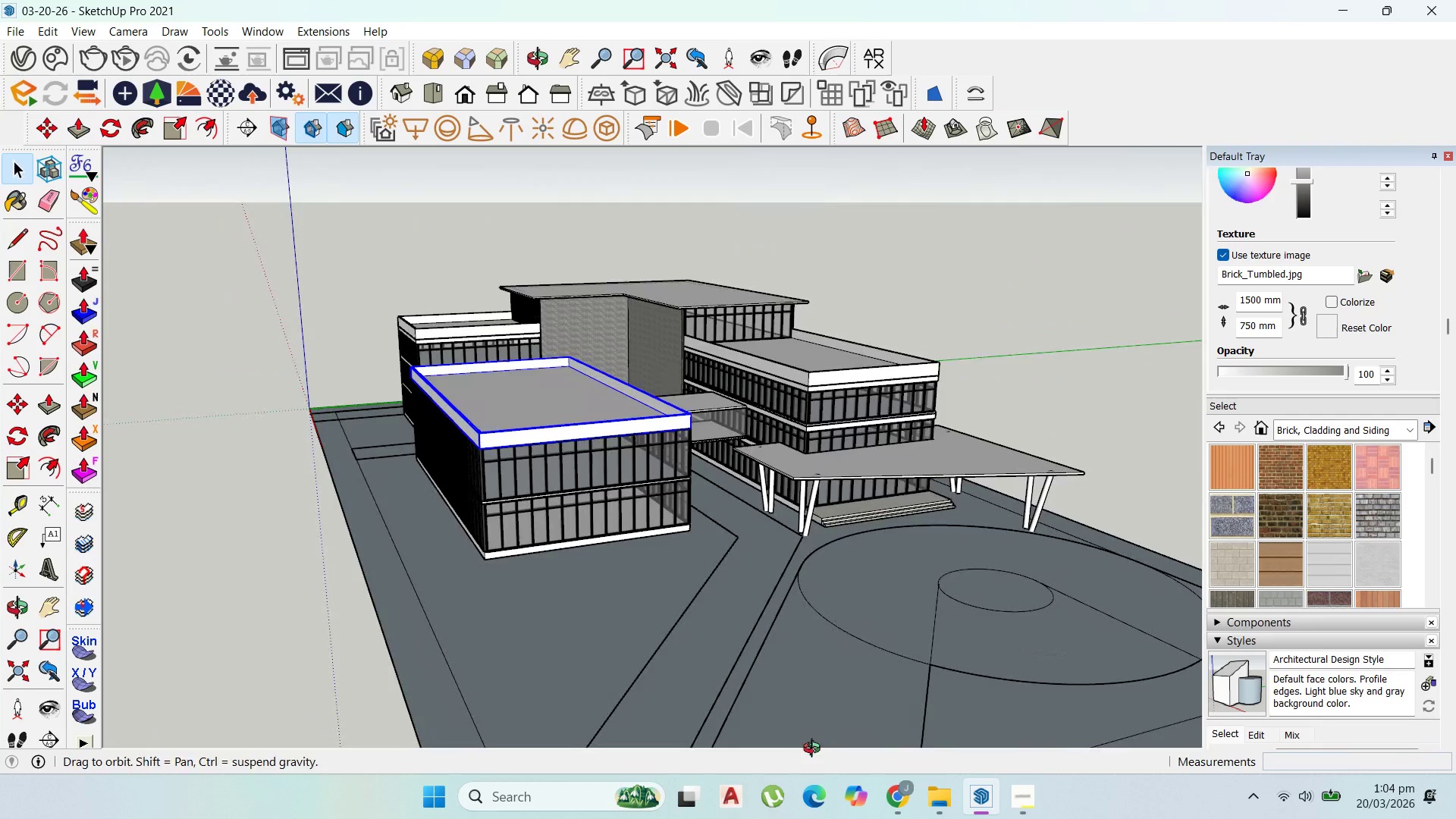 
scroll: coordinate [1025, 628], scroll_direction: down, amount: 1.0
 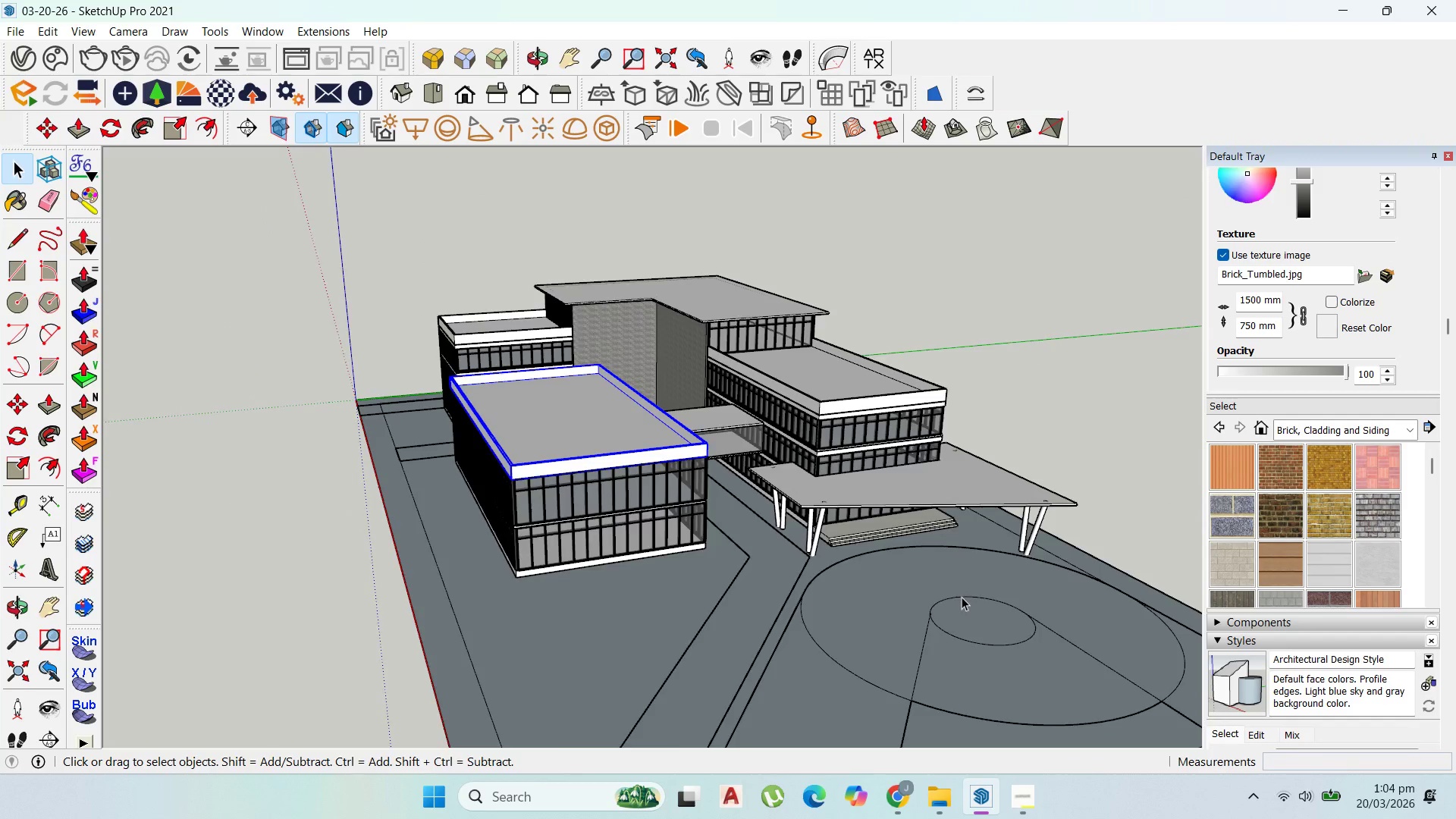 
scroll: coordinate [955, 645], scroll_direction: none, amount: 0.0
 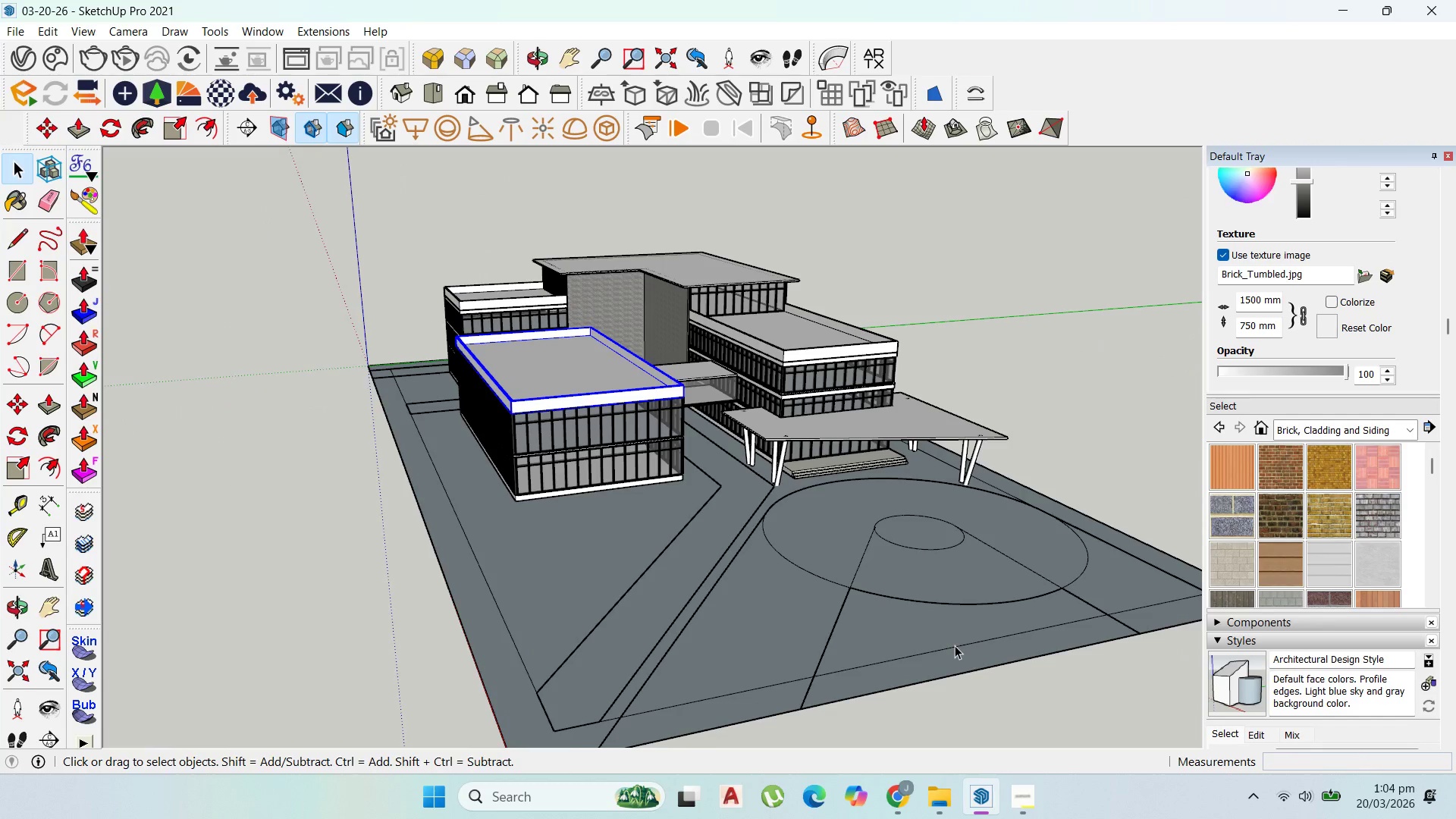 
scroll: coordinate [857, 551], scroll_direction: up, amount: 3.0
 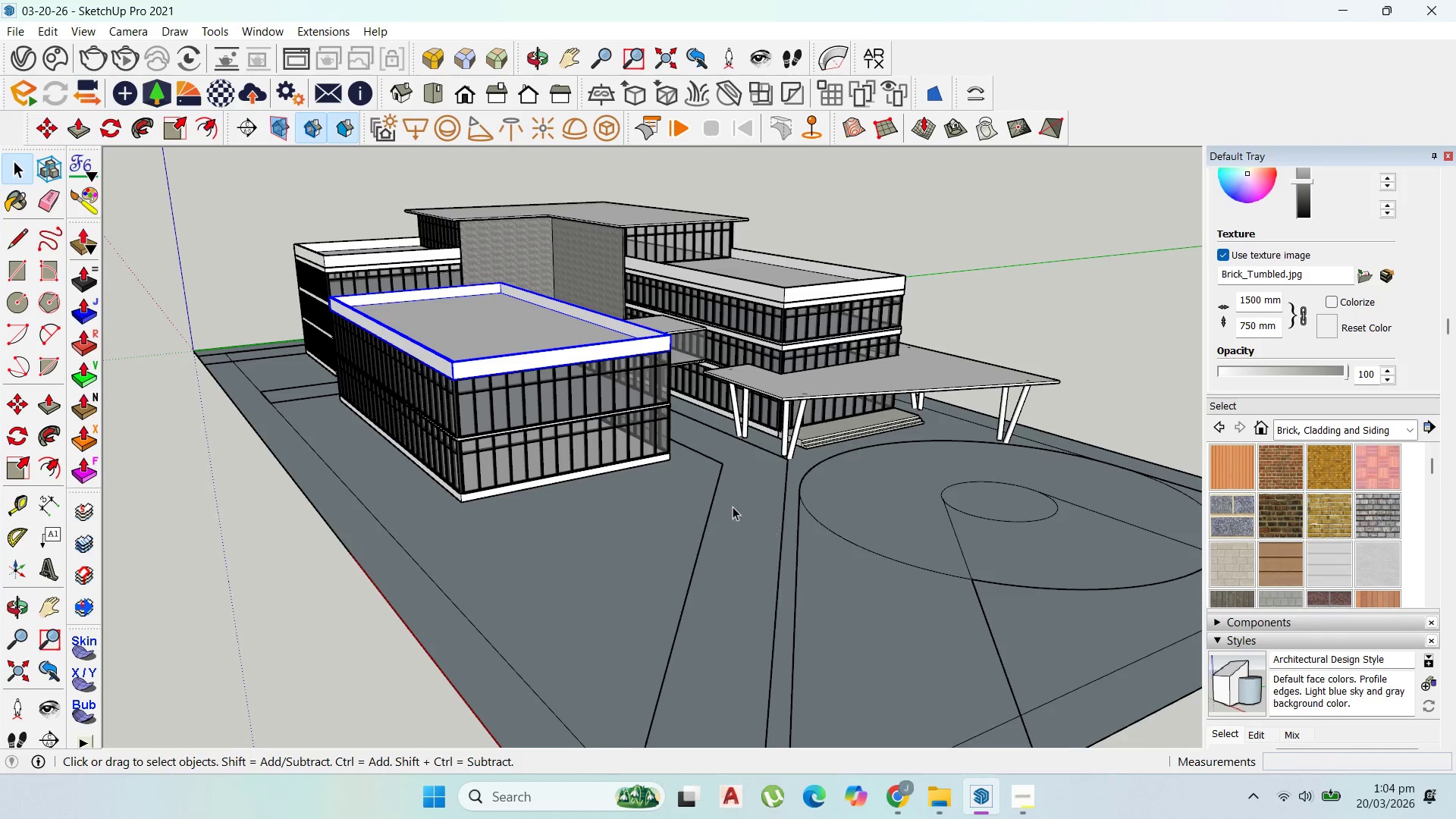 
scroll: coordinate [701, 488], scroll_direction: down, amount: 2.0
 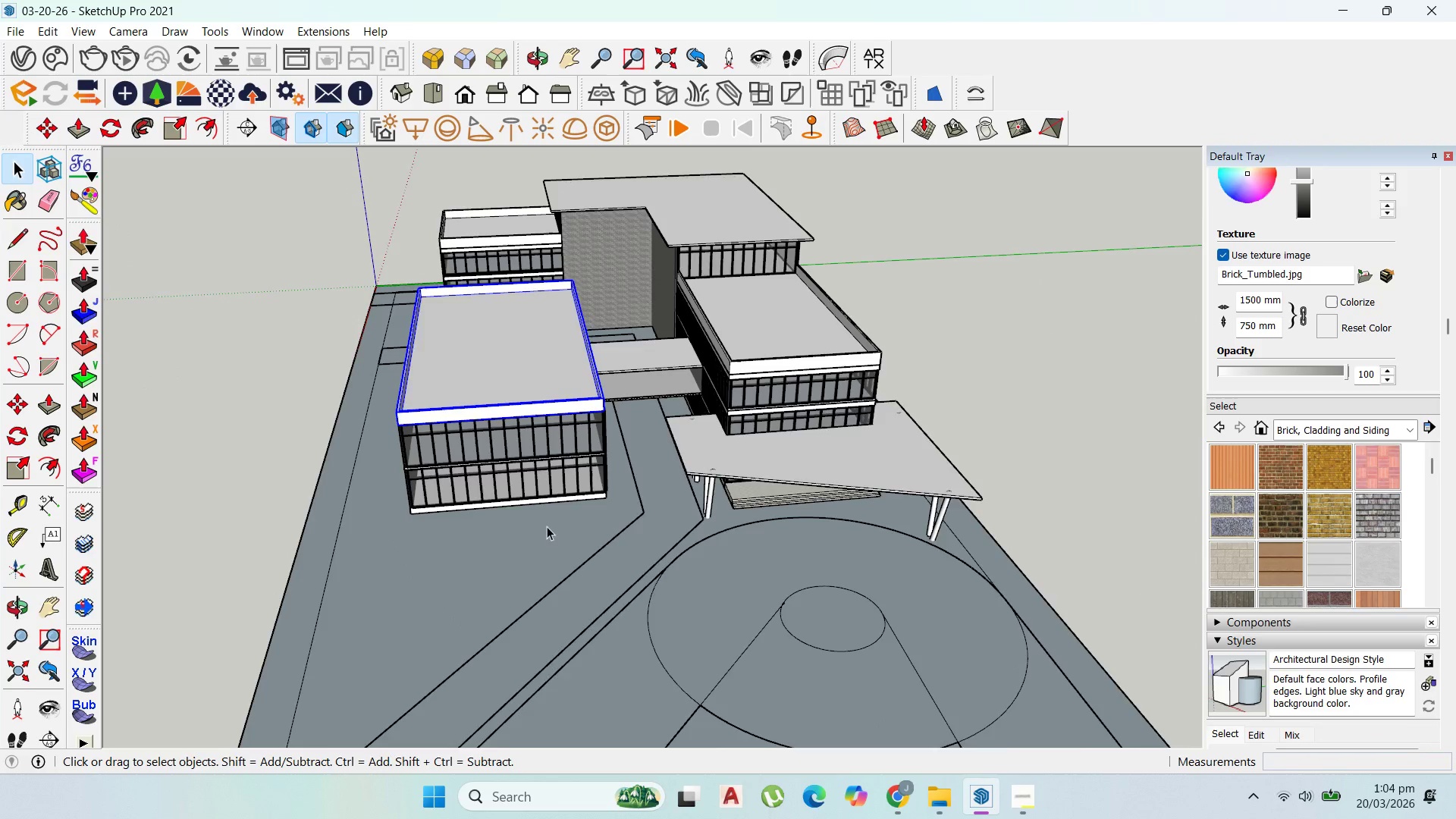 
scroll: coordinate [540, 522], scroll_direction: up, amount: 5.0
 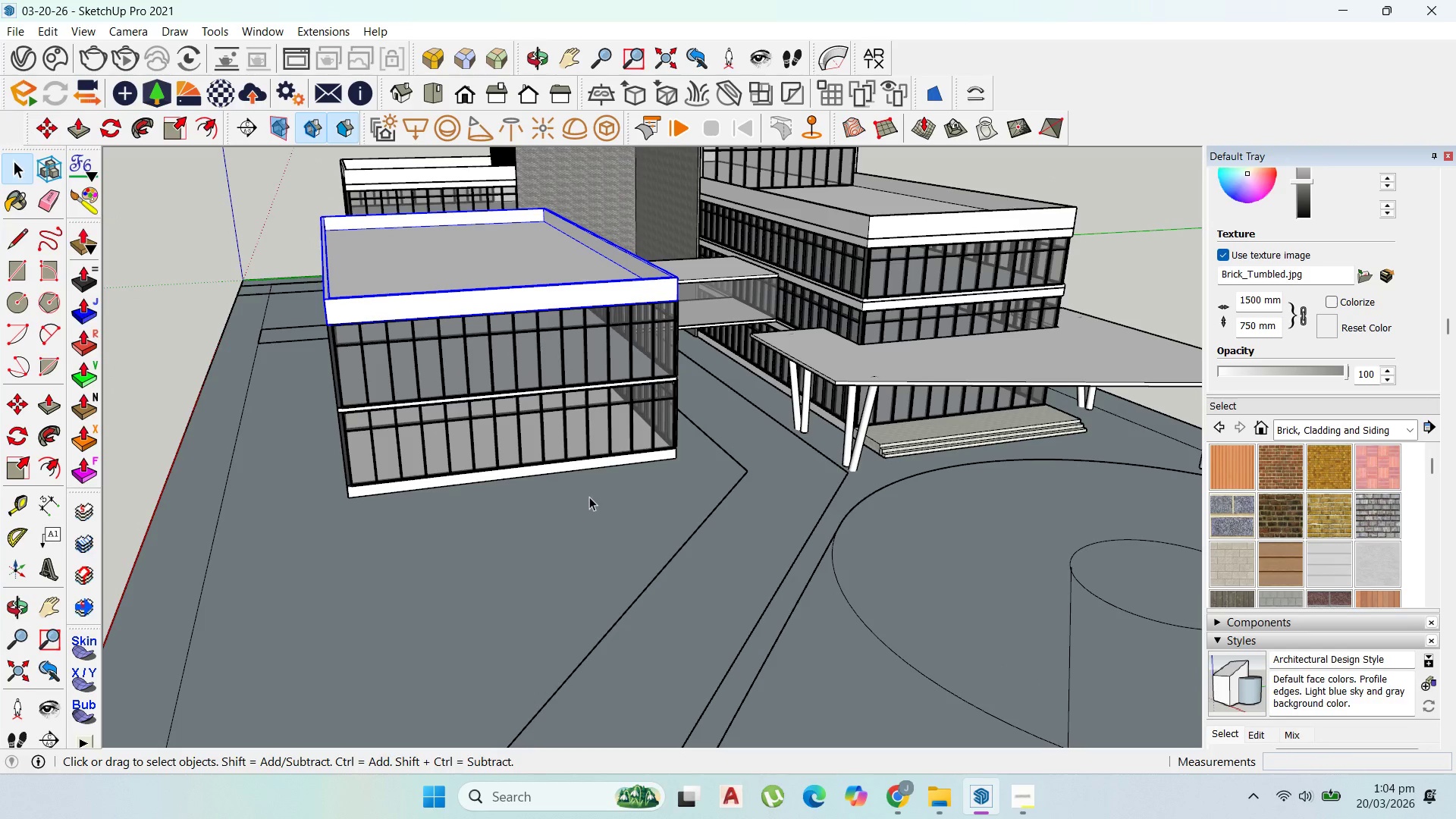 
double_click([589, 497])
 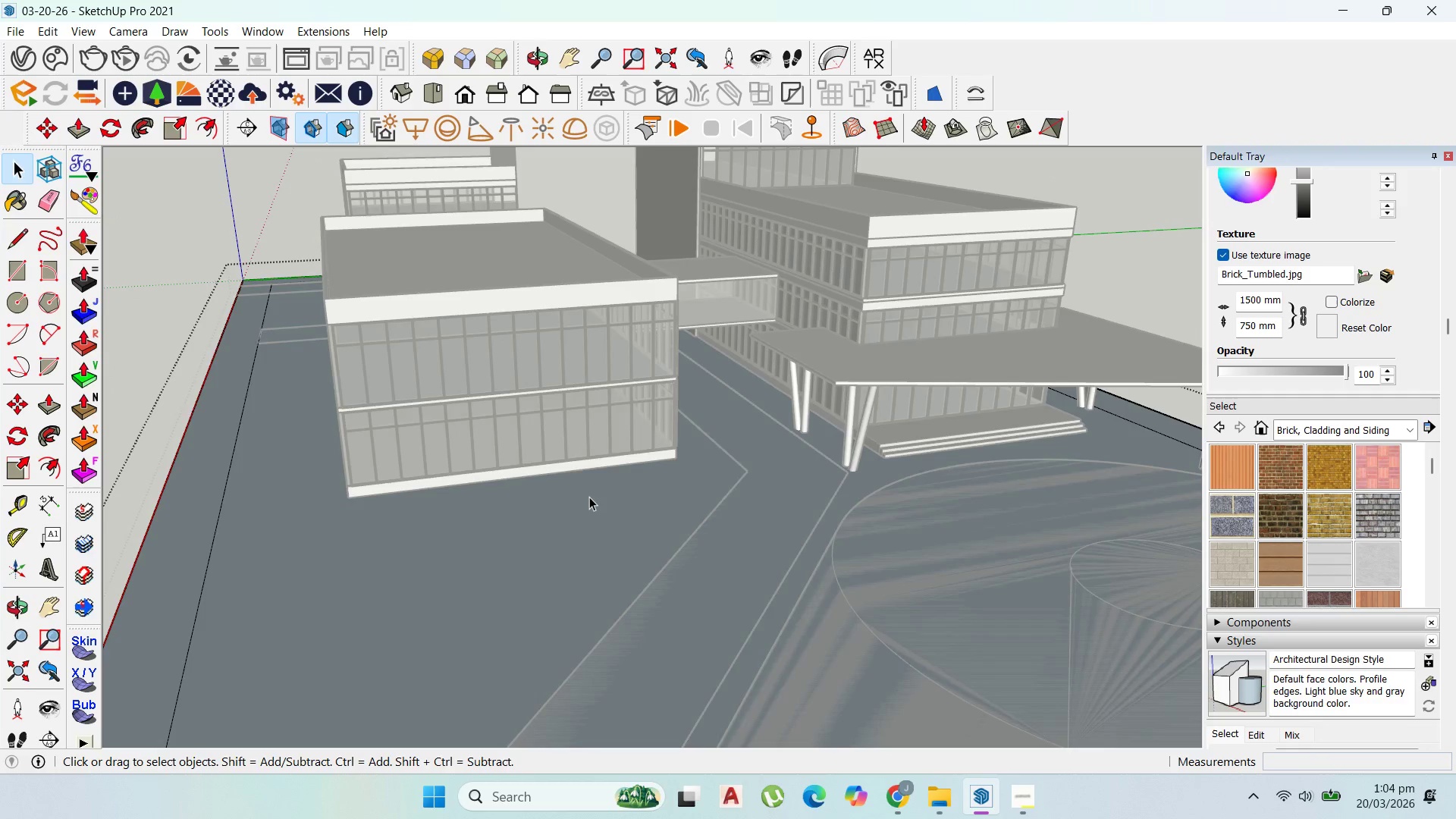 
triple_click([589, 497])
 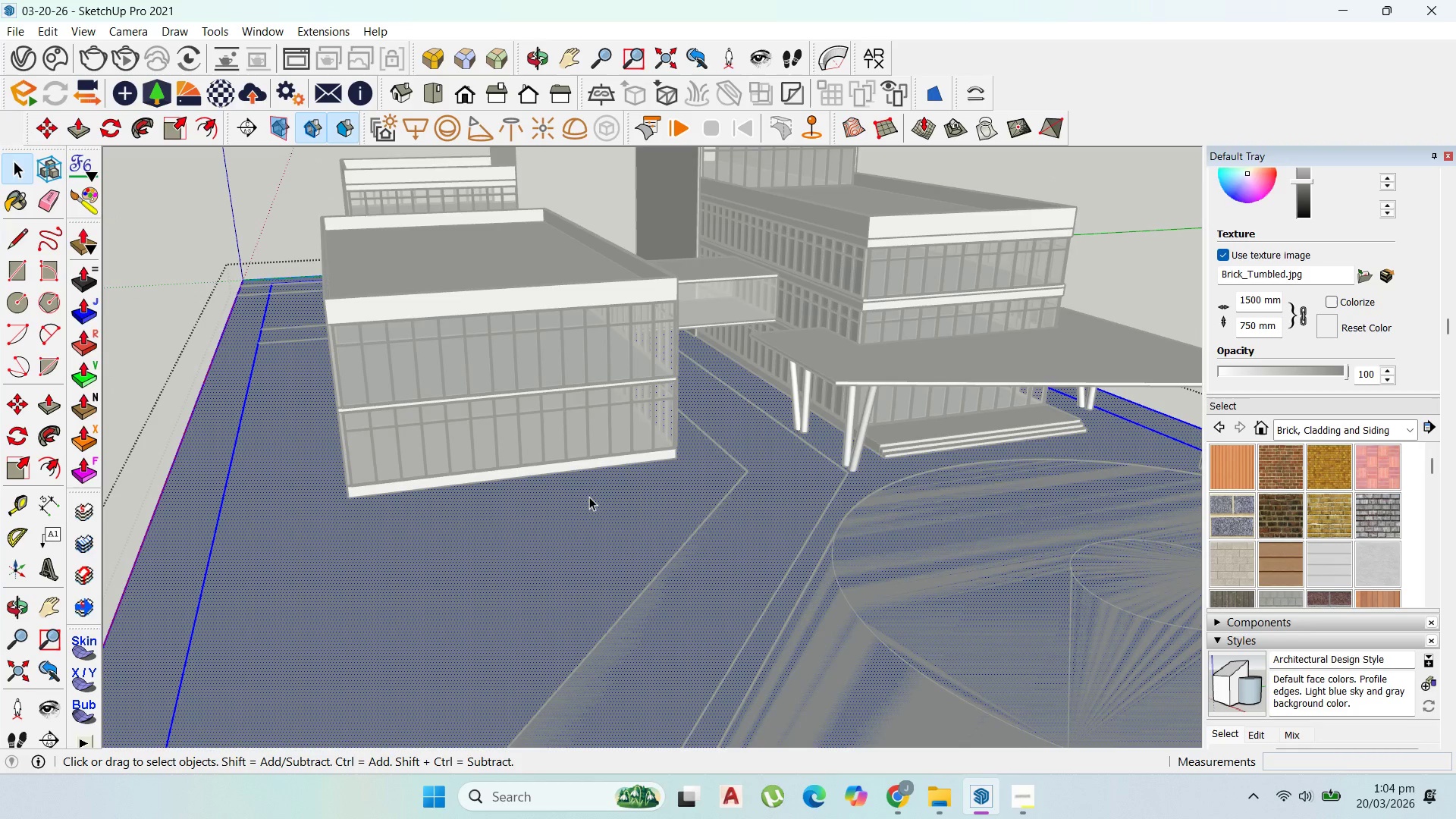 
triple_click([589, 497])
 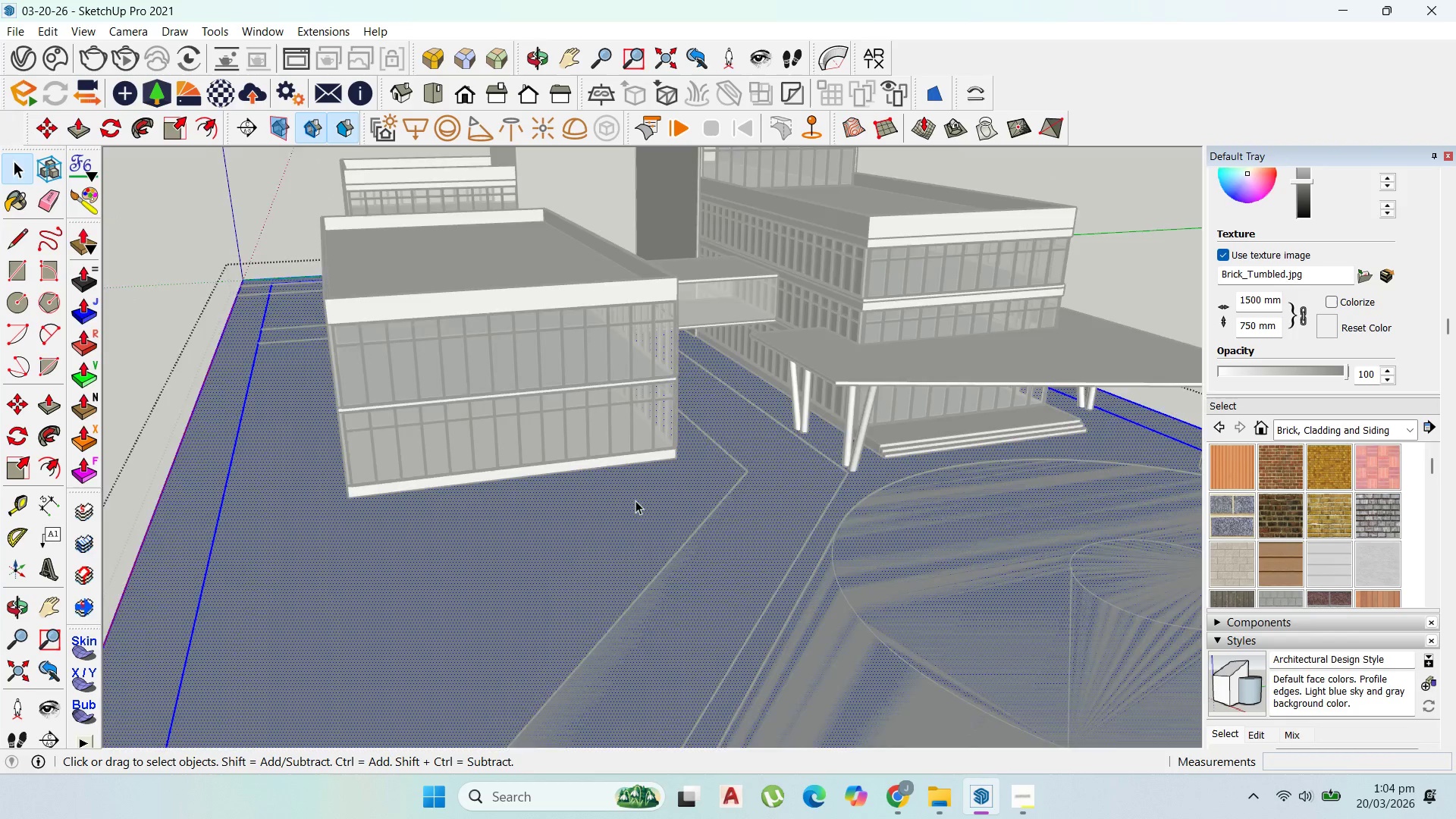 
scroll: coordinate [639, 504], scroll_direction: down, amount: 6.0
 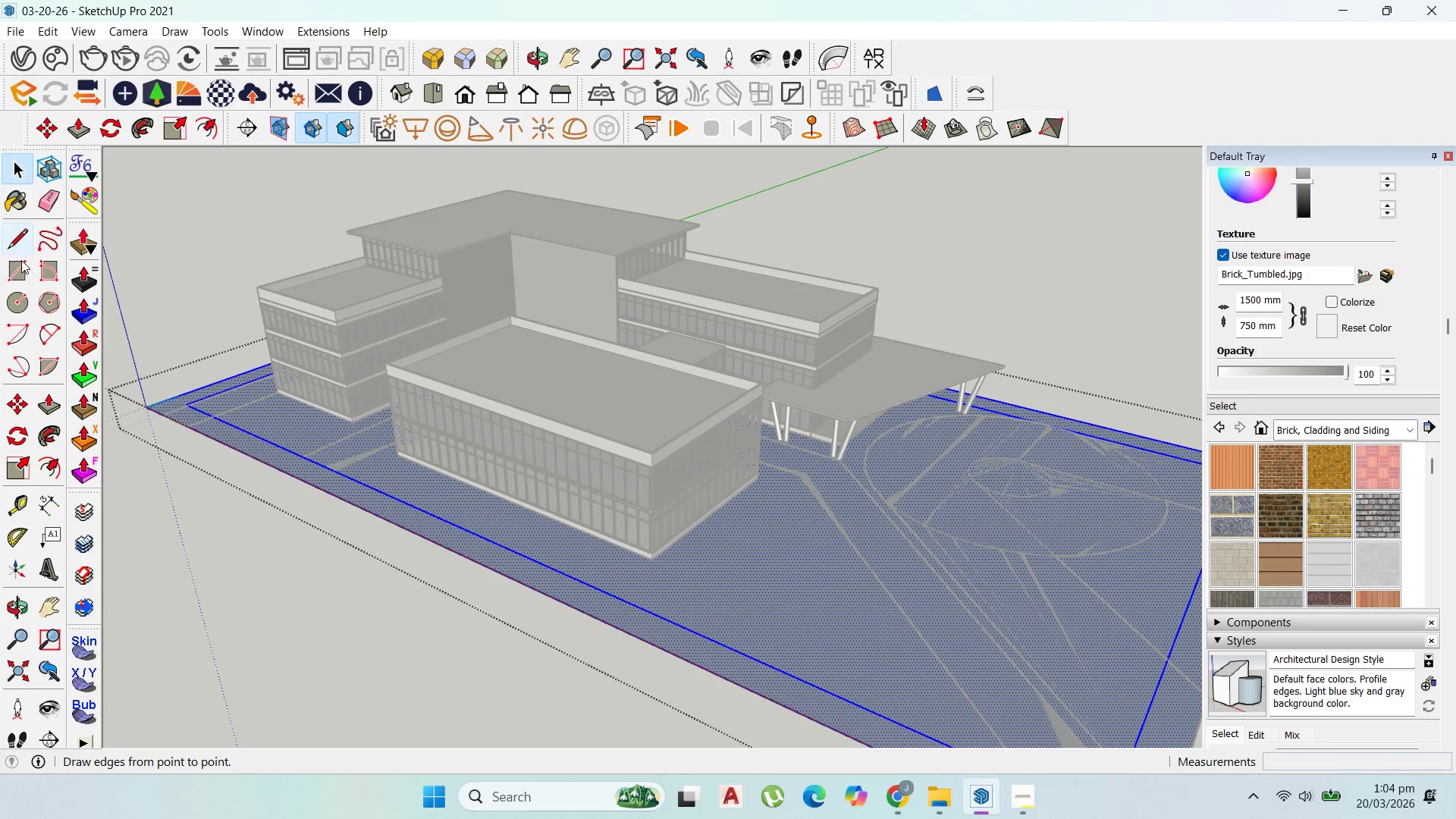 
scroll: coordinate [279, 413], scroll_direction: none, amount: 0.0
 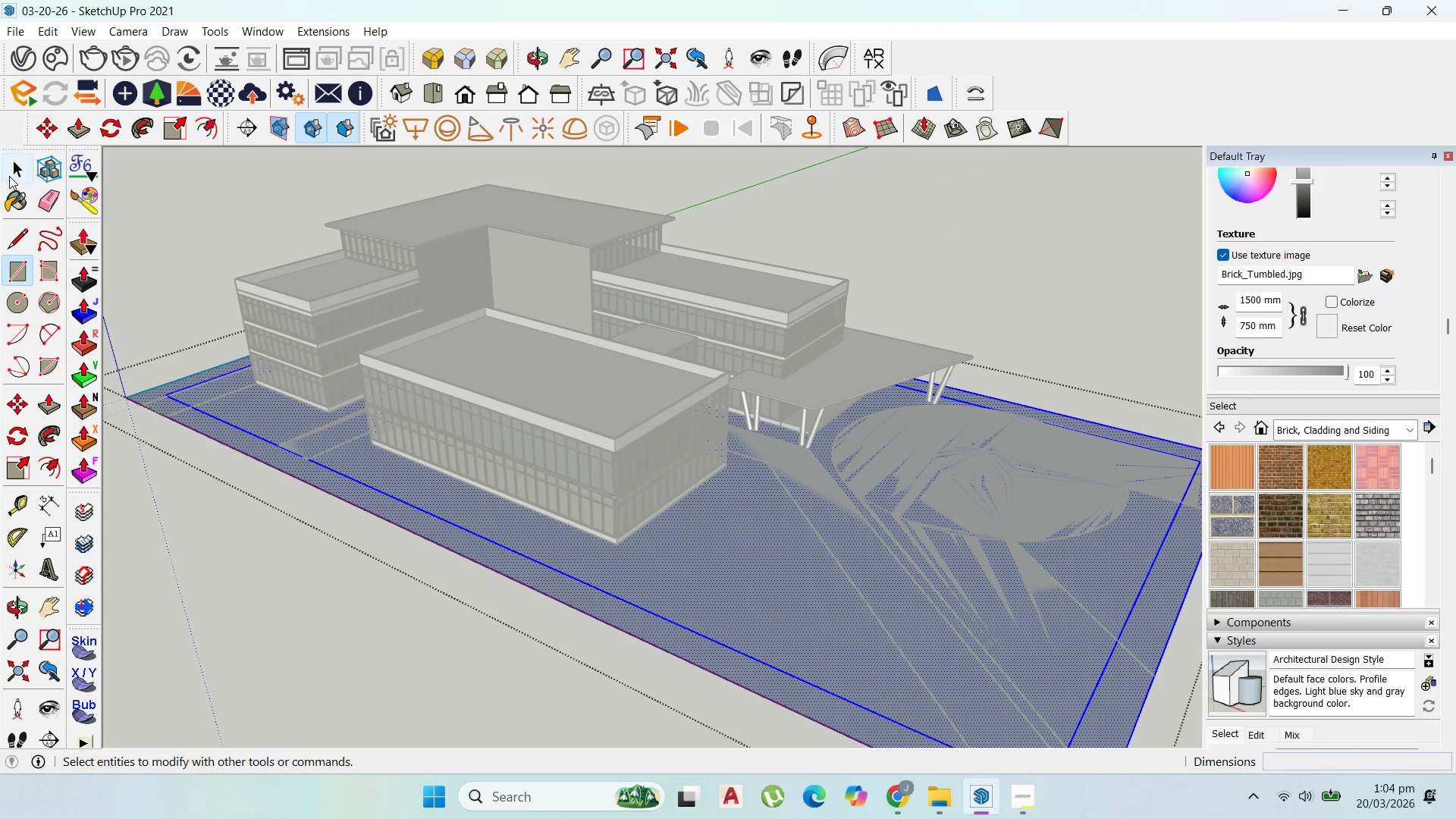 
left_click_drag(start_coordinate=[13, 176], to_coordinate=[19, 173])
 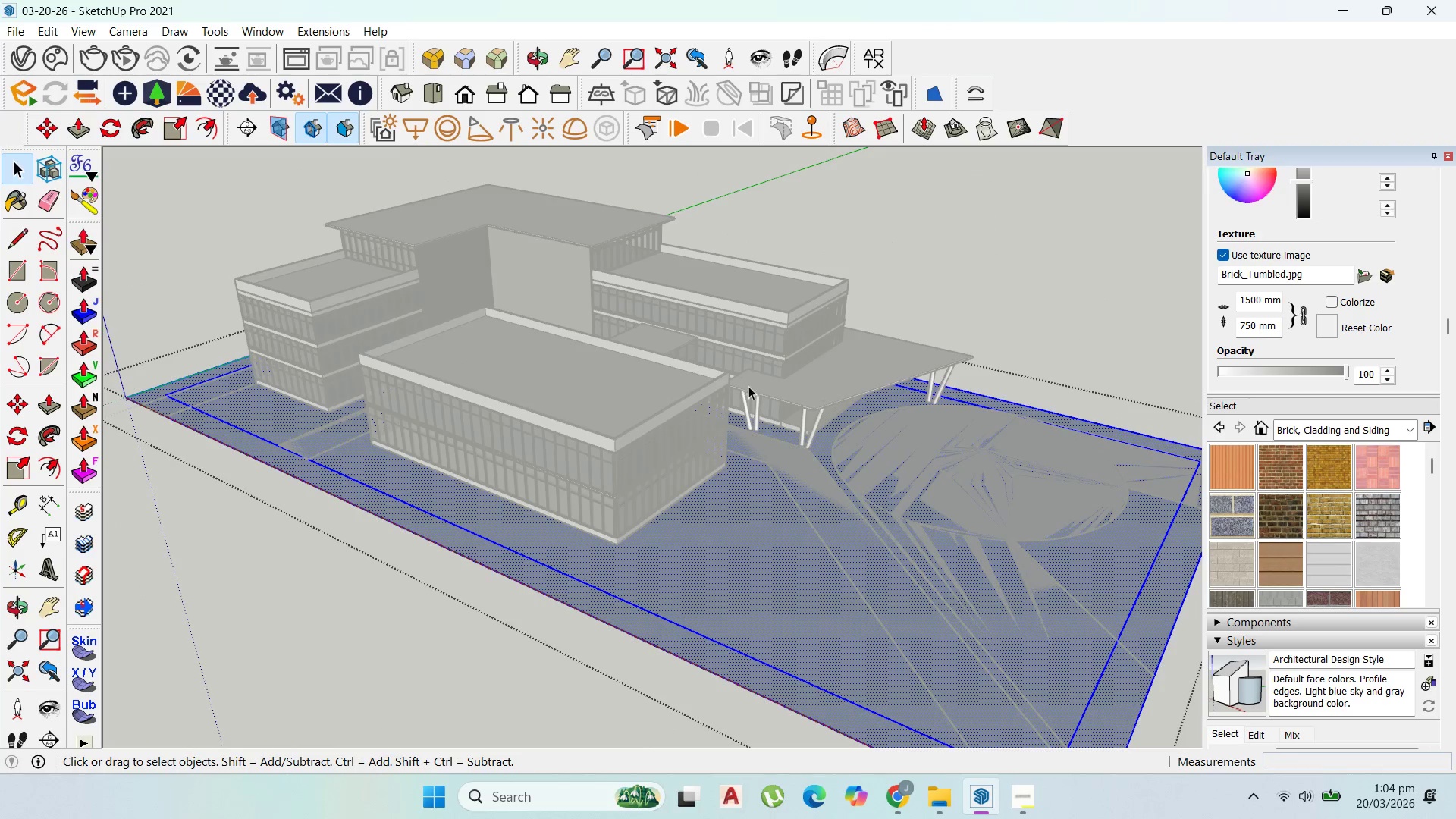 
scroll: coordinate [761, 415], scroll_direction: up, amount: 3.0
 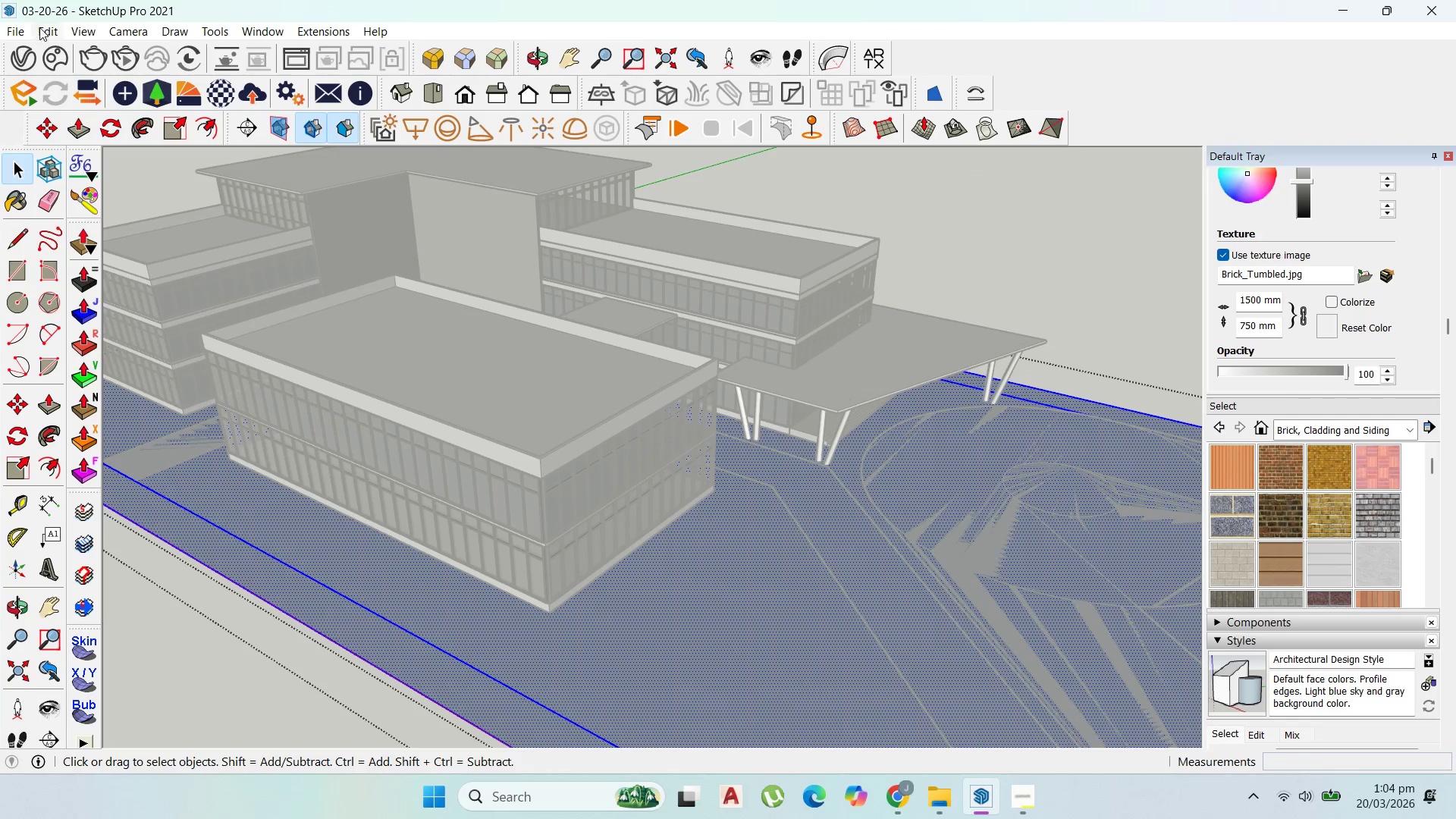 
left_click([77, 33])
 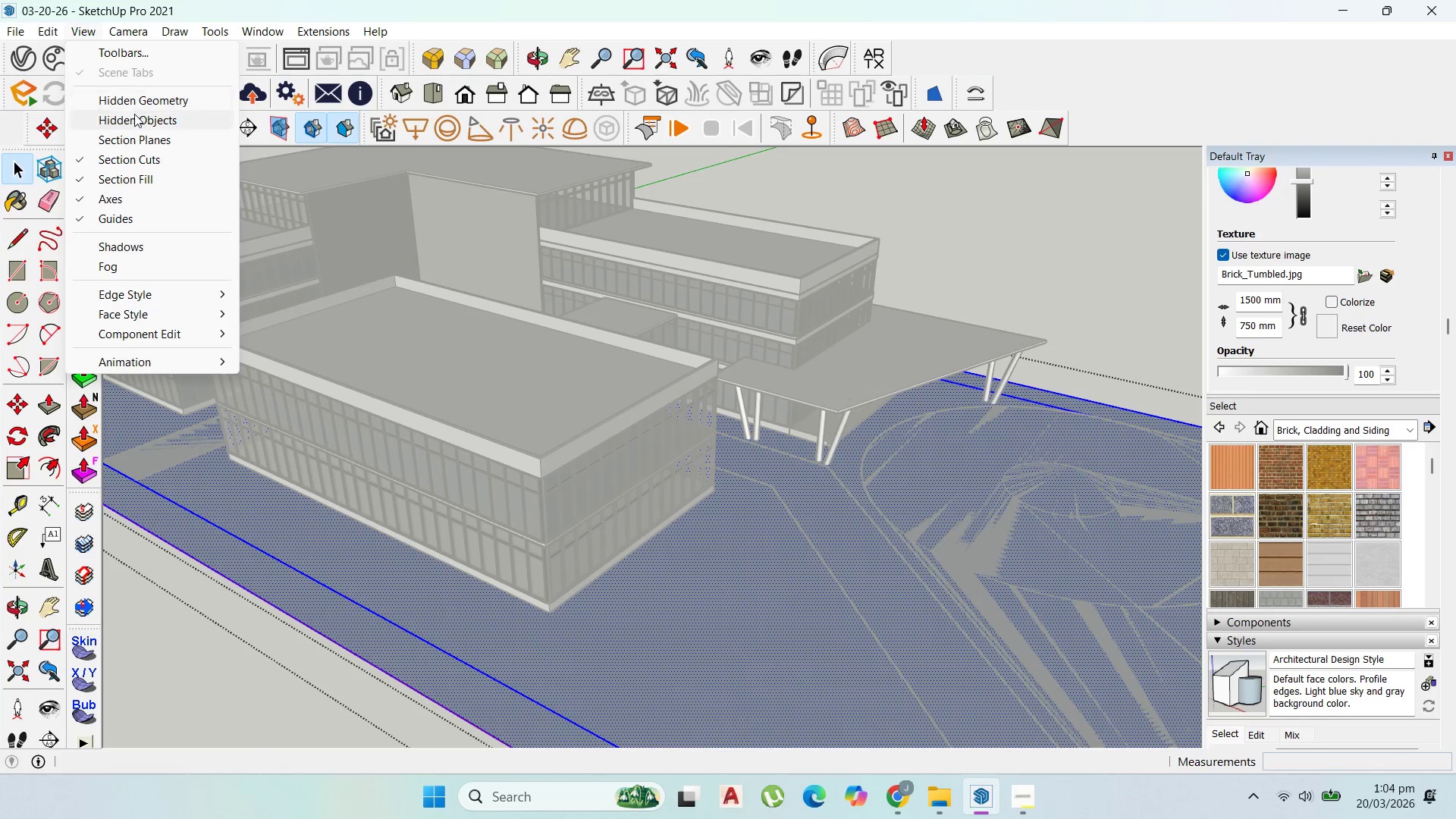 
left_click([136, 117])
 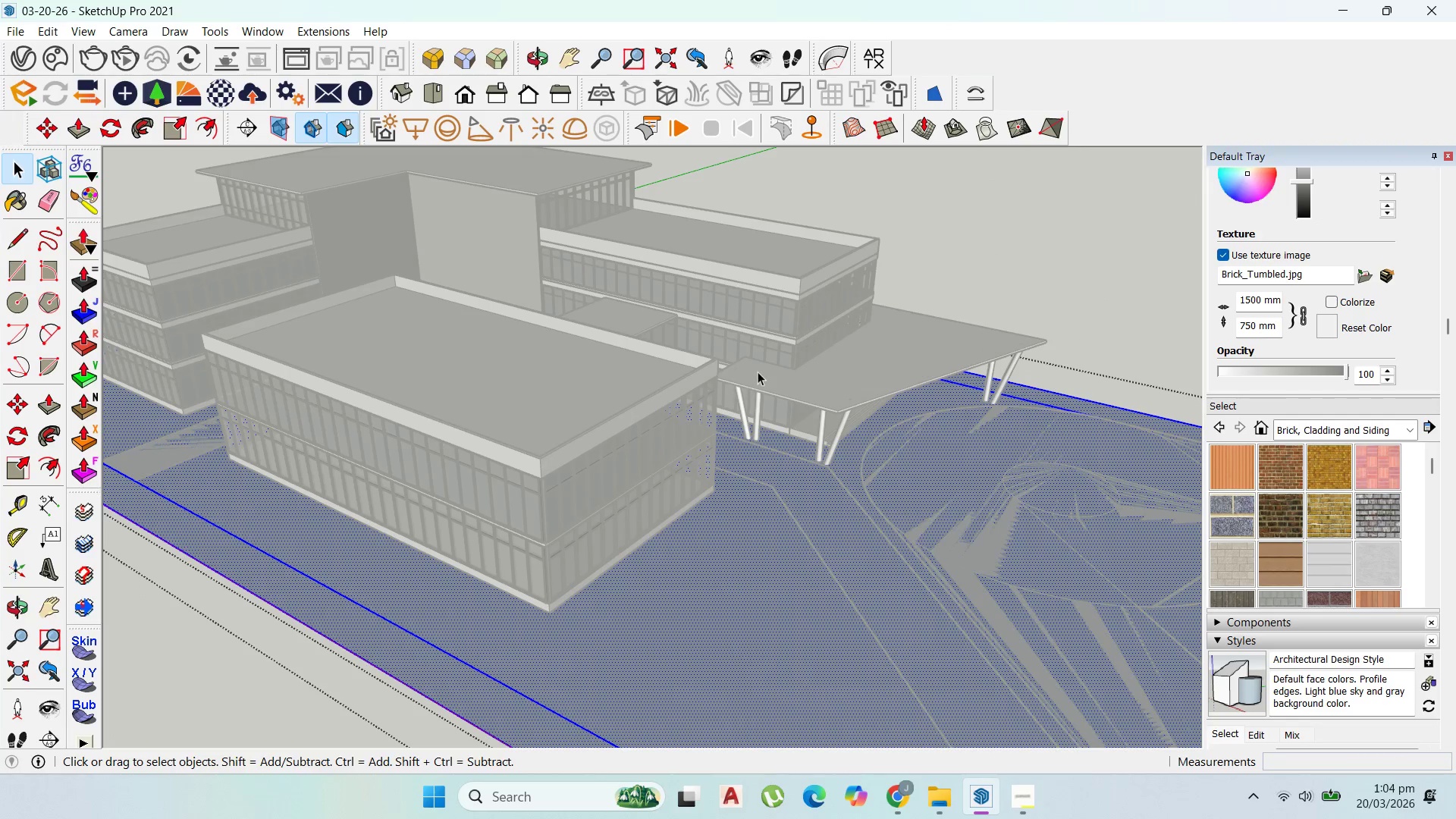 
key(Escape)
 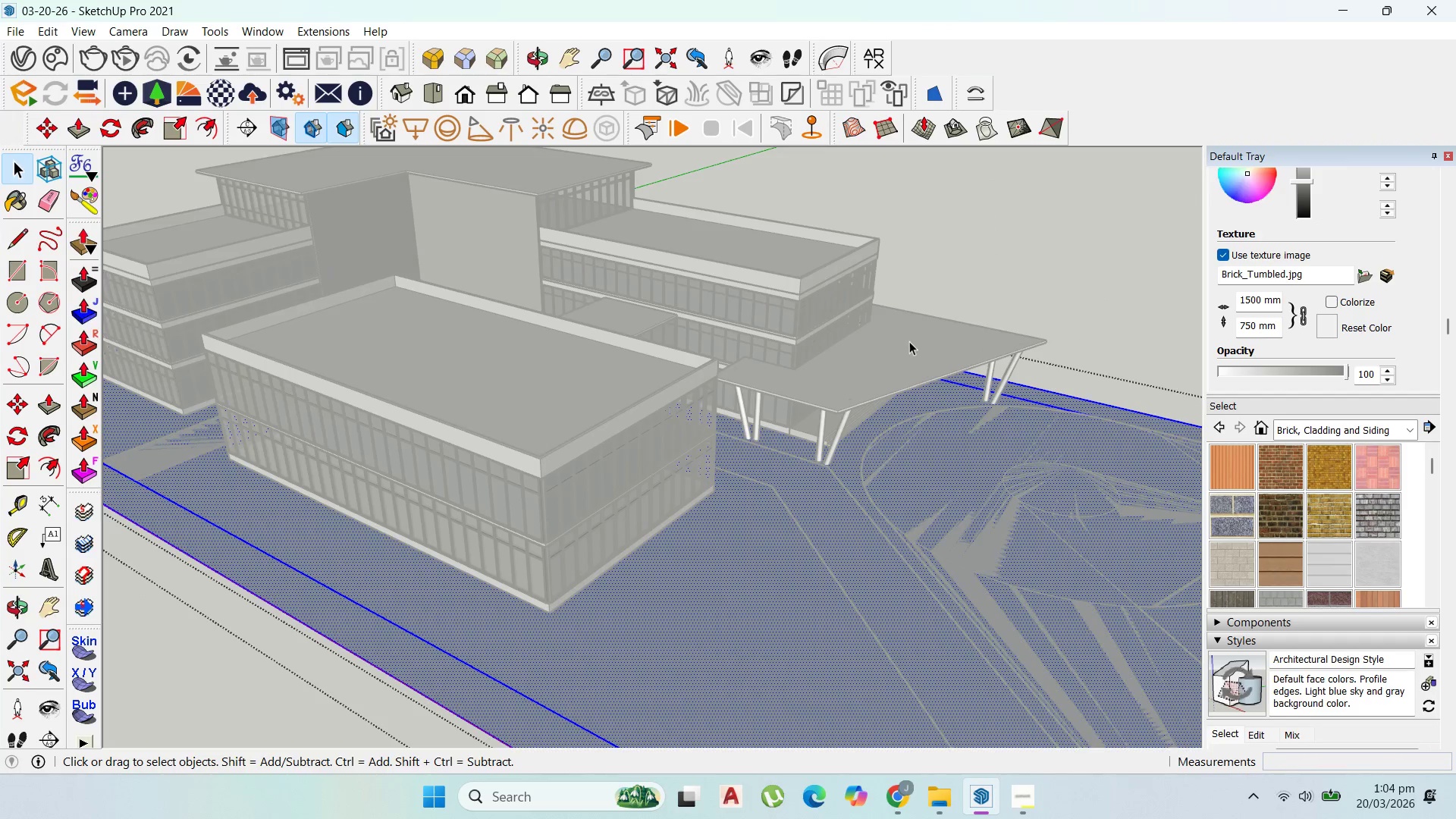 
key(Escape)
 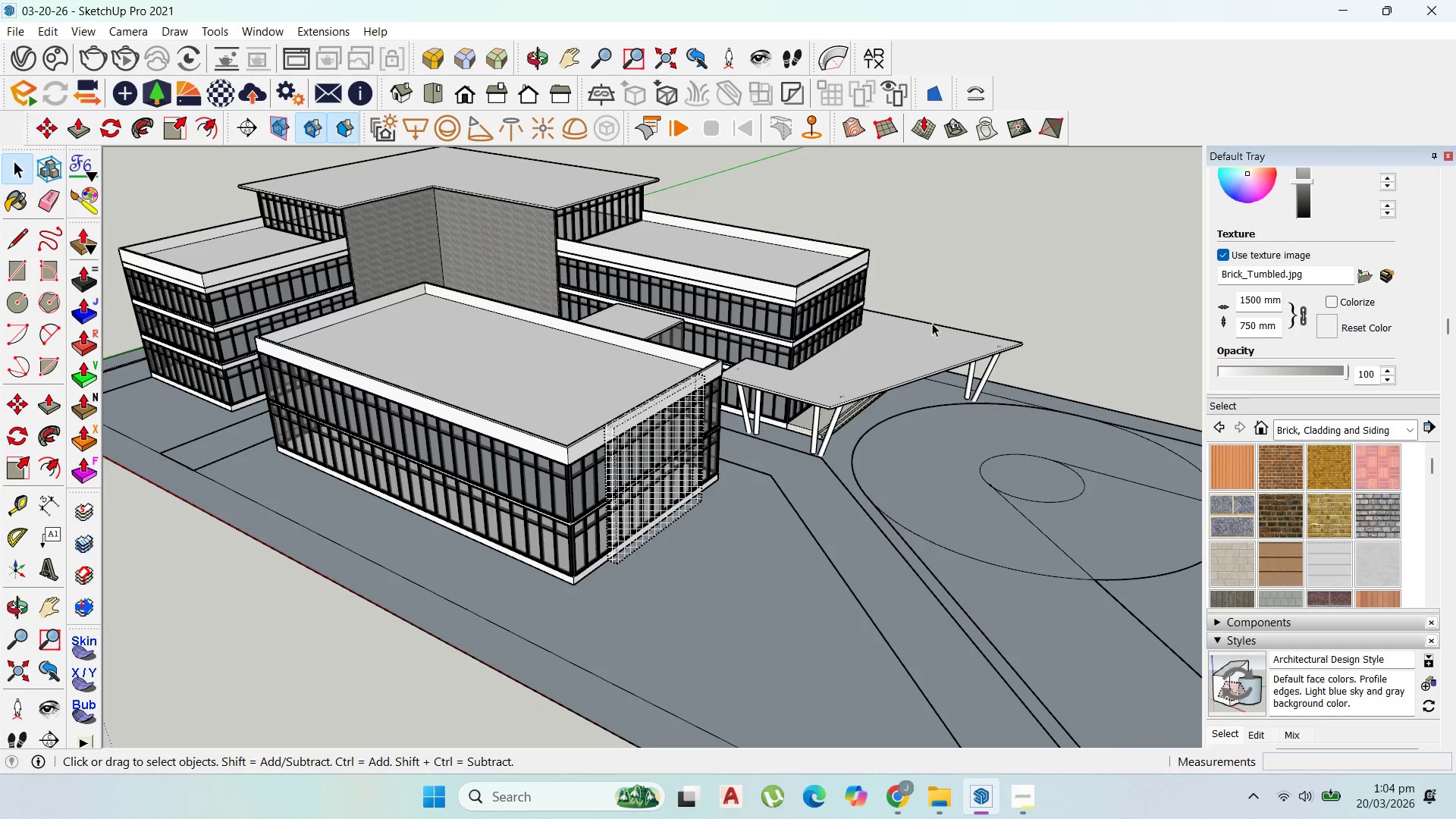 
scroll: coordinate [759, 372], scroll_direction: down, amount: 2.0
 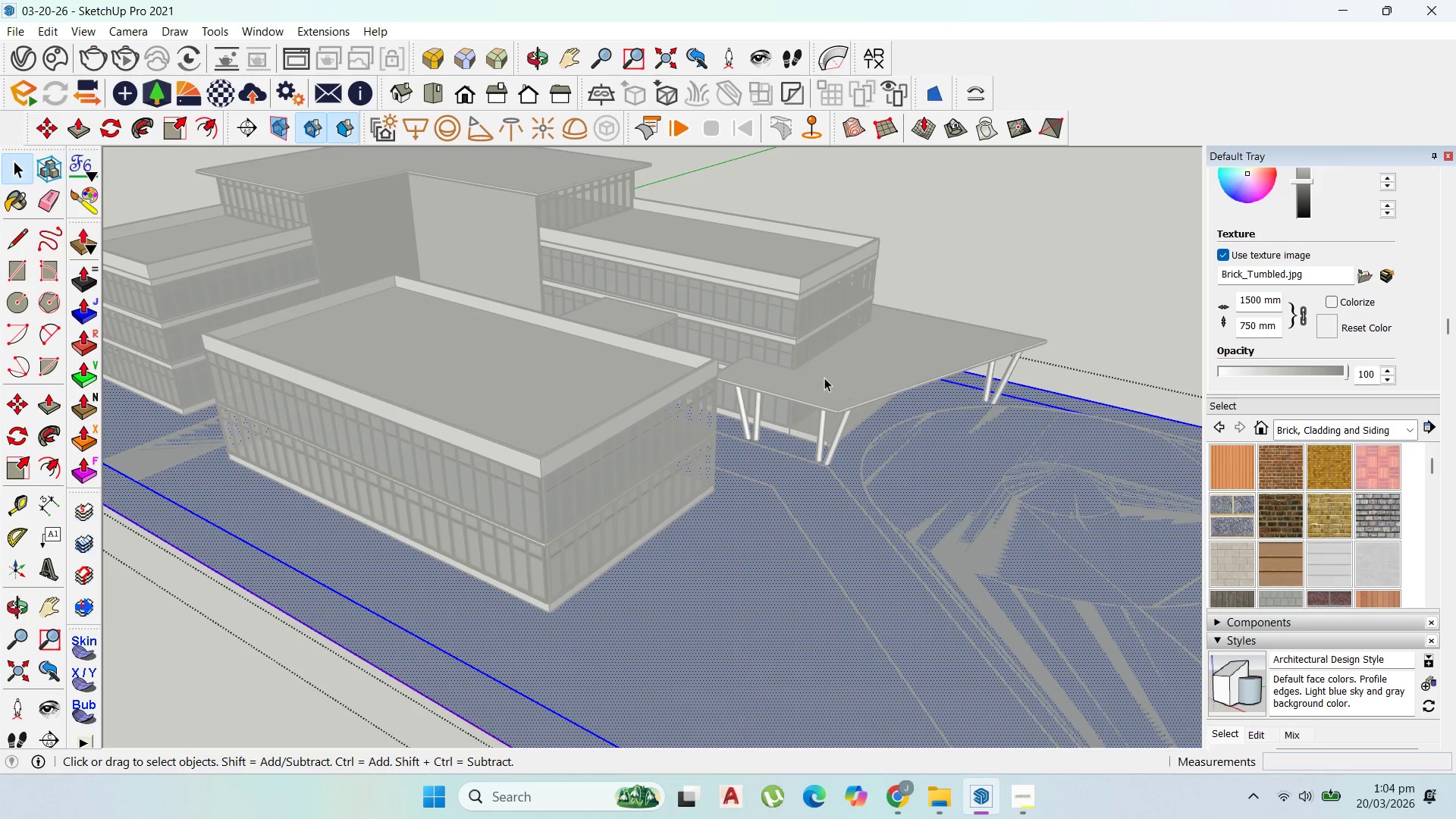 
key(Escape)
 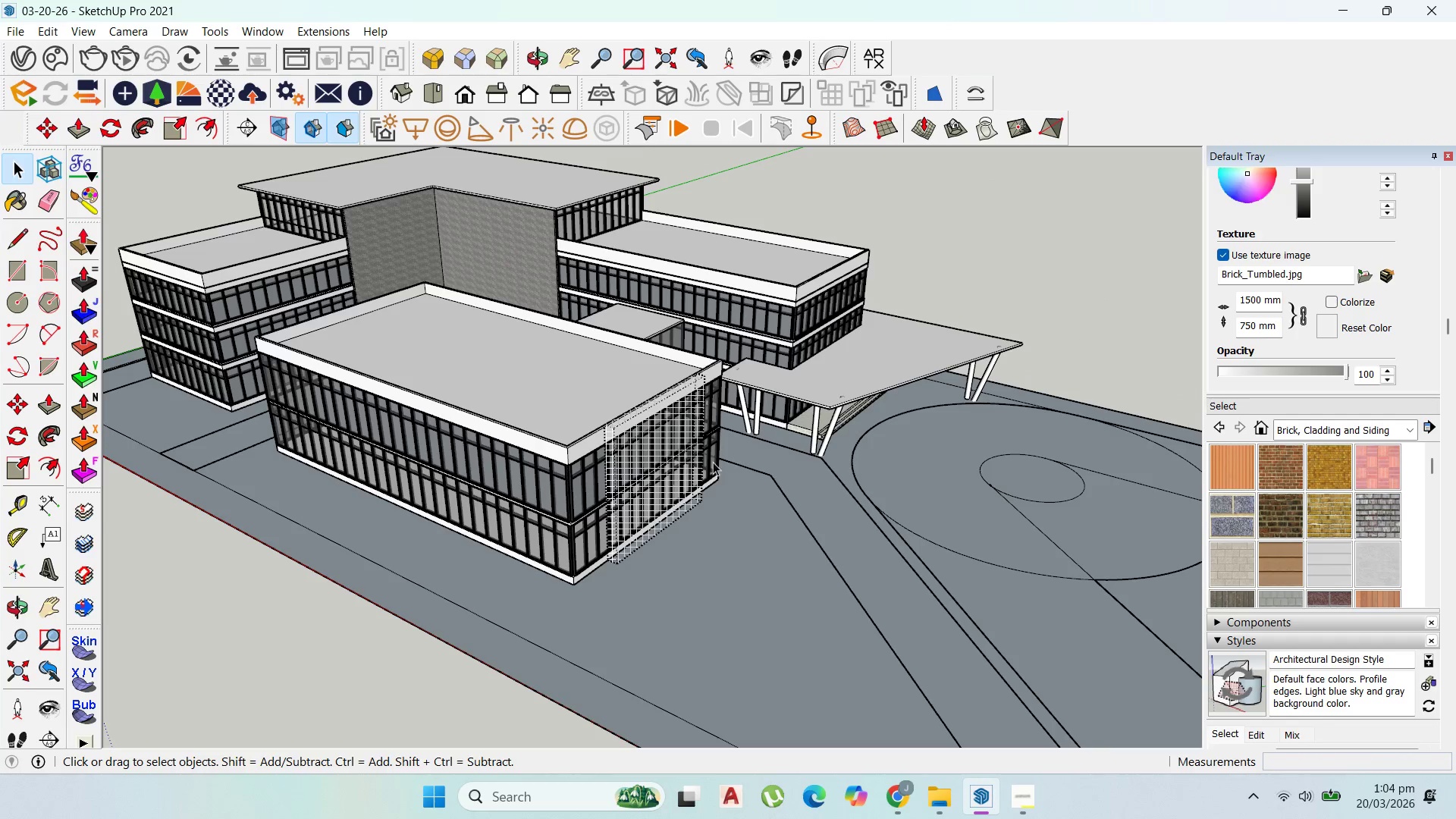 
left_click([696, 463])
 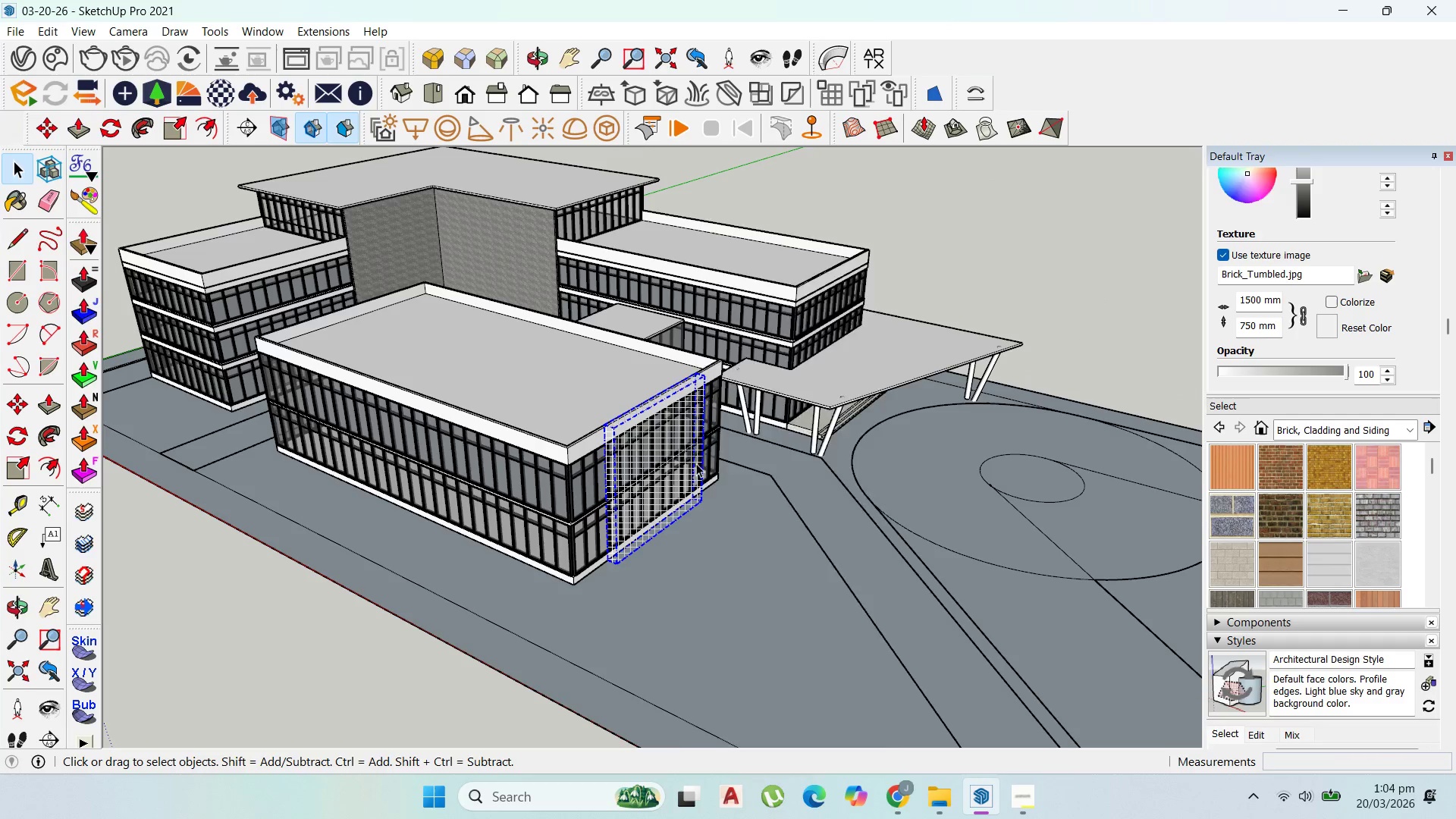 
right_click([696, 463])
 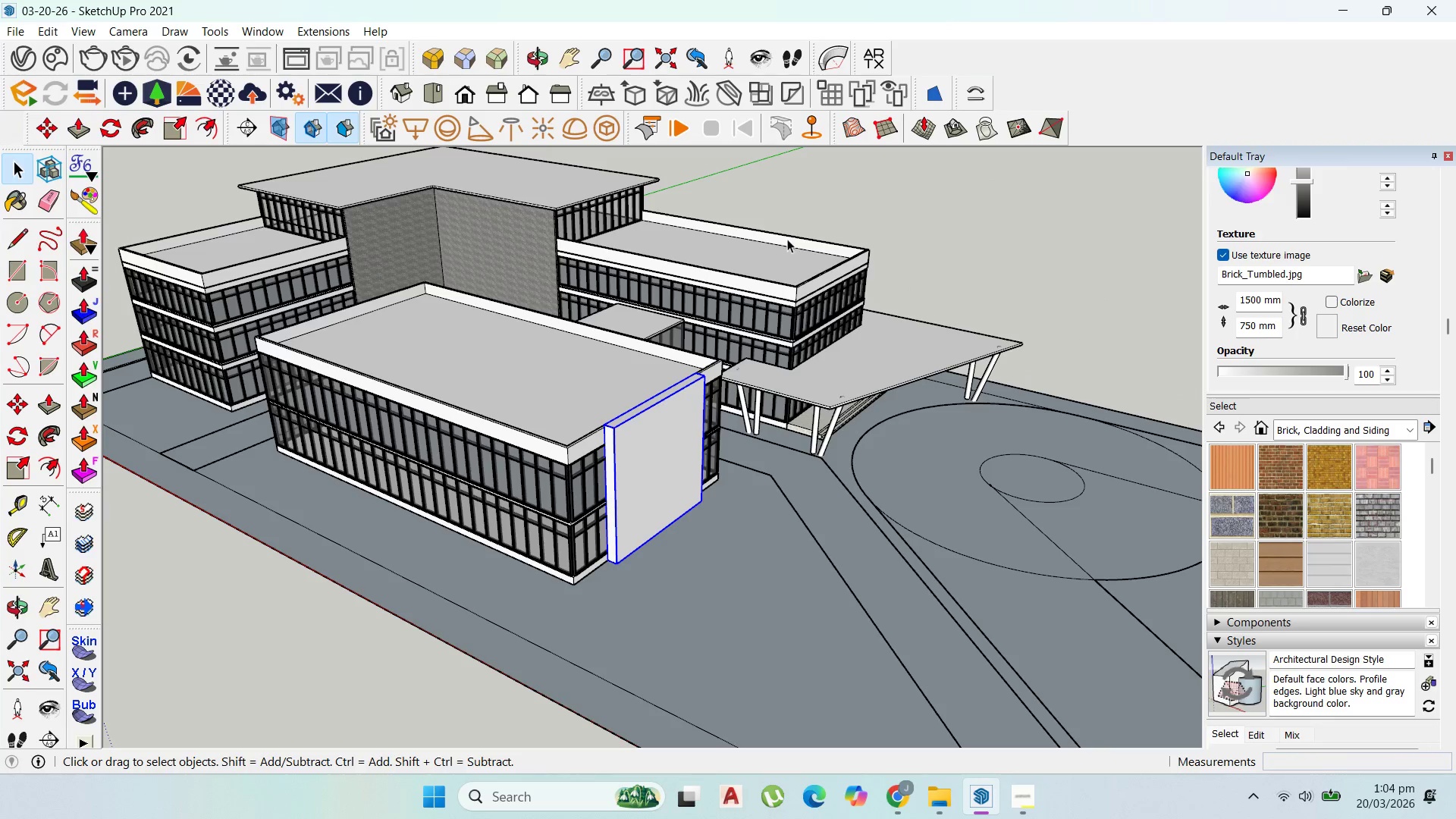 
scroll: coordinate [679, 349], scroll_direction: up, amount: 4.0
 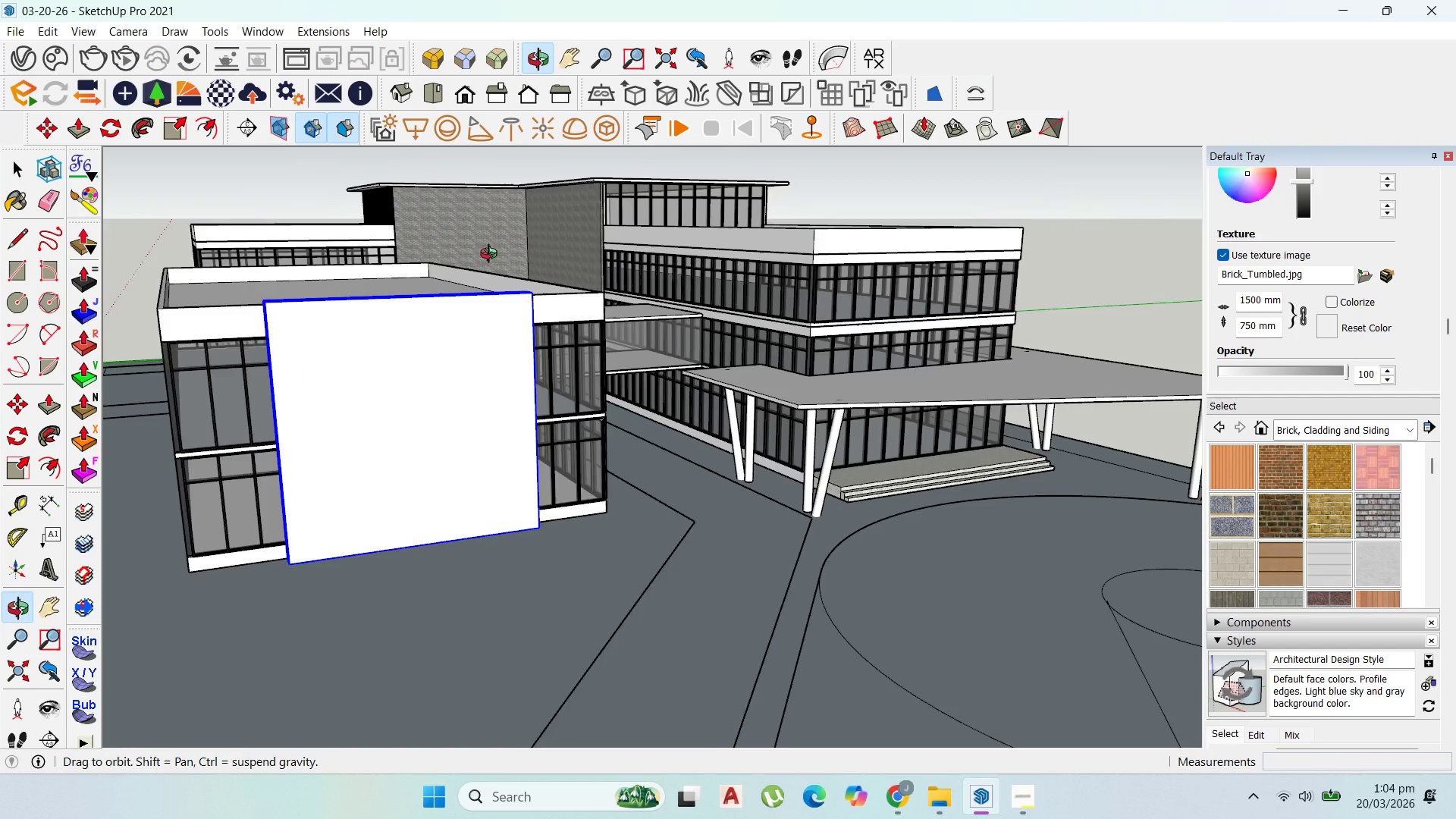 
scroll: coordinate [715, 254], scroll_direction: down, amount: 4.0
 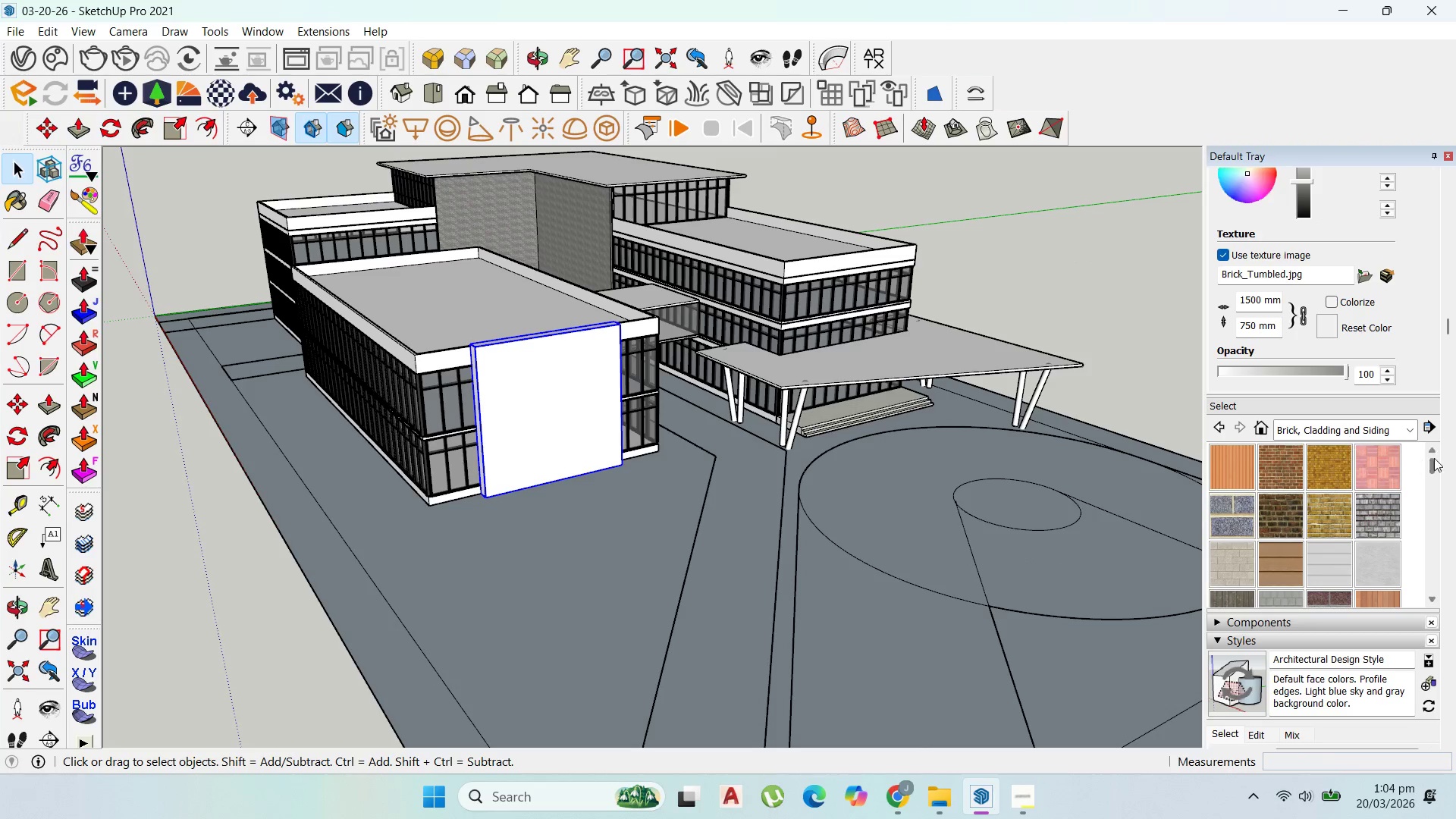 
scroll: coordinate [745, 316], scroll_direction: up, amount: 5.0
 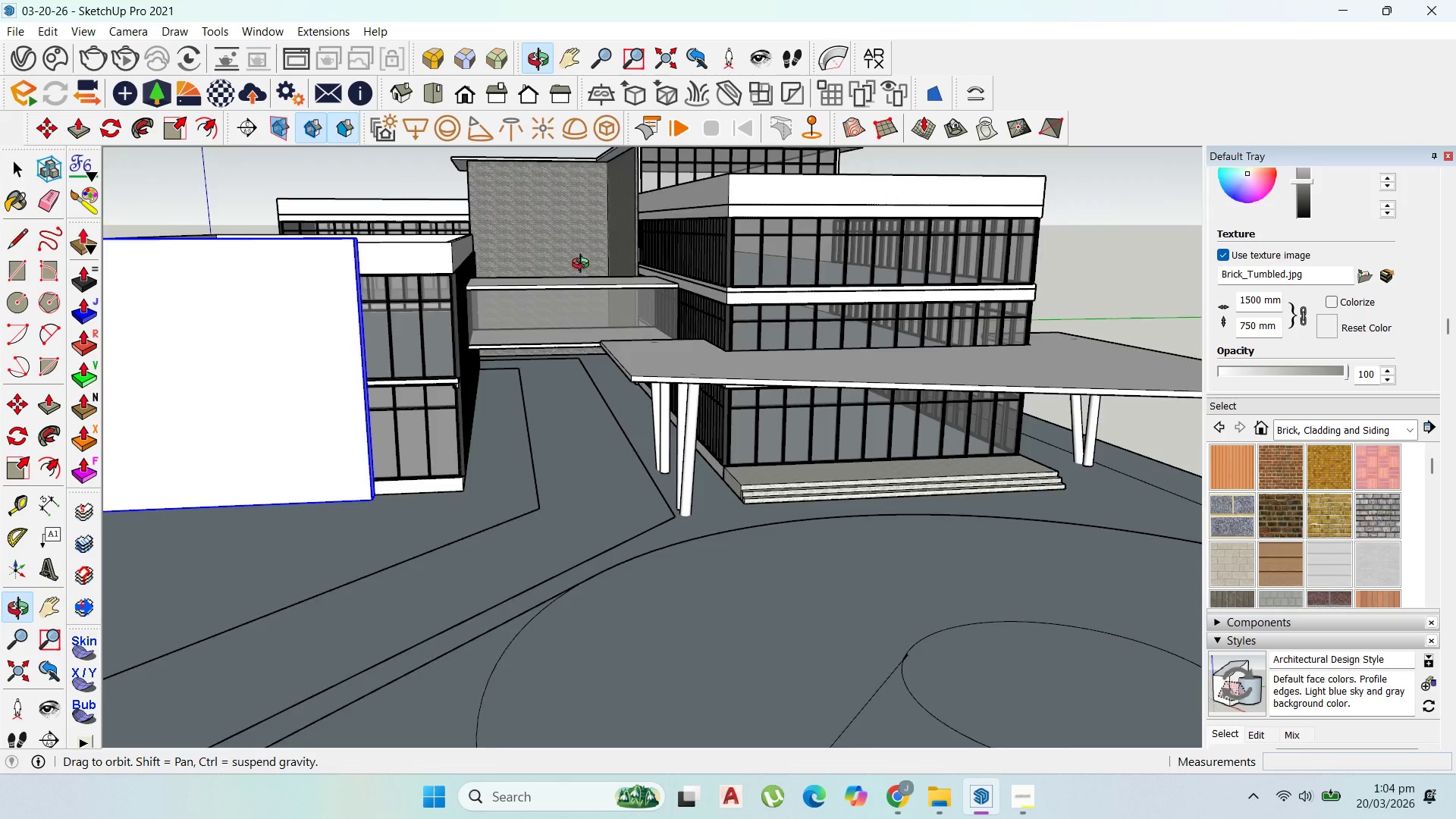 
scroll: coordinate [585, 269], scroll_direction: down, amount: 1.0
 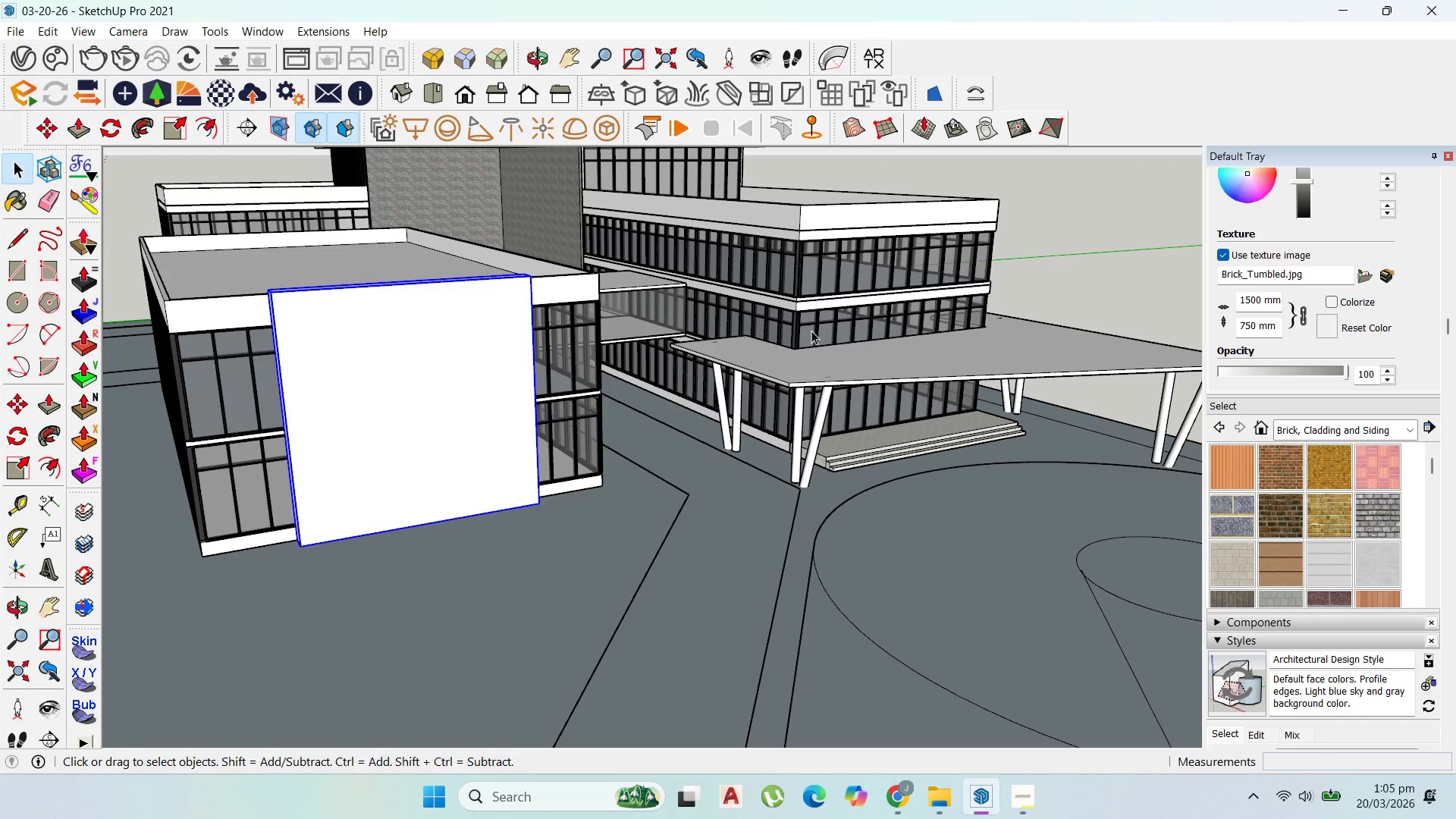 
left_click([894, 789])
 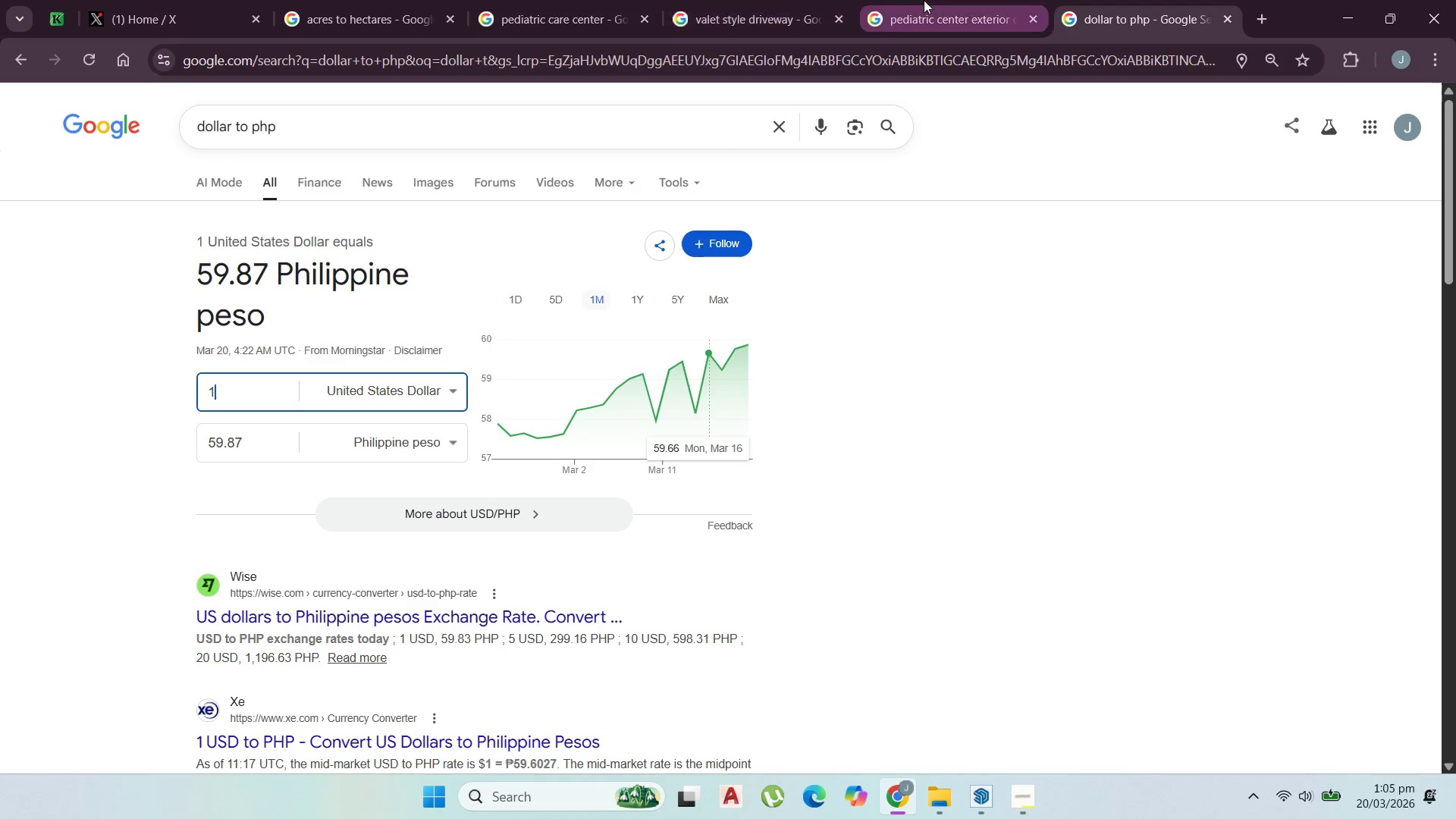 
left_click([937, 0])
 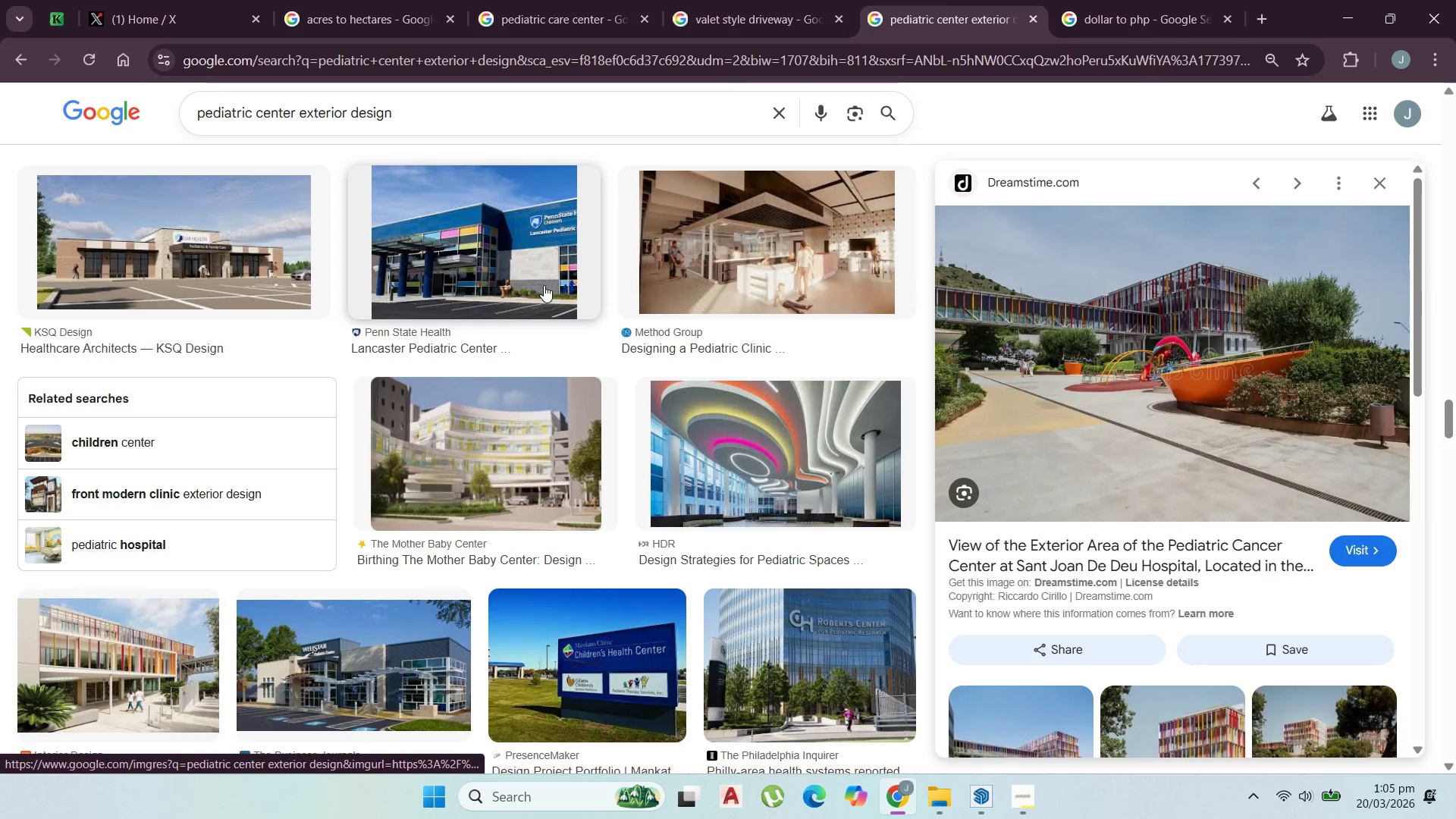 
scroll: coordinate [594, 268], scroll_direction: down, amount: 17.0
 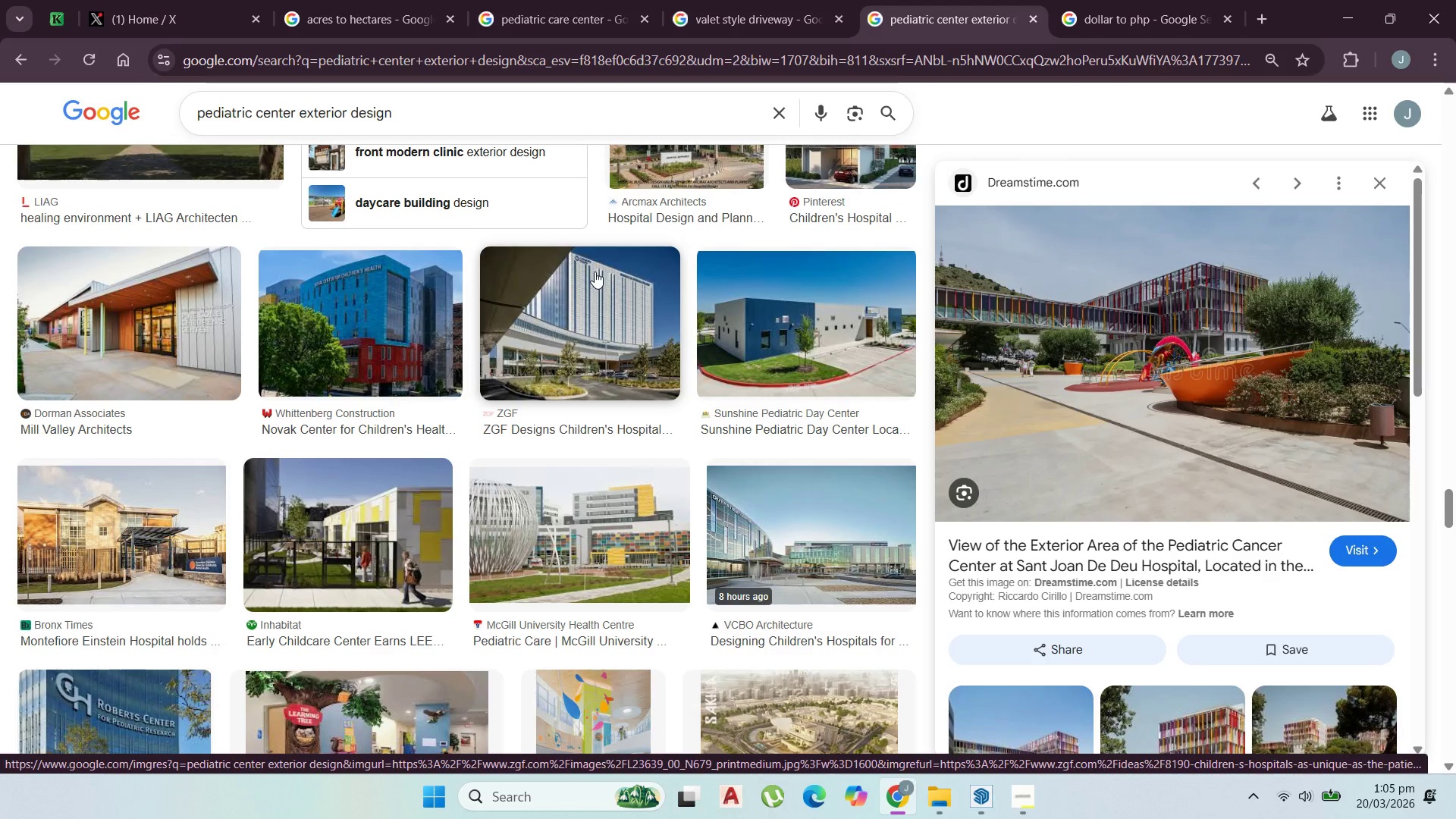 
scroll: coordinate [603, 265], scroll_direction: down, amount: 12.0
 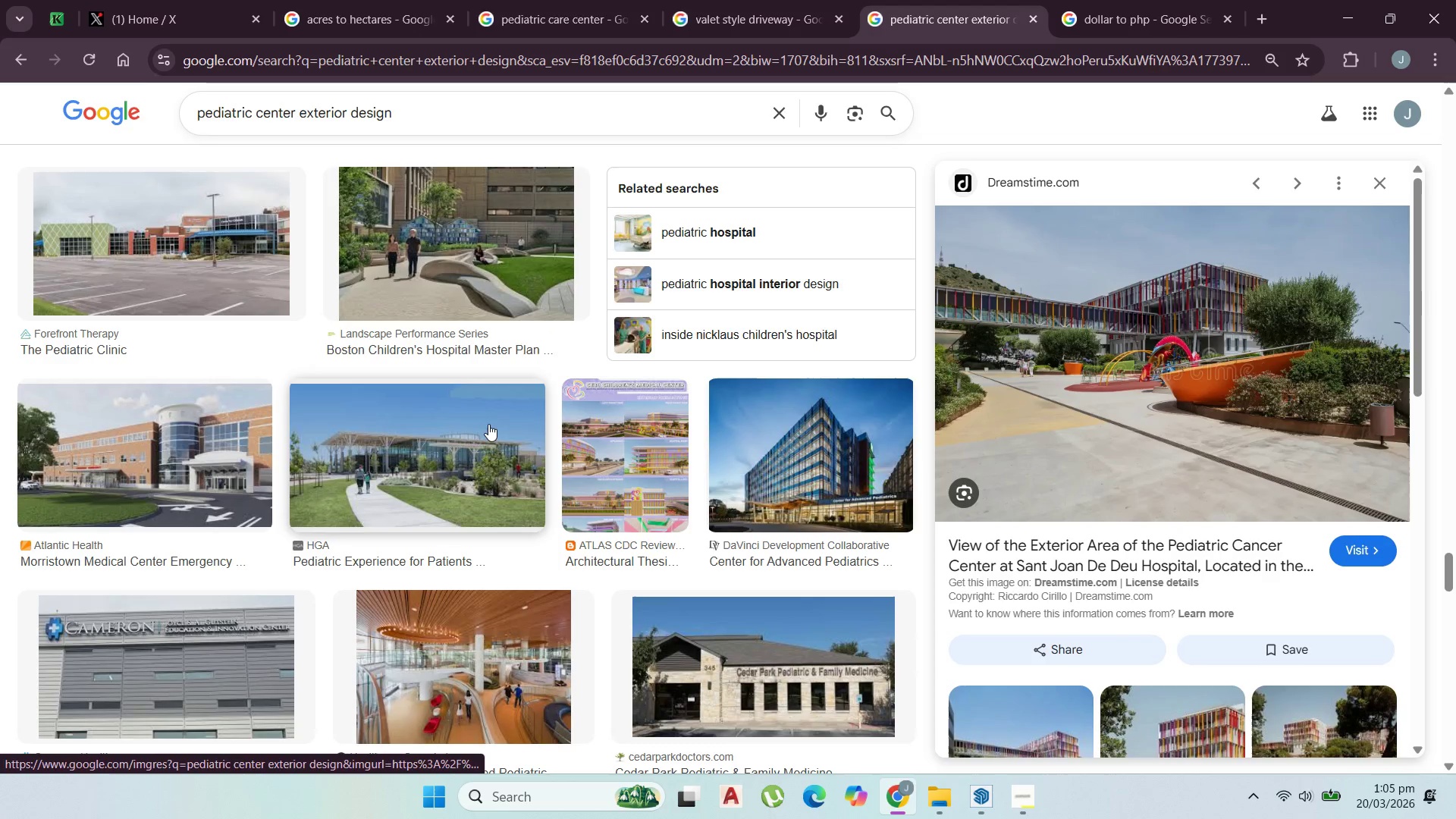 
left_click([508, 419])
 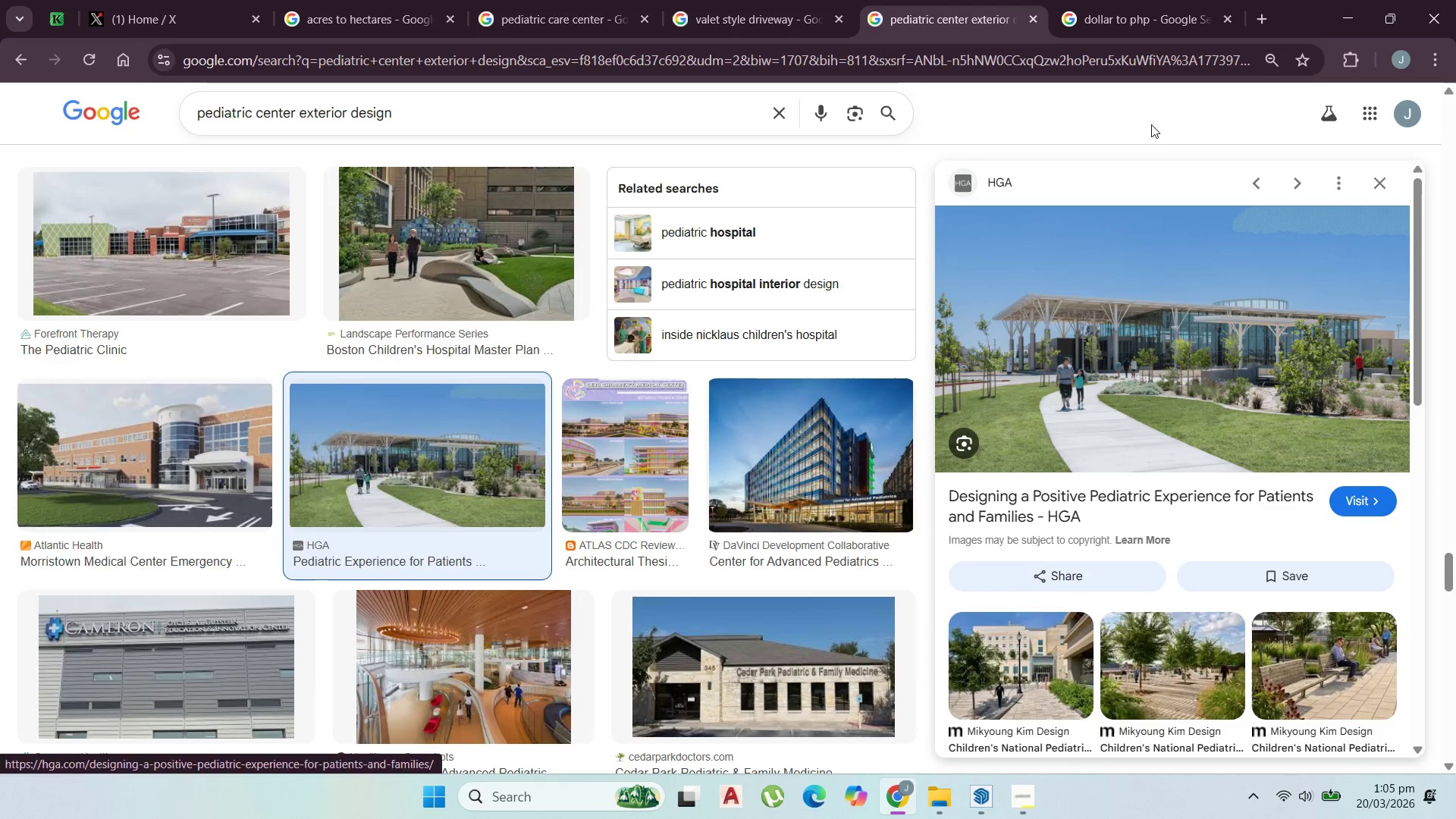 
scroll: coordinate [366, 397], scroll_direction: down, amount: 9.0
 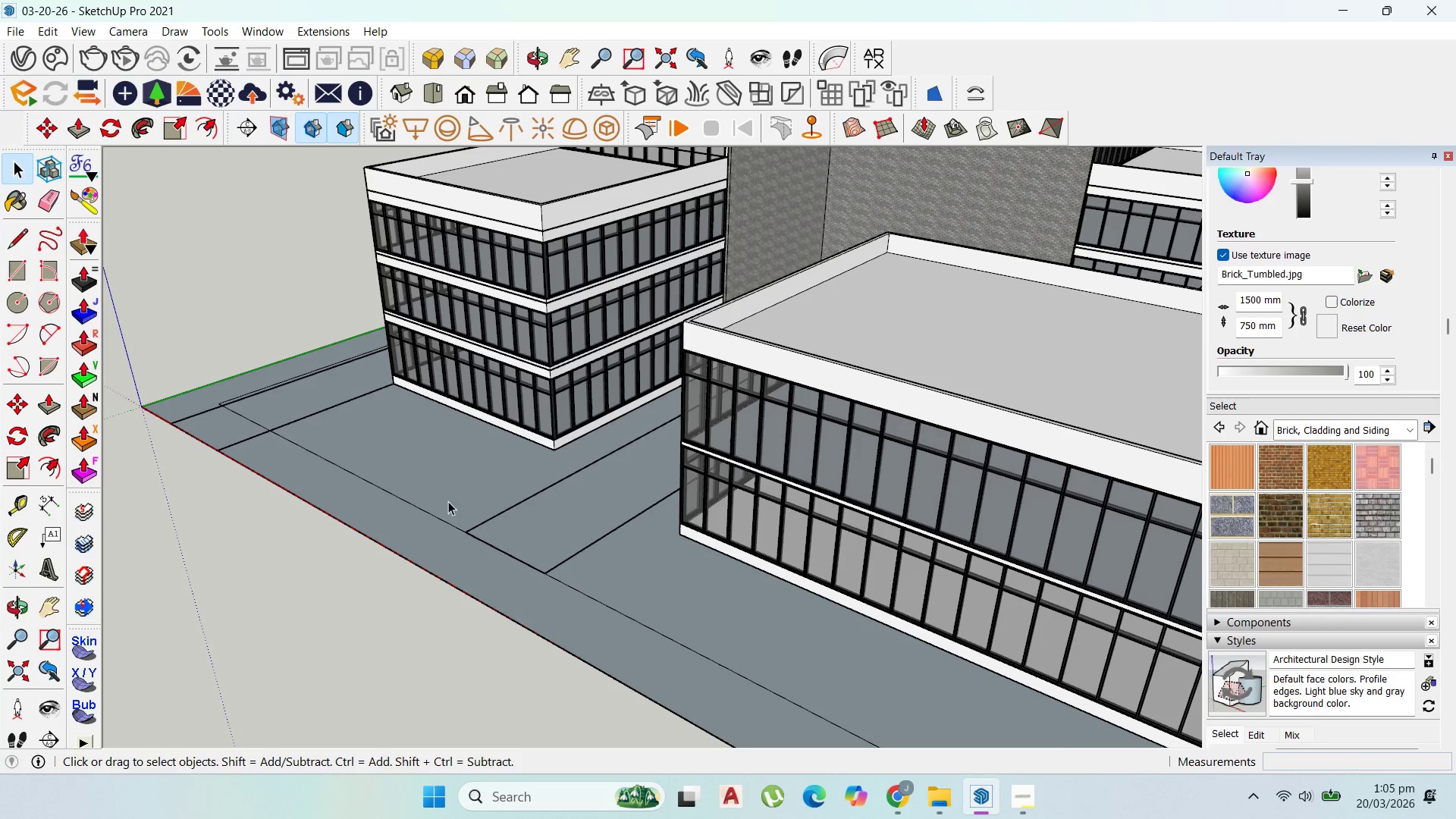 
double_click([549, 499])
 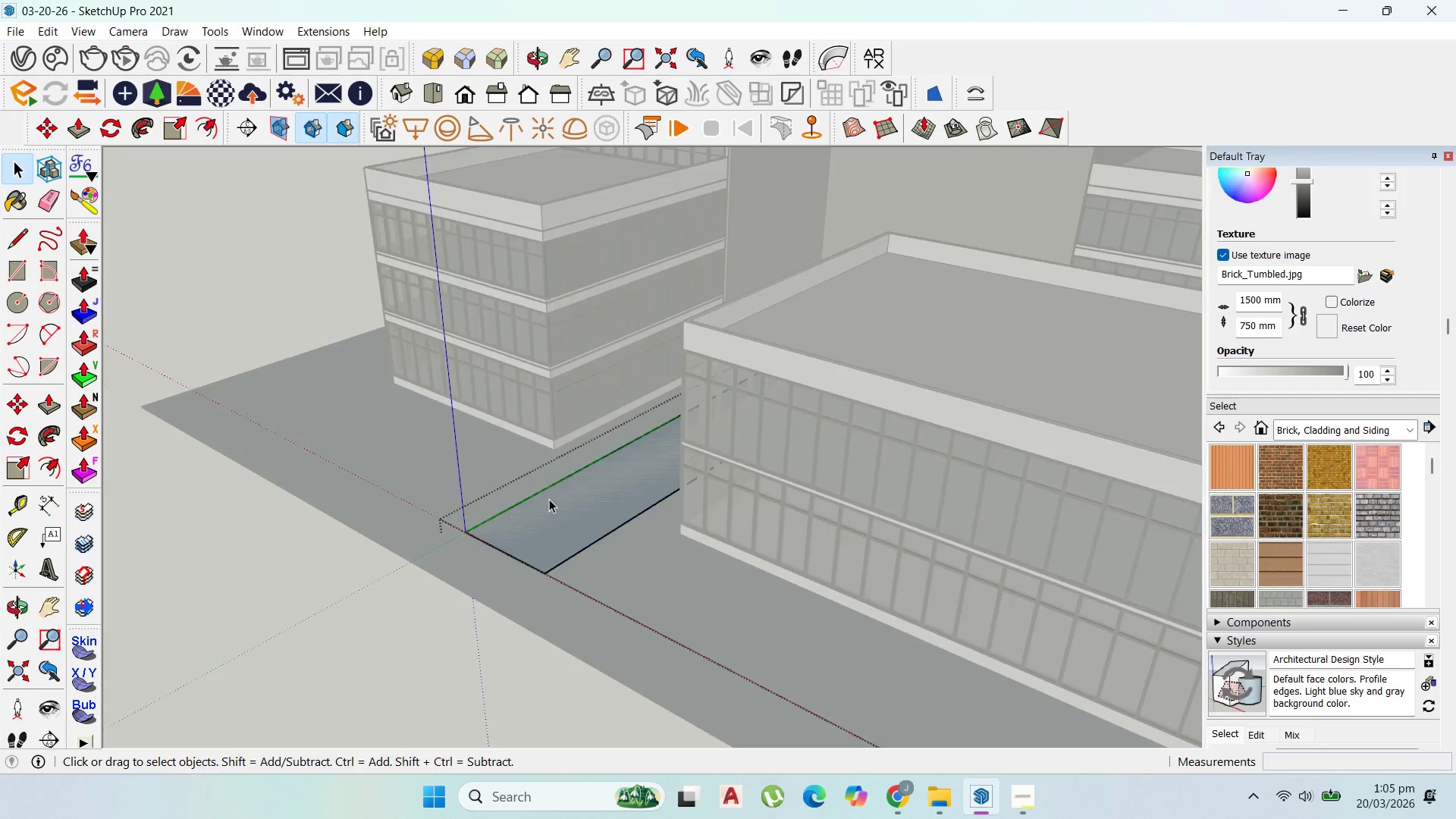 
triple_click([549, 499])
 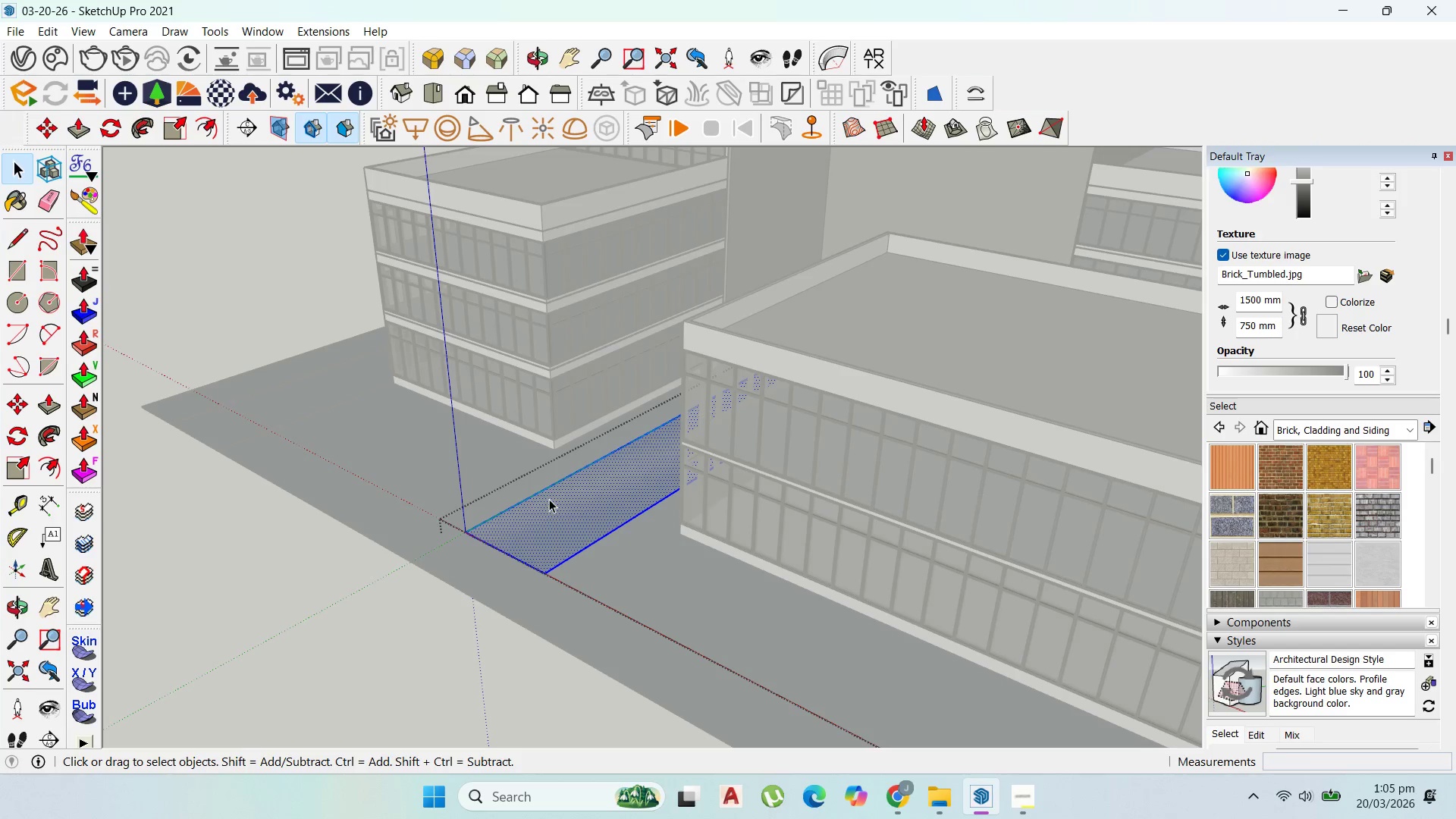 
triple_click([549, 499])
 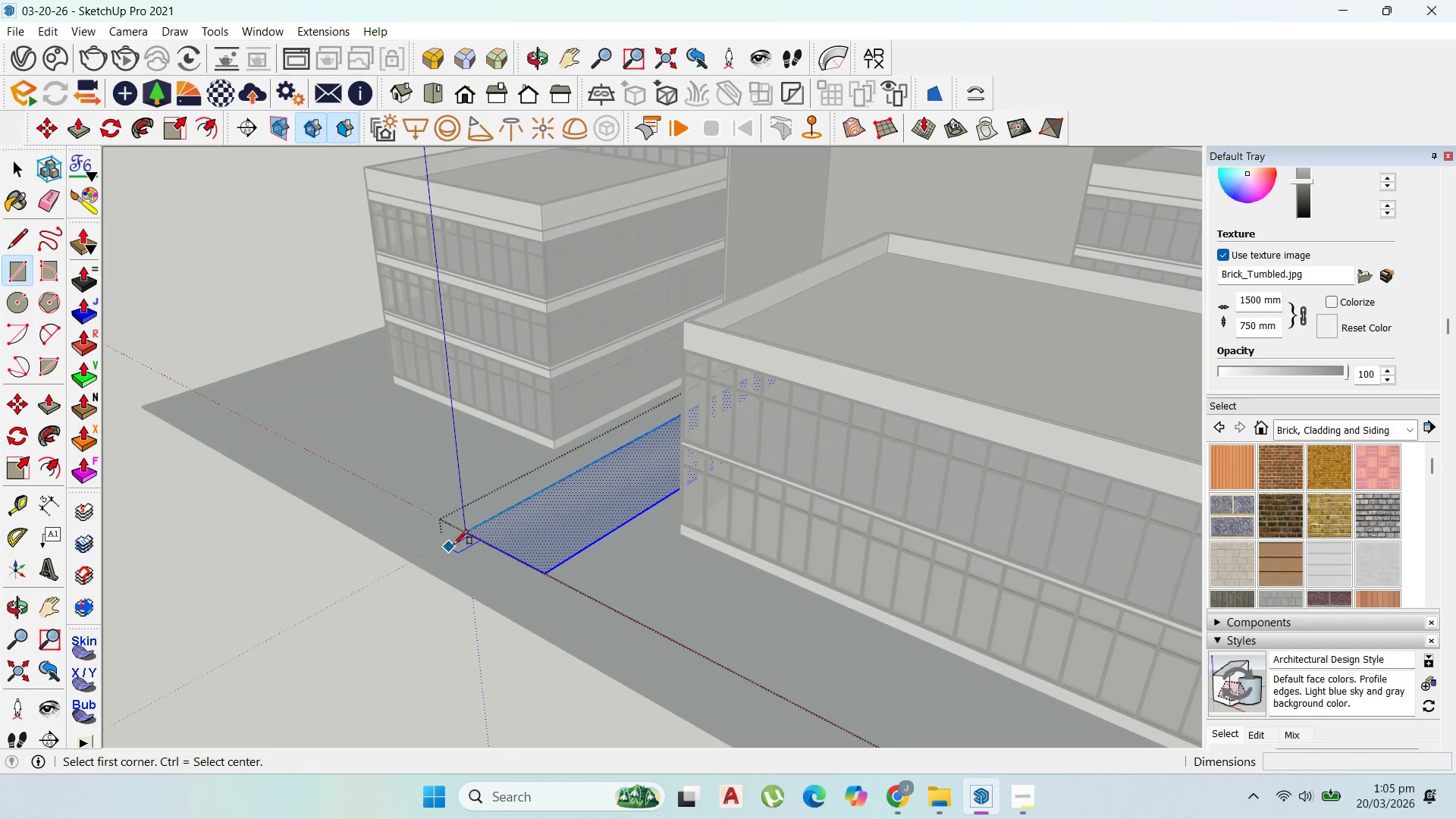 
scroll: coordinate [536, 569], scroll_direction: up, amount: 1.0
 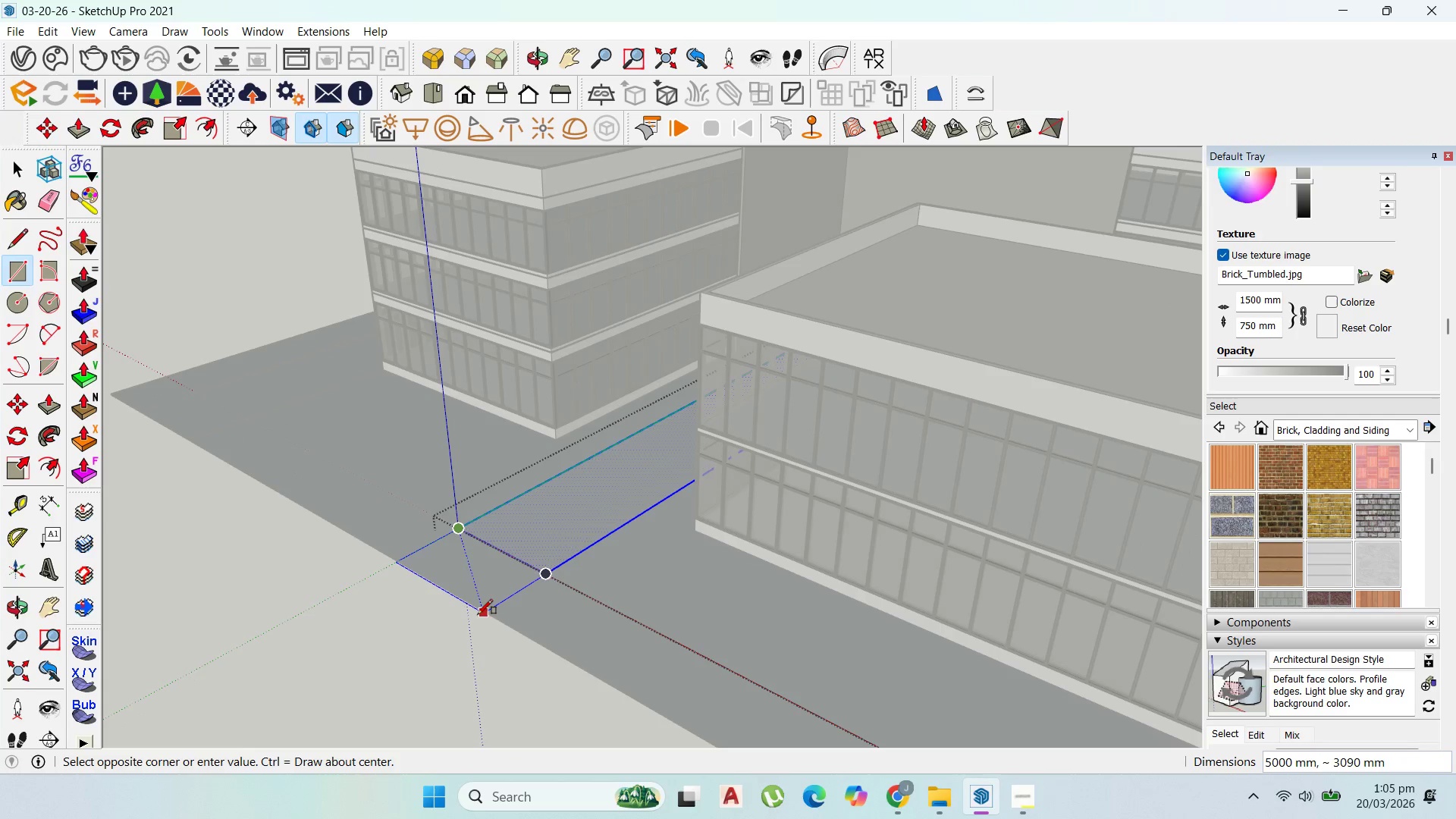 
left_click([478, 614])
 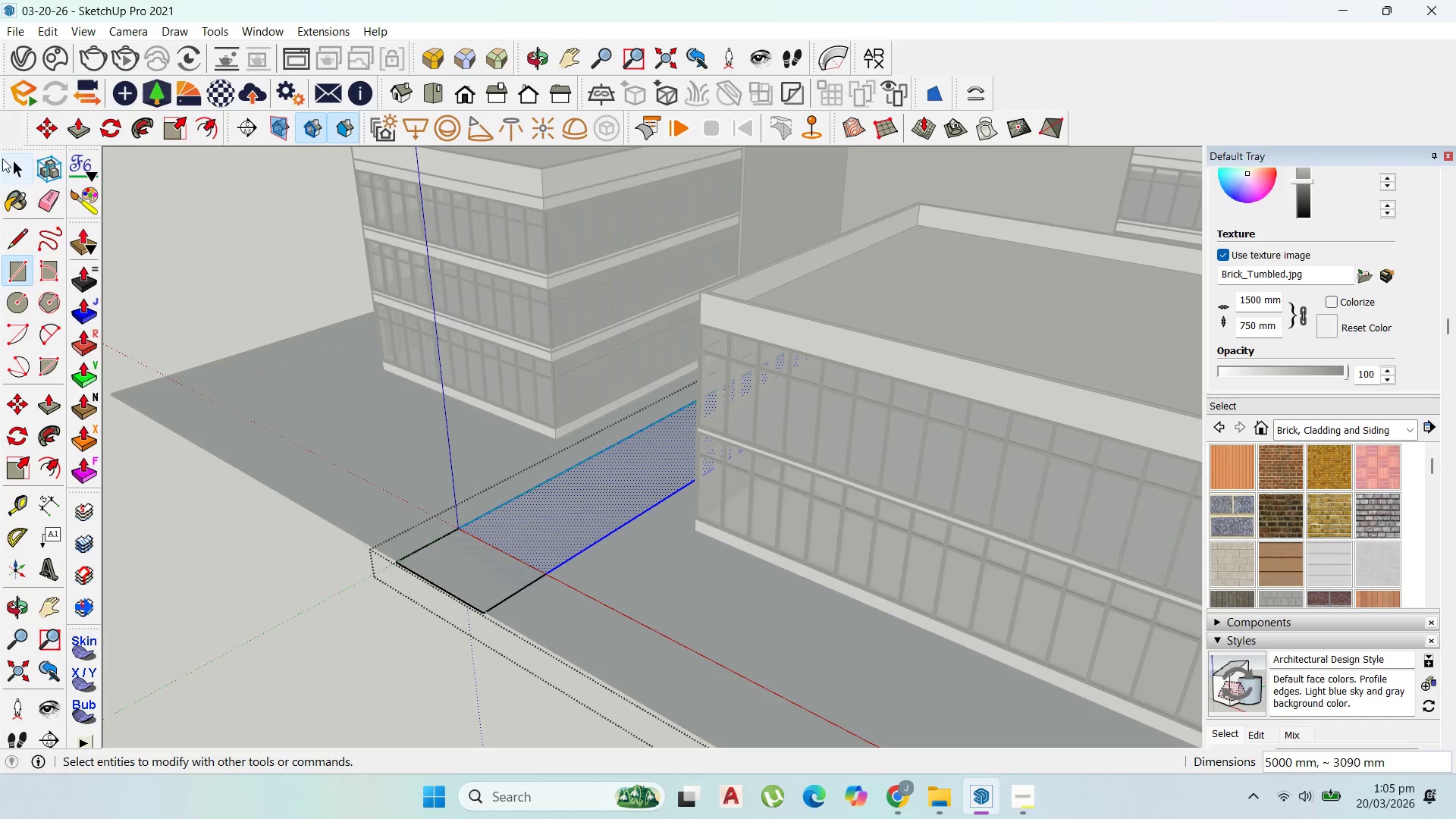 
left_click_drag(start_coordinate=[16, 167], to_coordinate=[21, 169])
 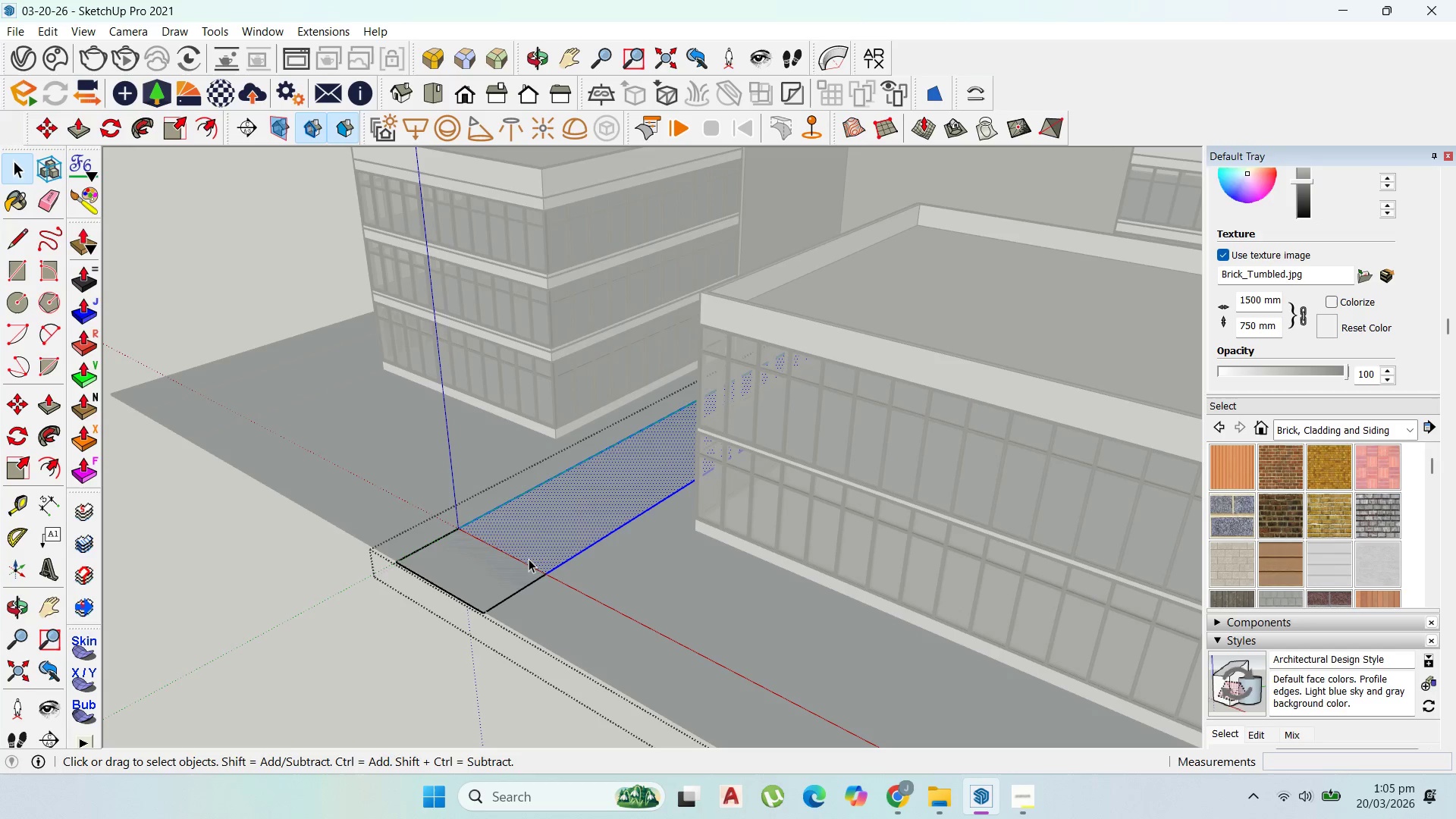 
left_click([524, 560])
 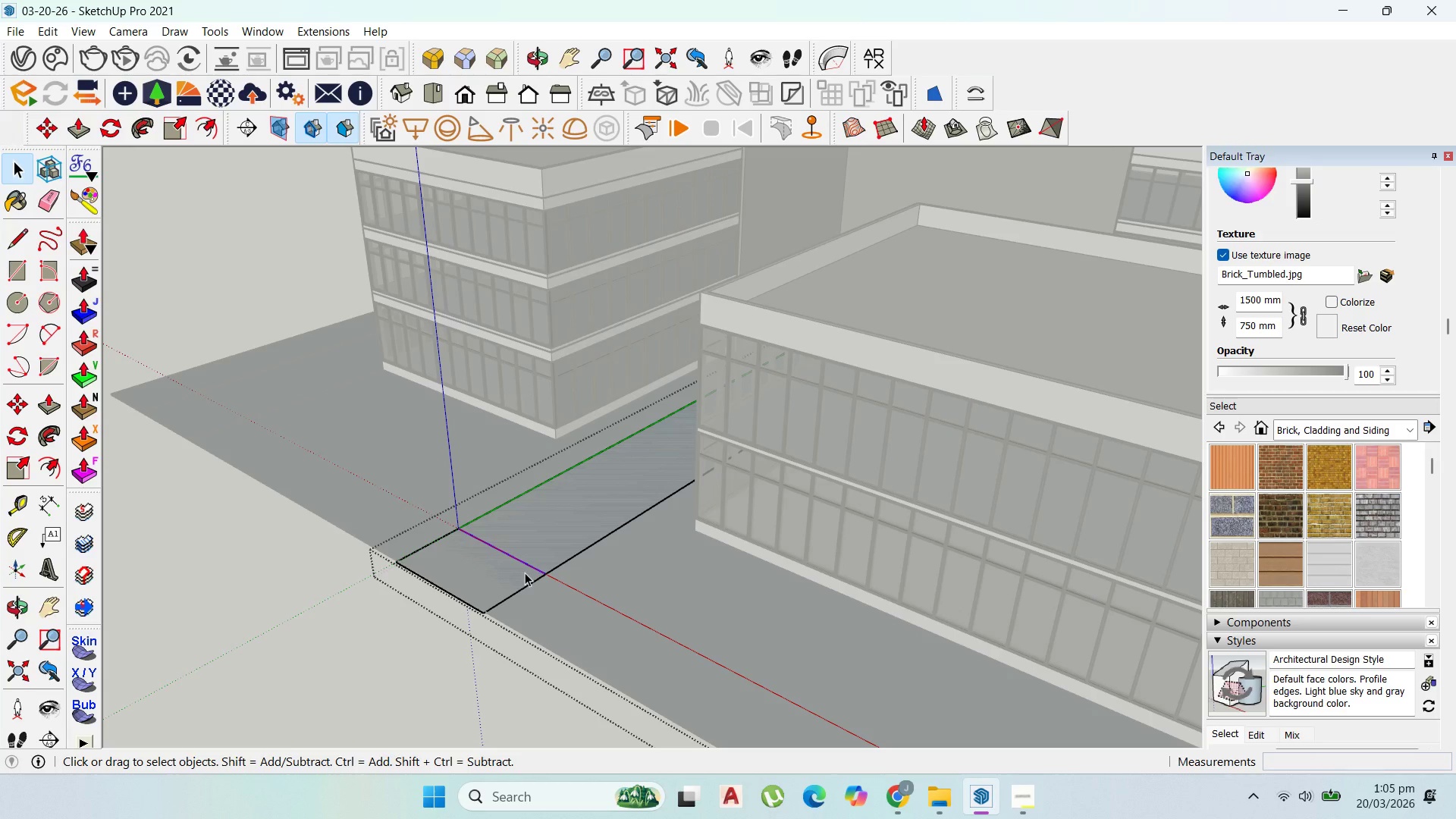 
key(Delete)
 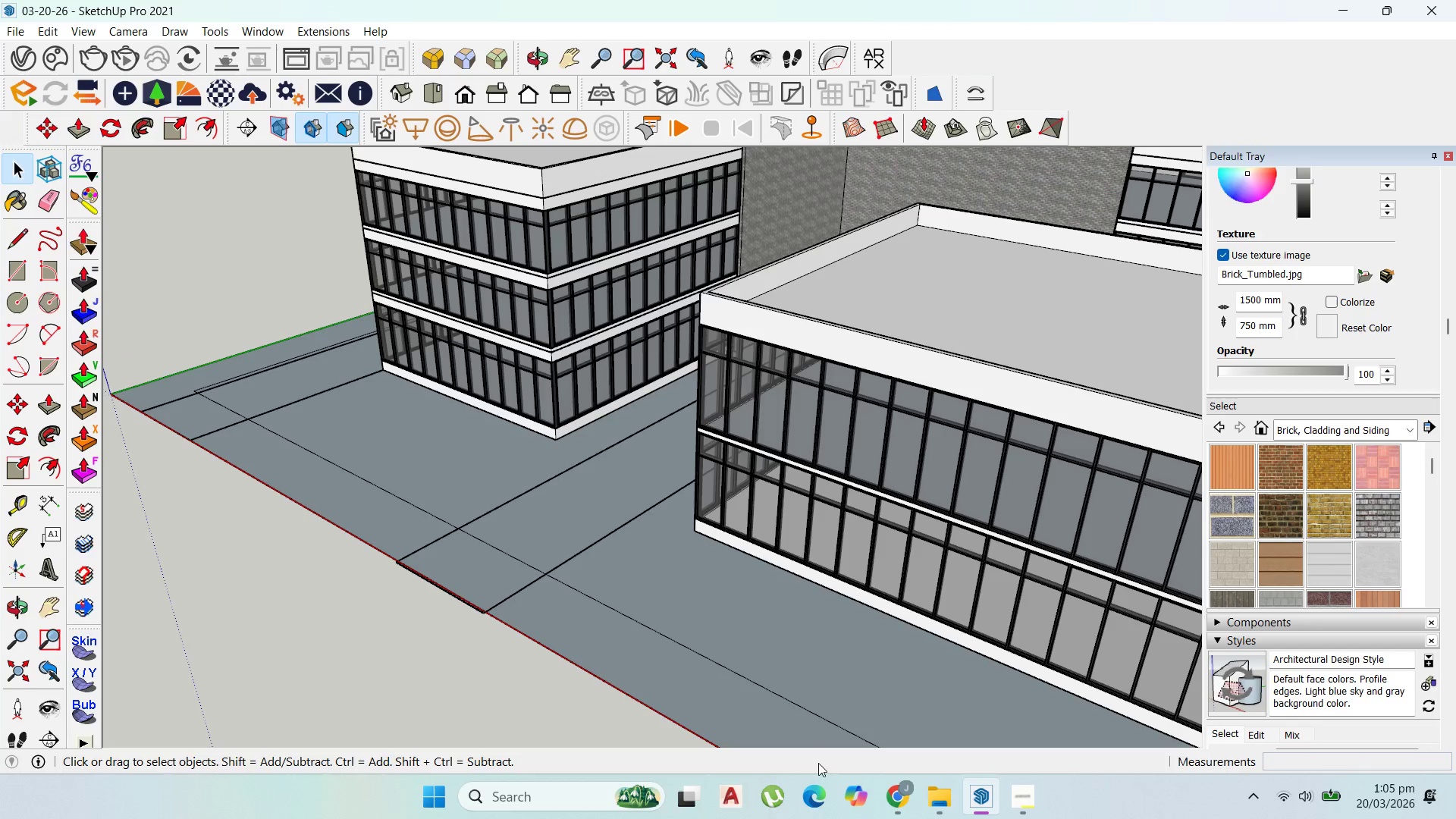 
left_click([893, 788])
 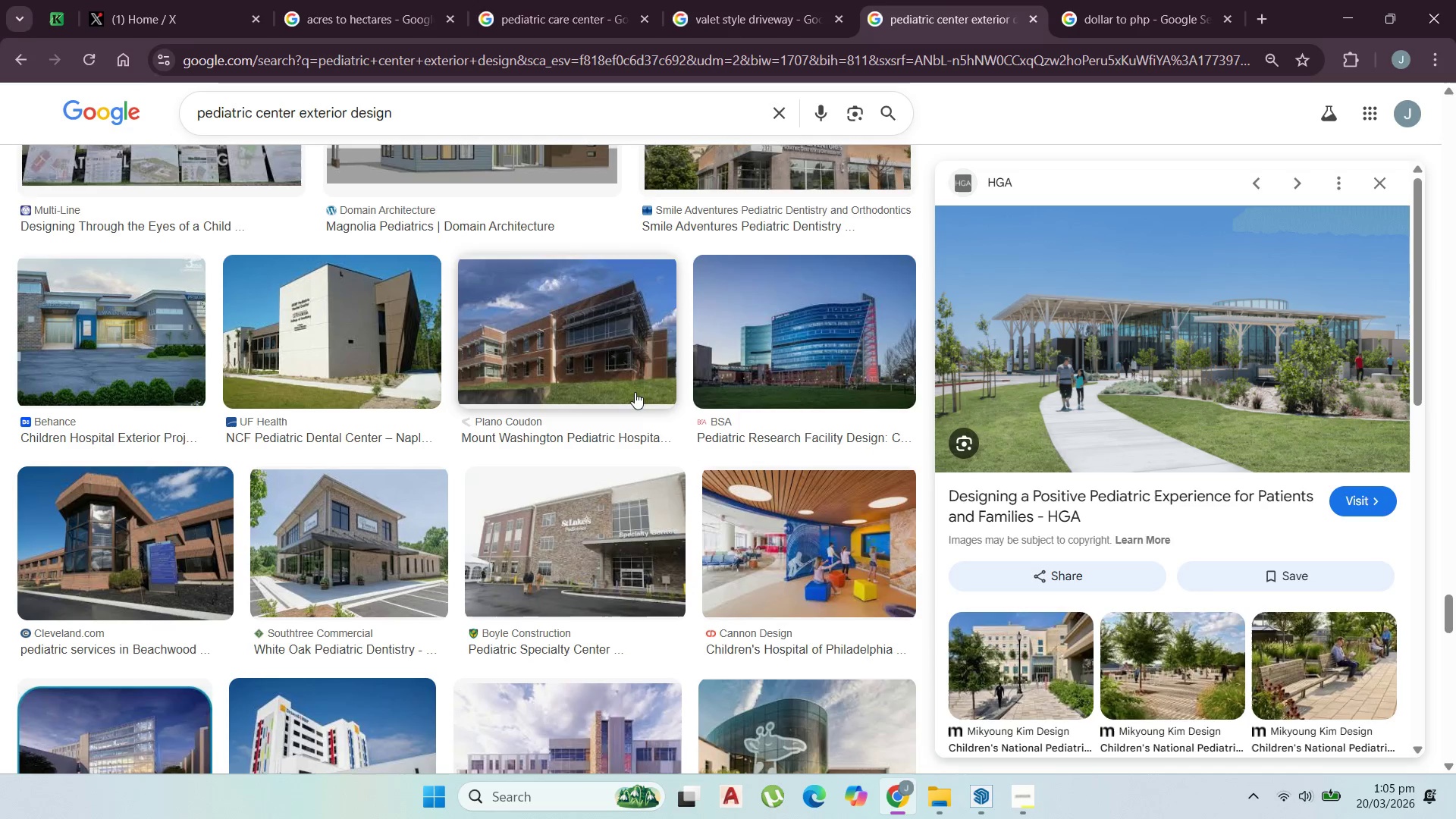 
scroll: coordinate [149, 447], scroll_direction: down, amount: 5.0
 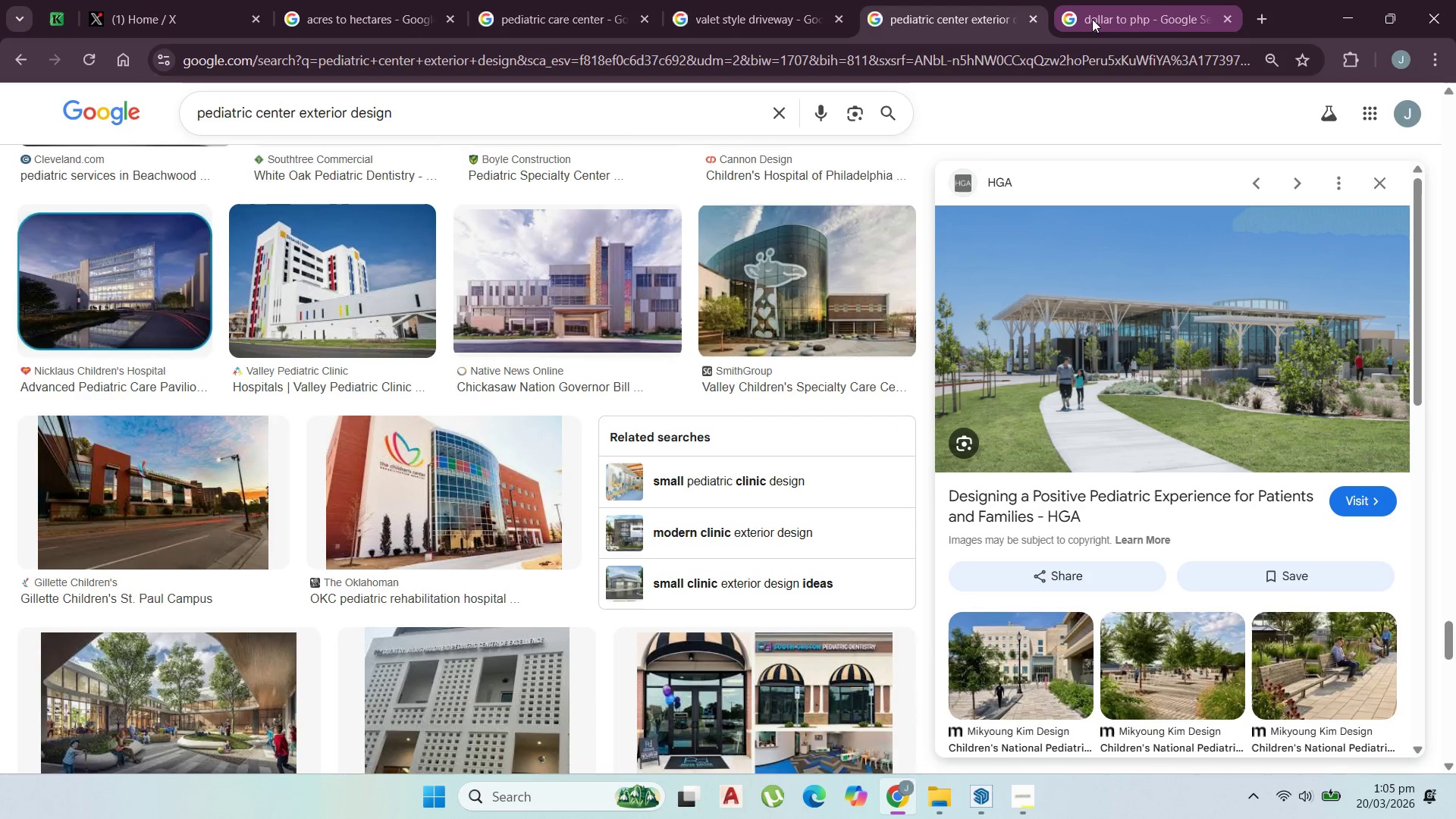 
scroll: coordinate [695, 441], scroll_direction: up, amount: 50.0
 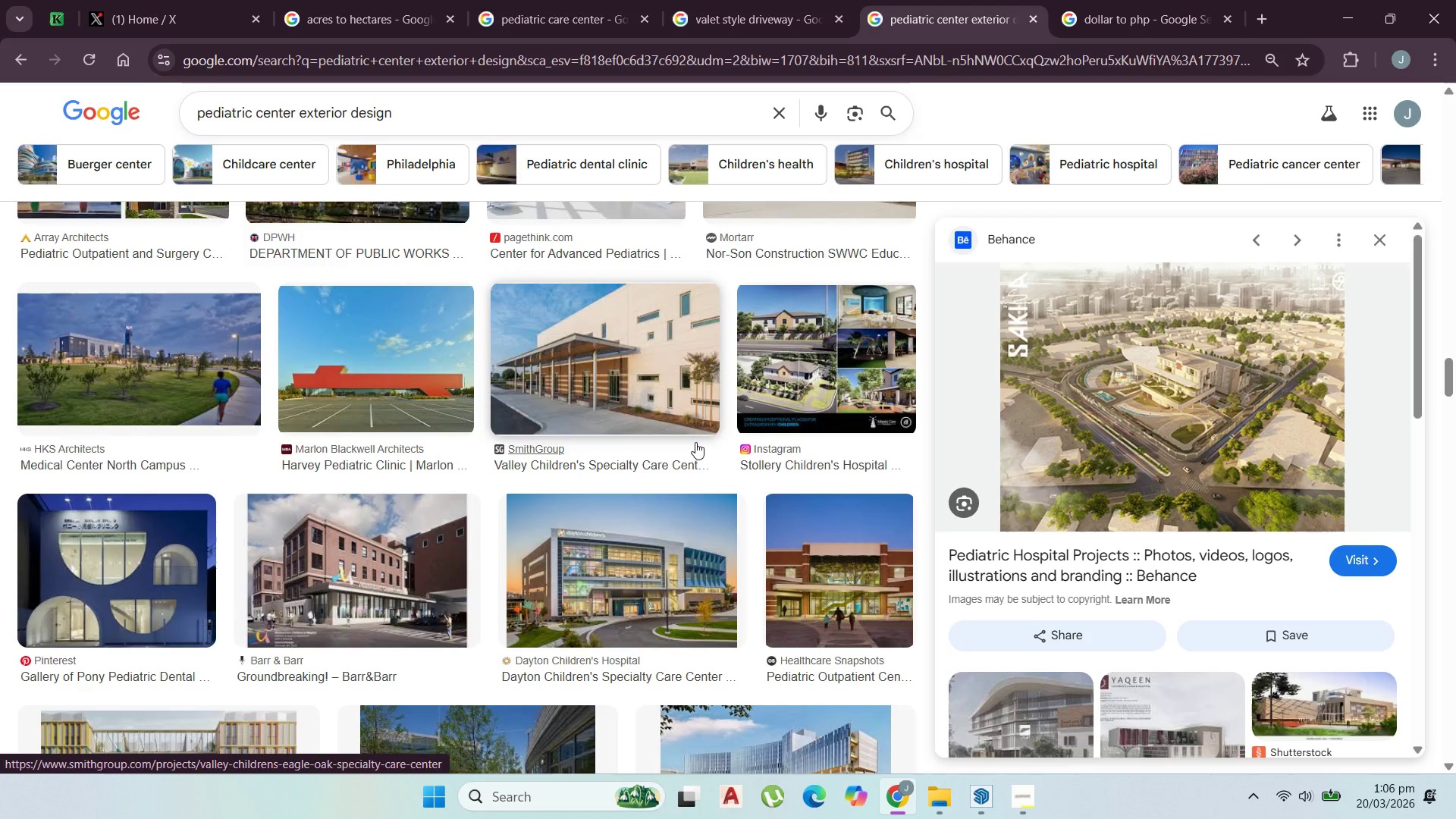 
scroll: coordinate [698, 445], scroll_direction: up, amount: 26.0
 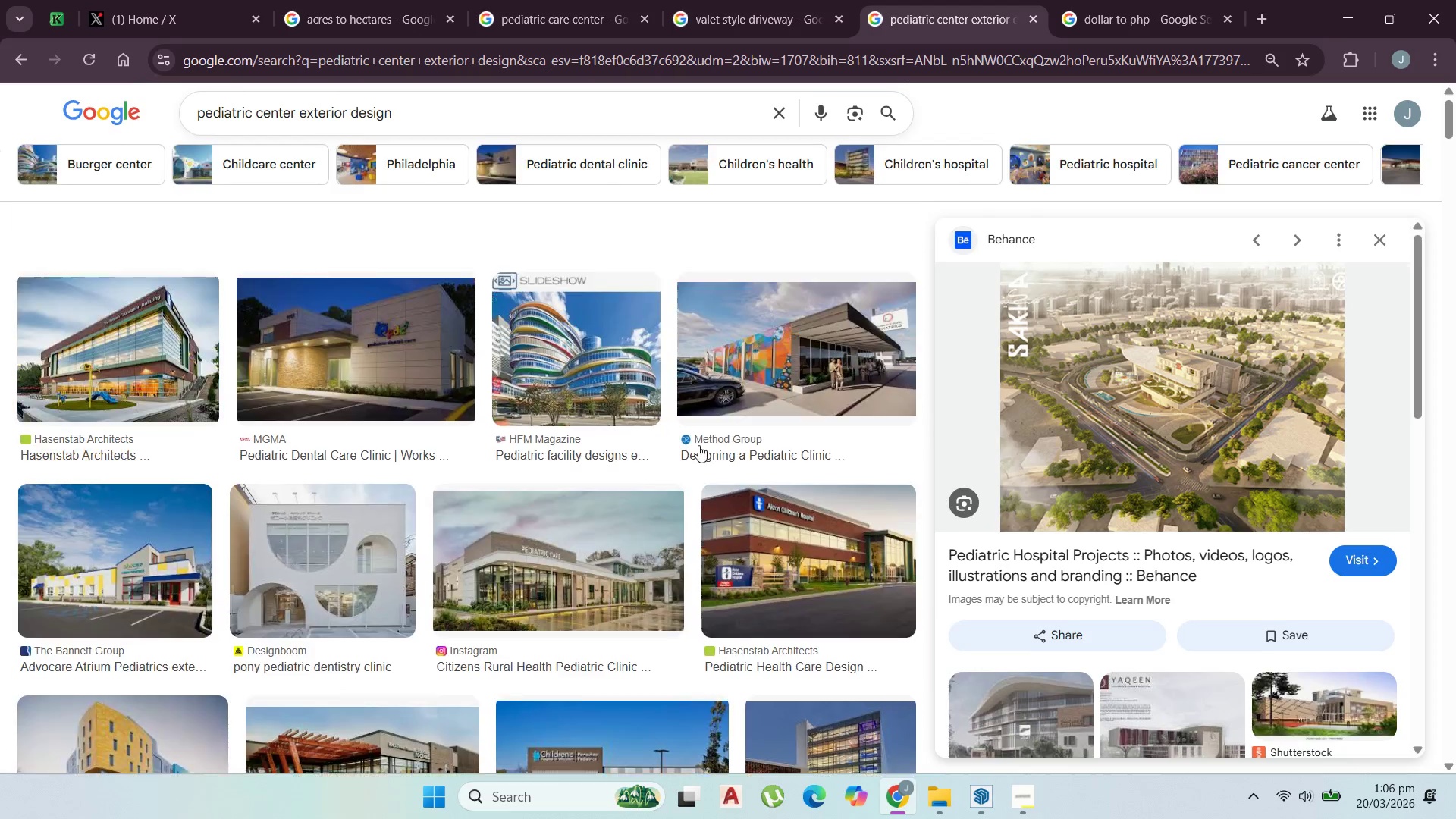 
scroll: coordinate [700, 443], scroll_direction: down, amount: 4.0
 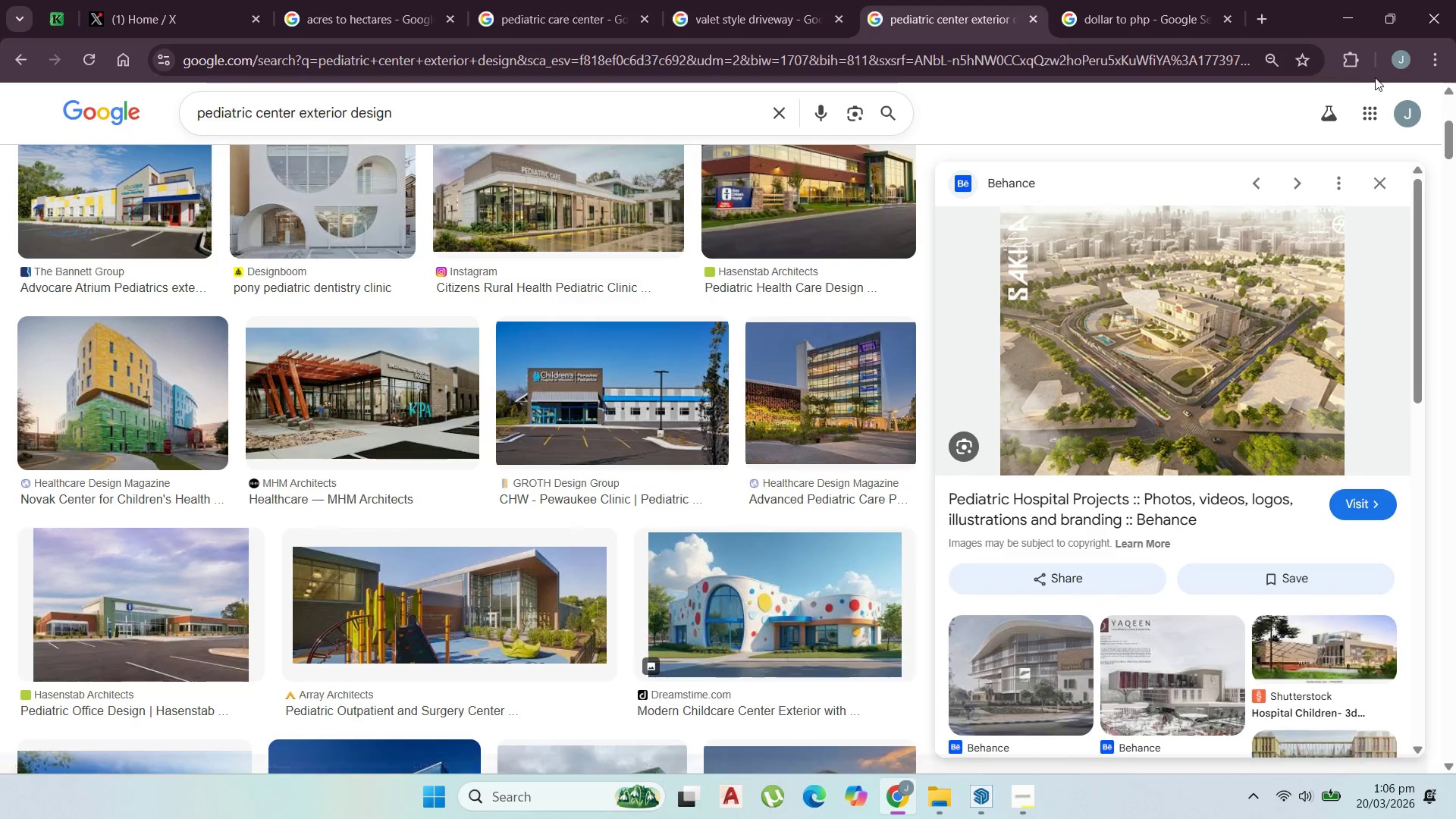 
left_click([1349, 8])
 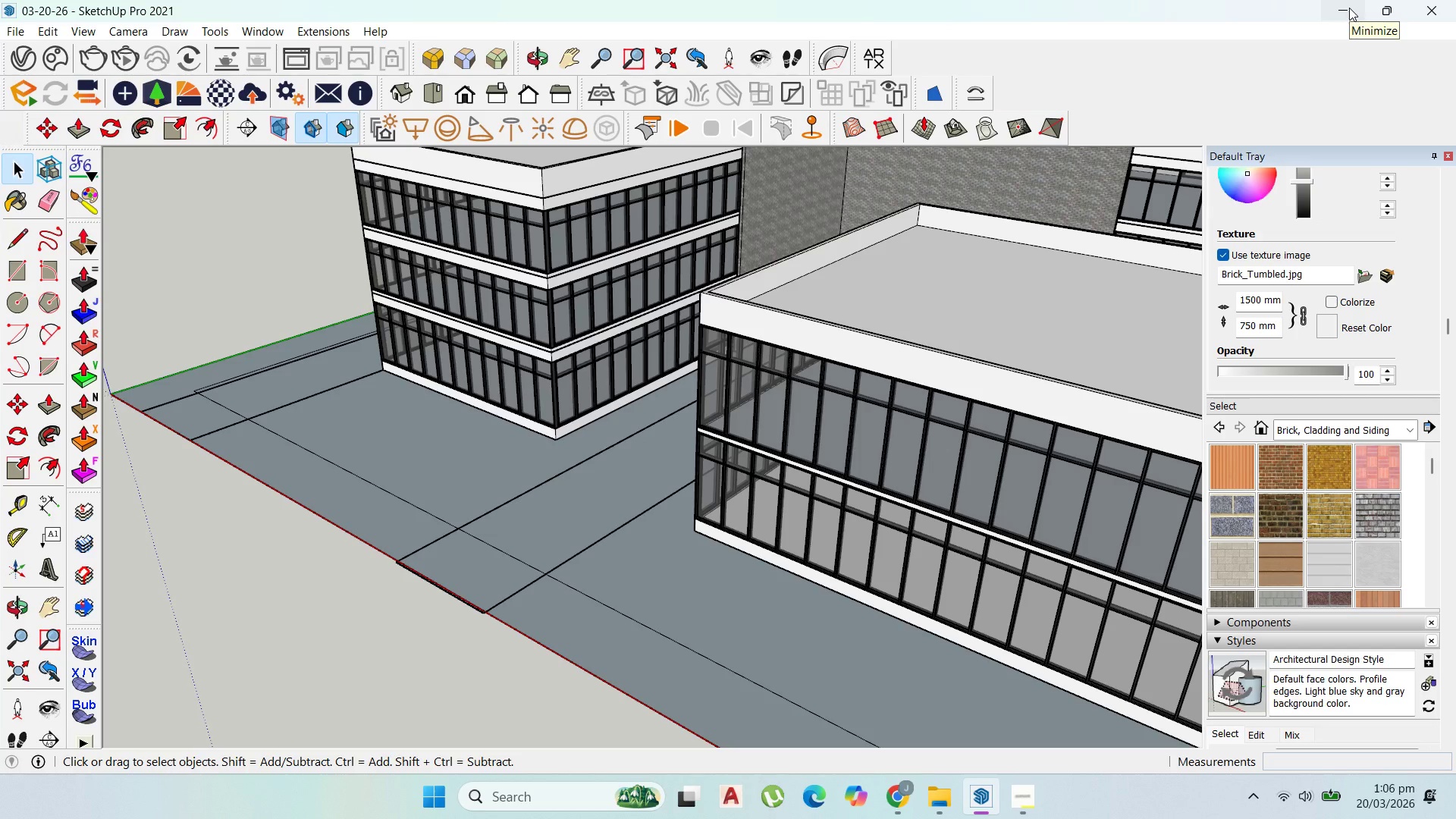 
scroll: coordinate [698, 516], scroll_direction: down, amount: 17.0
 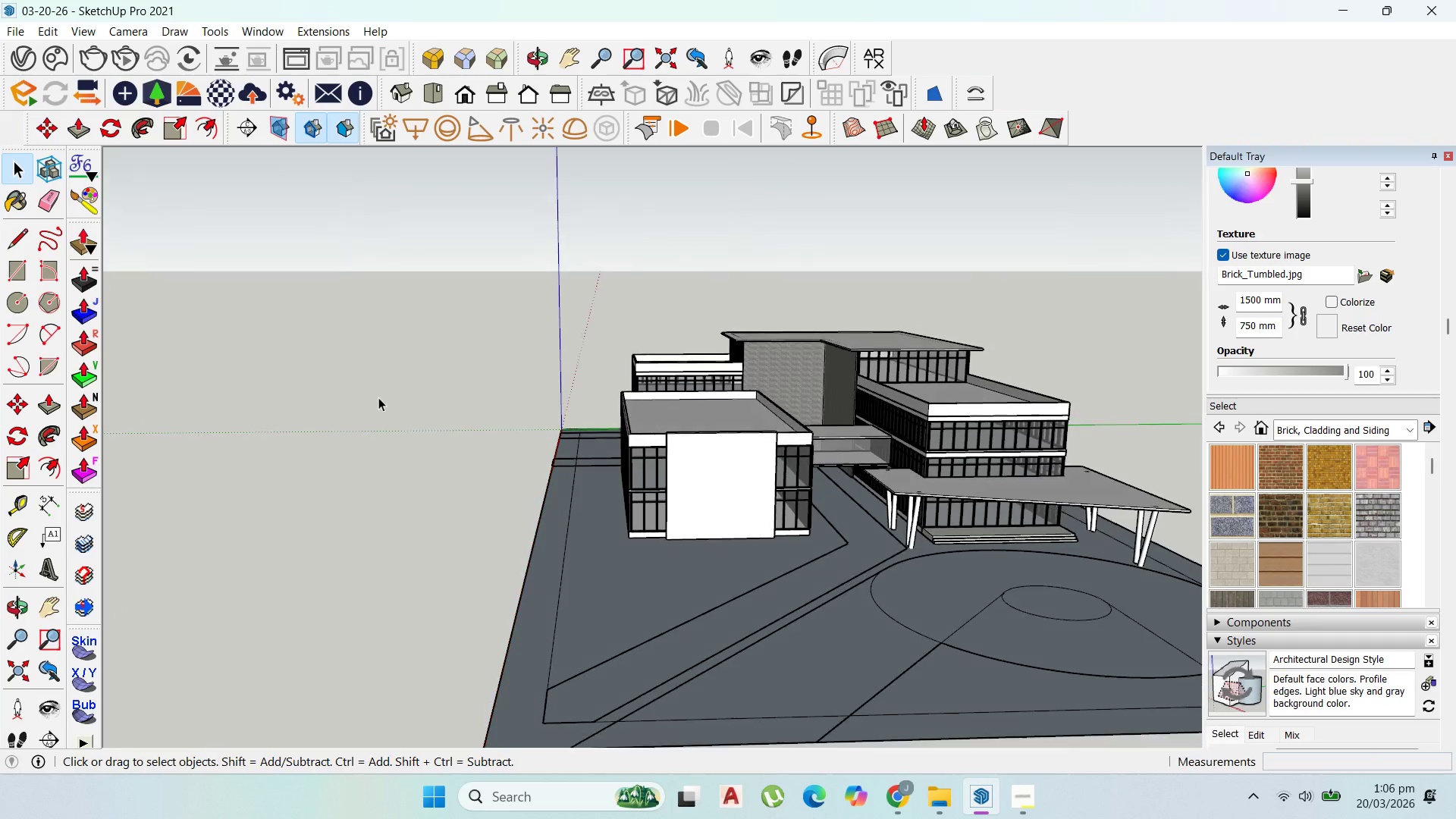 
scroll: coordinate [882, 457], scroll_direction: up, amount: 9.0
 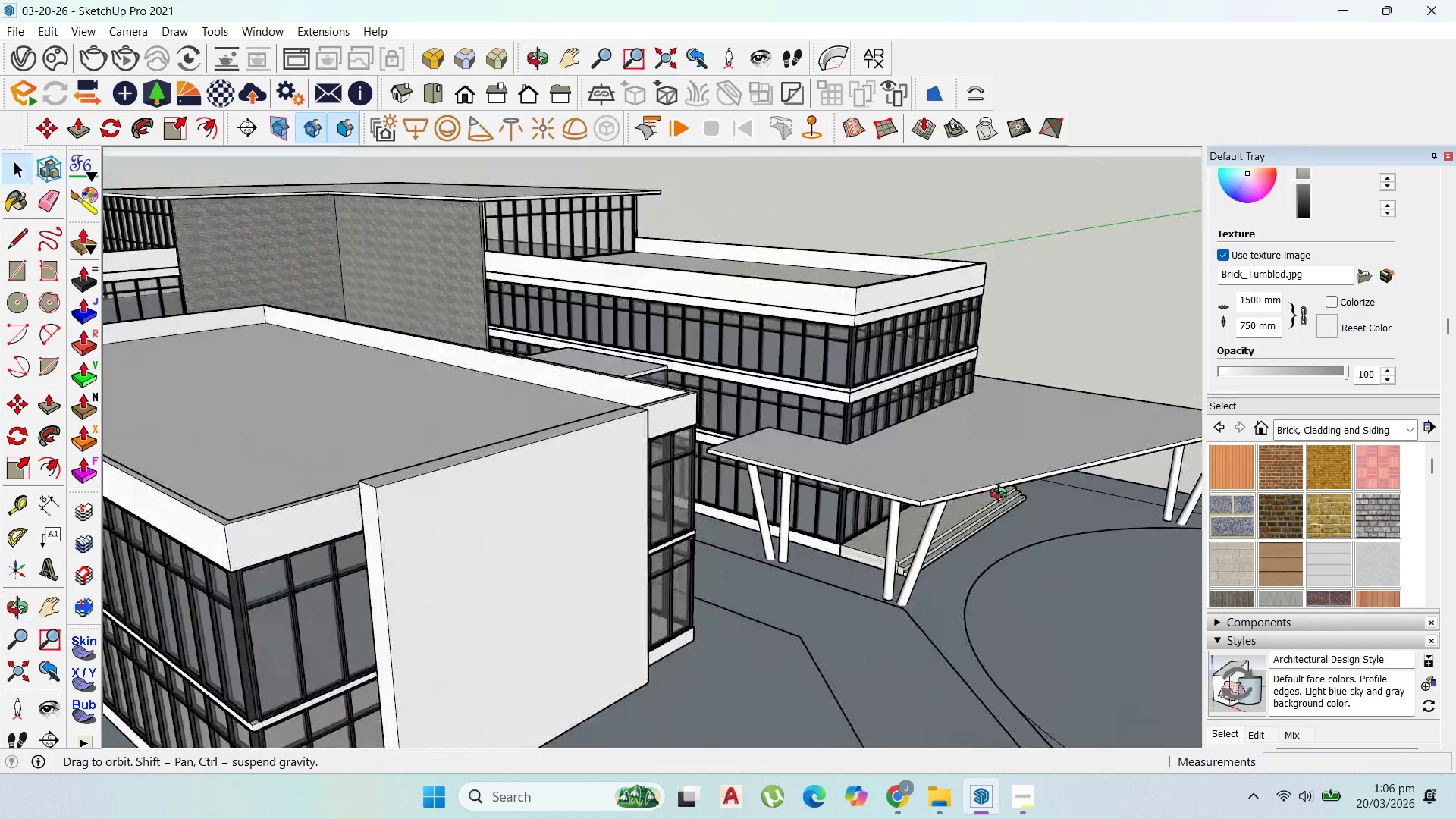 
wait(11.36)
 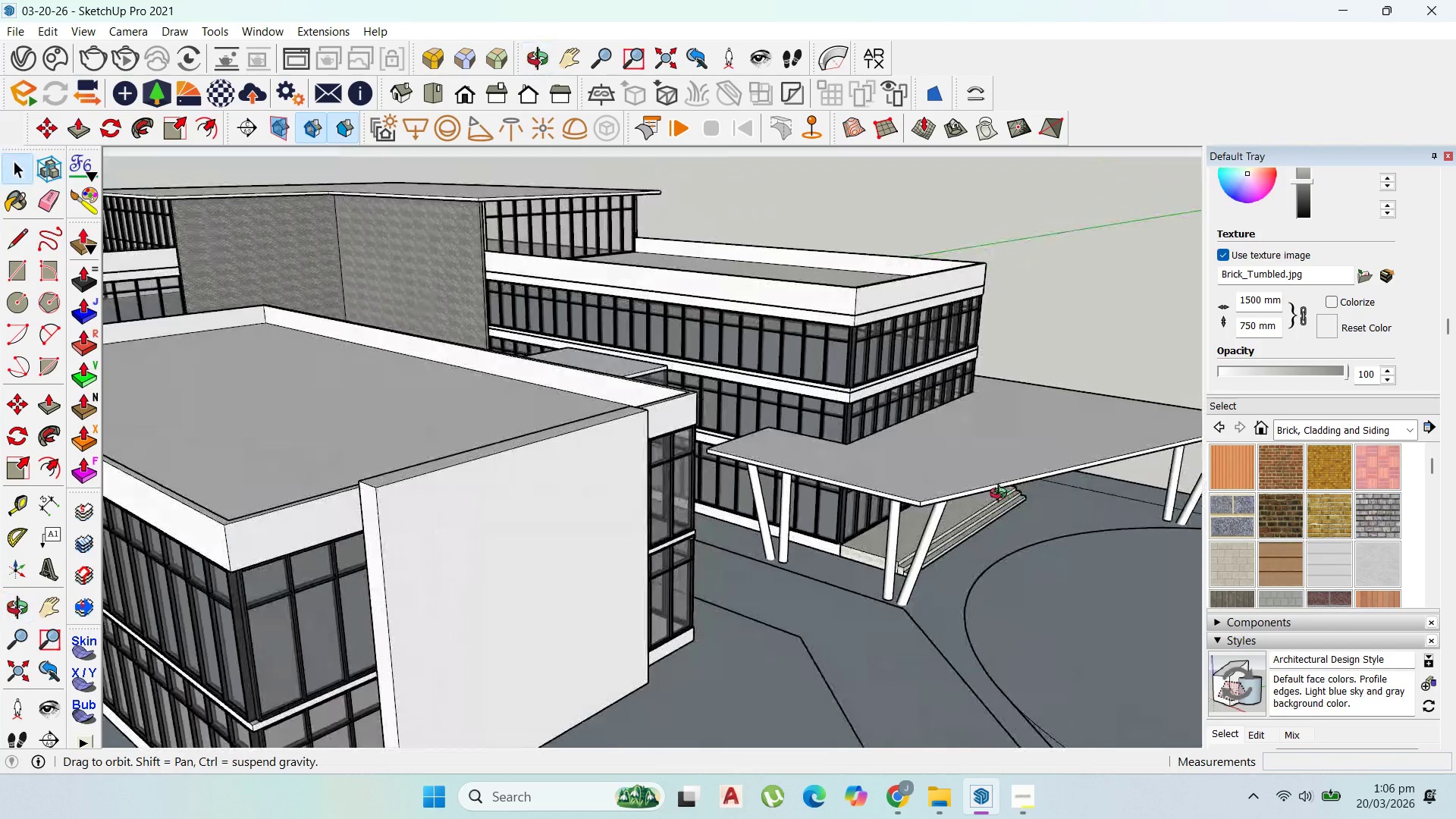 
scroll: coordinate [620, 292], scroll_direction: up, amount: 2.0
 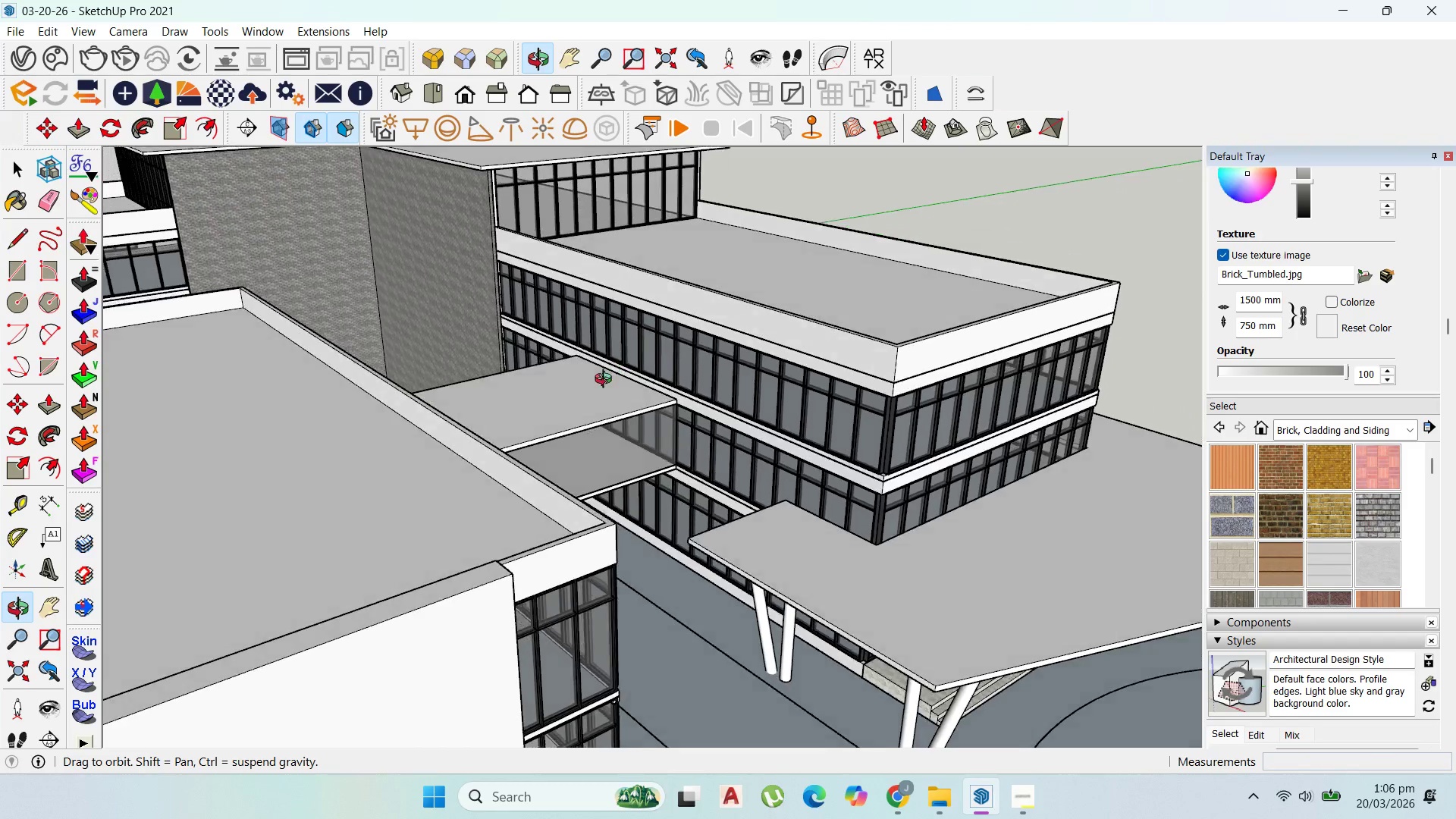 
scroll: coordinate [789, 365], scroll_direction: down, amount: 3.0
 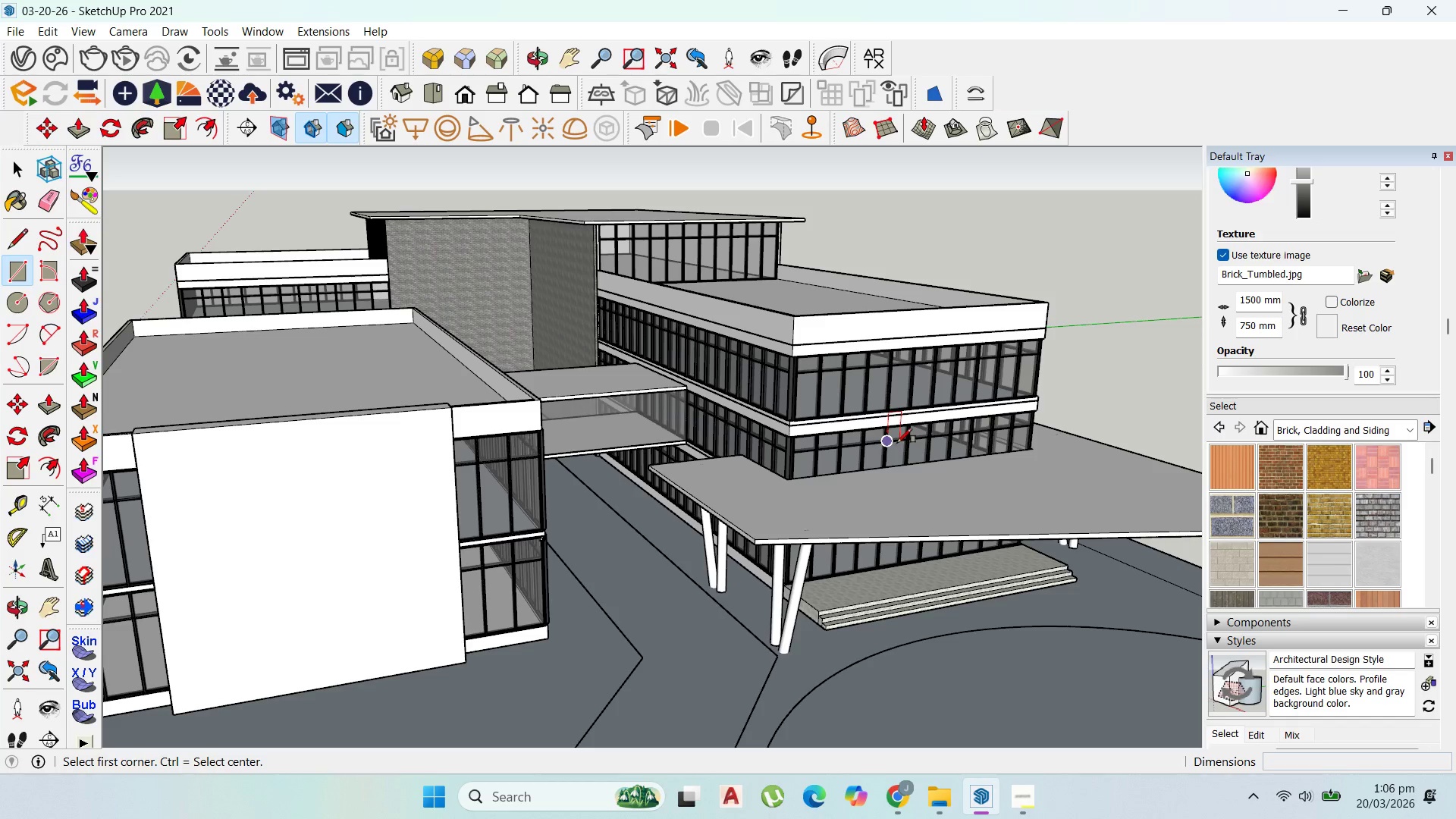 
wait(6.88)
 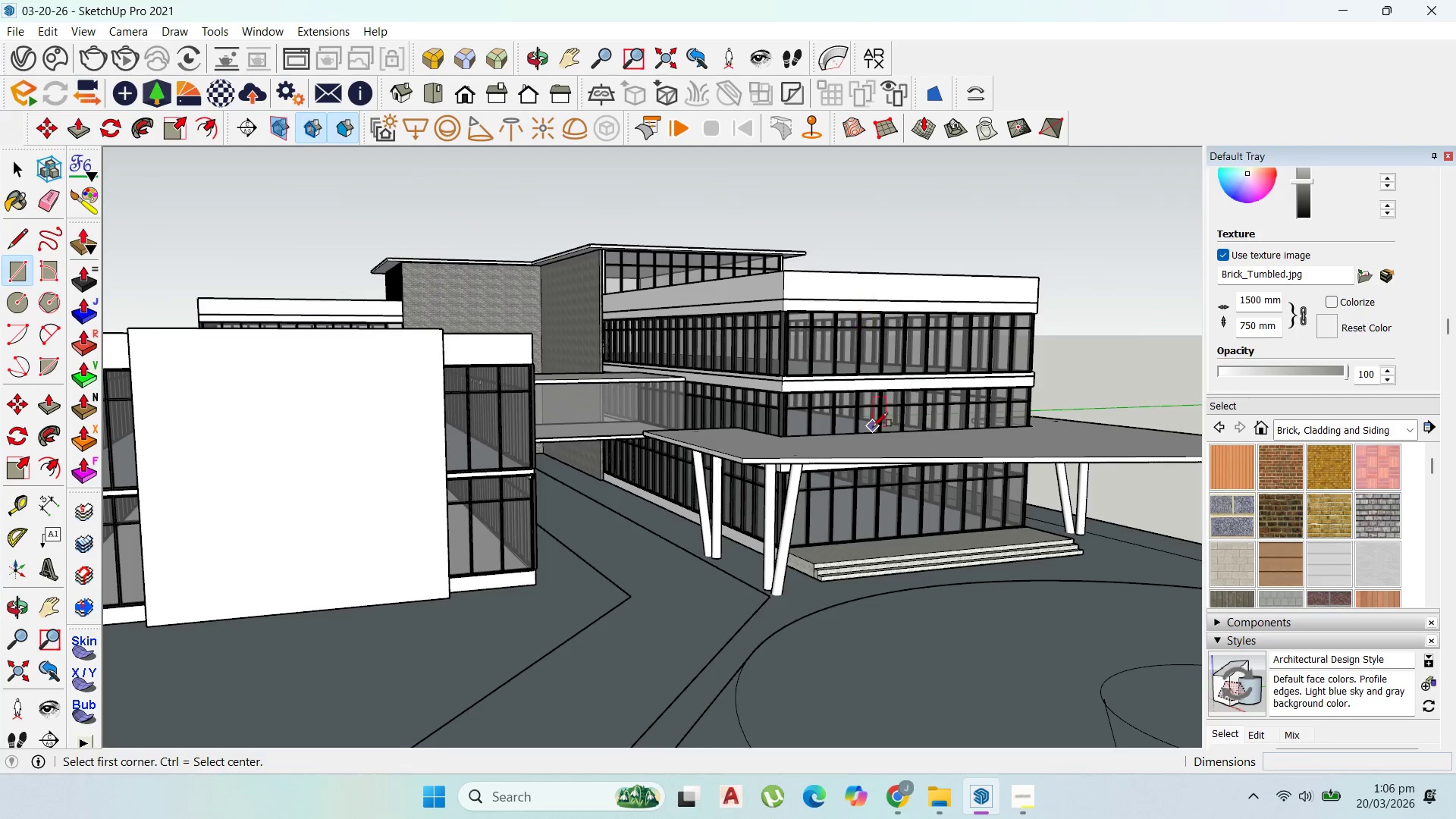 
scroll: coordinate [657, 306], scroll_direction: up, amount: 4.0
 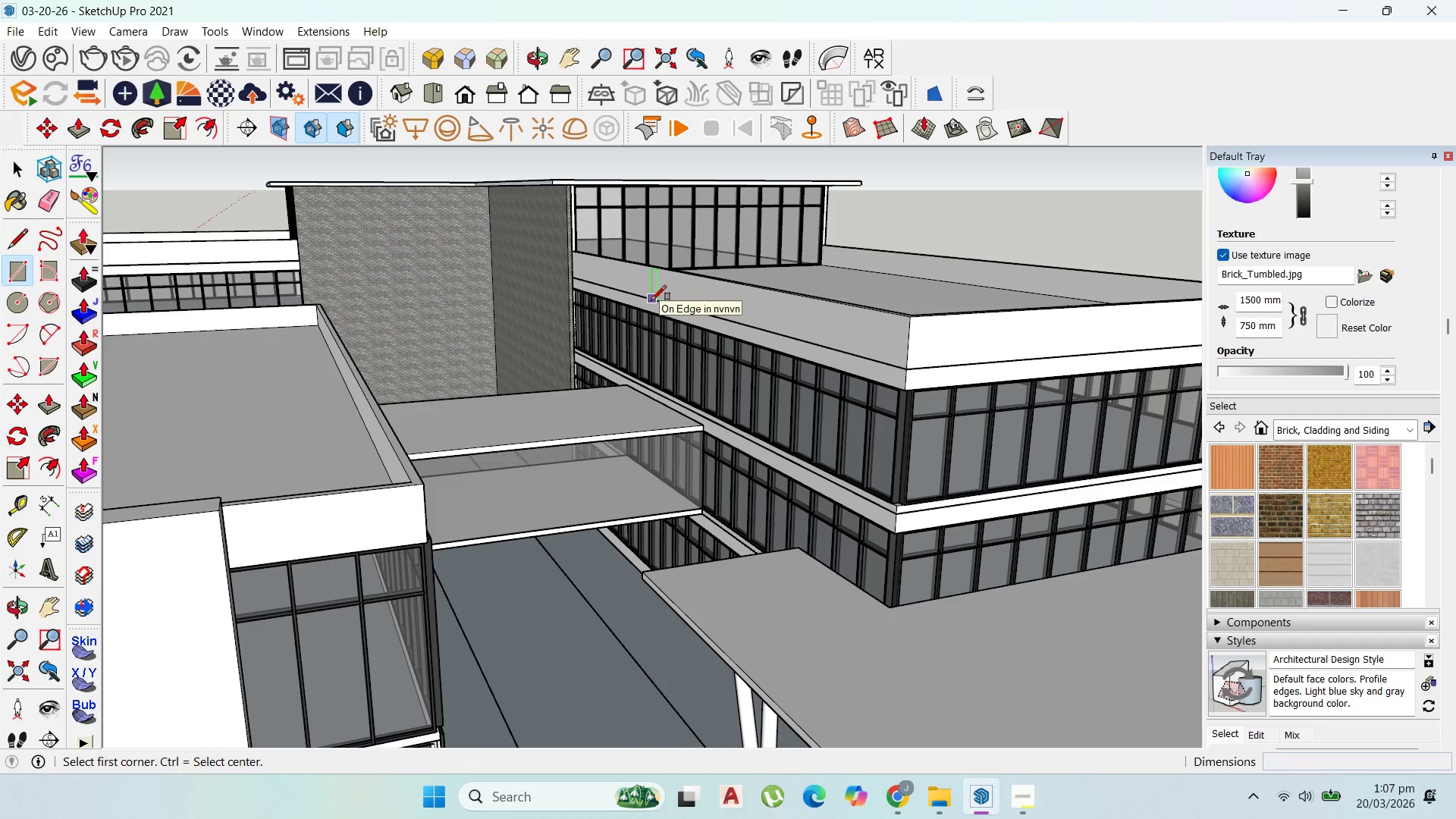 
left_click_drag(start_coordinate=[652, 300], to_coordinate=[660, 307])
 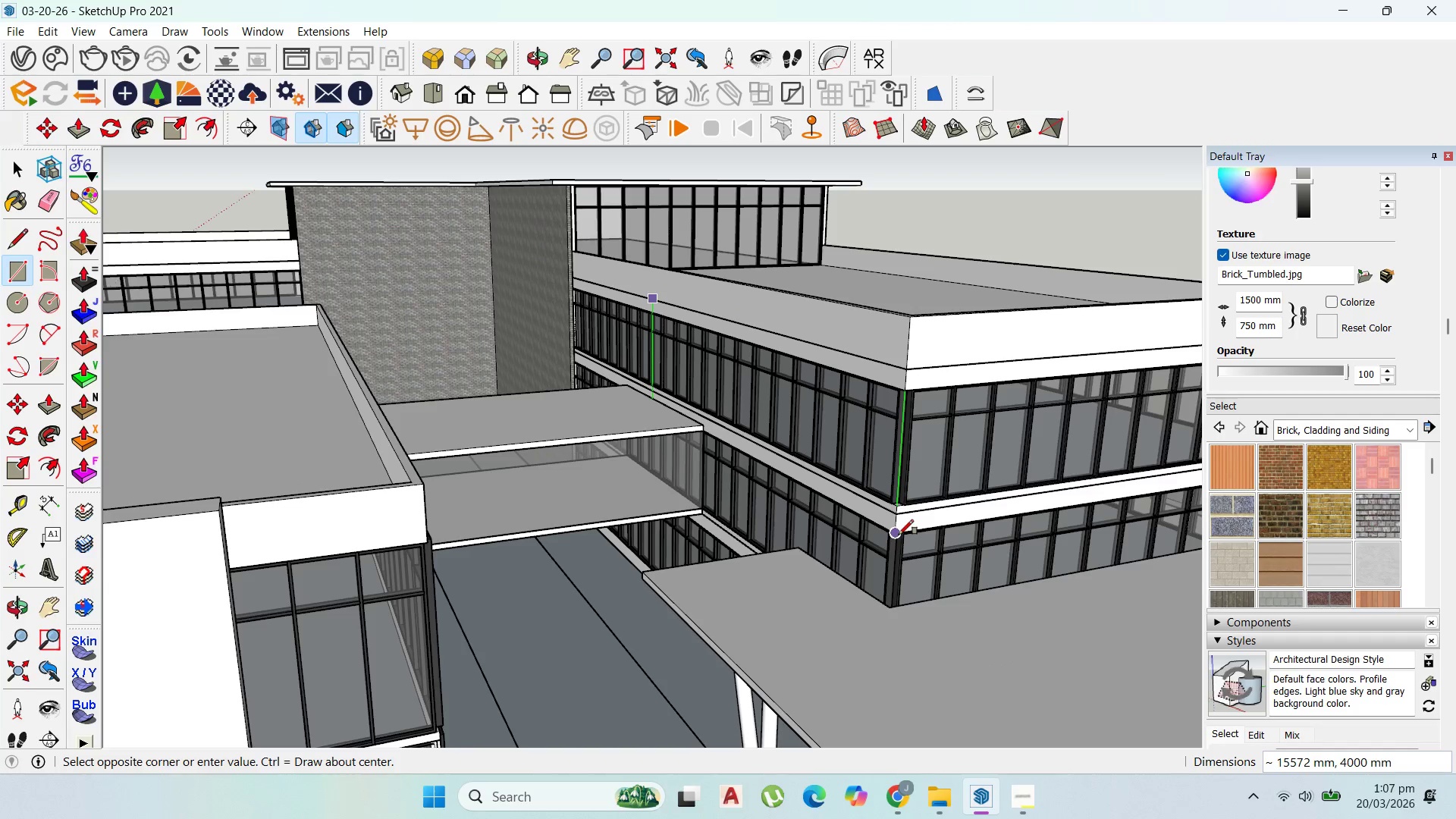 
left_click([898, 534])
 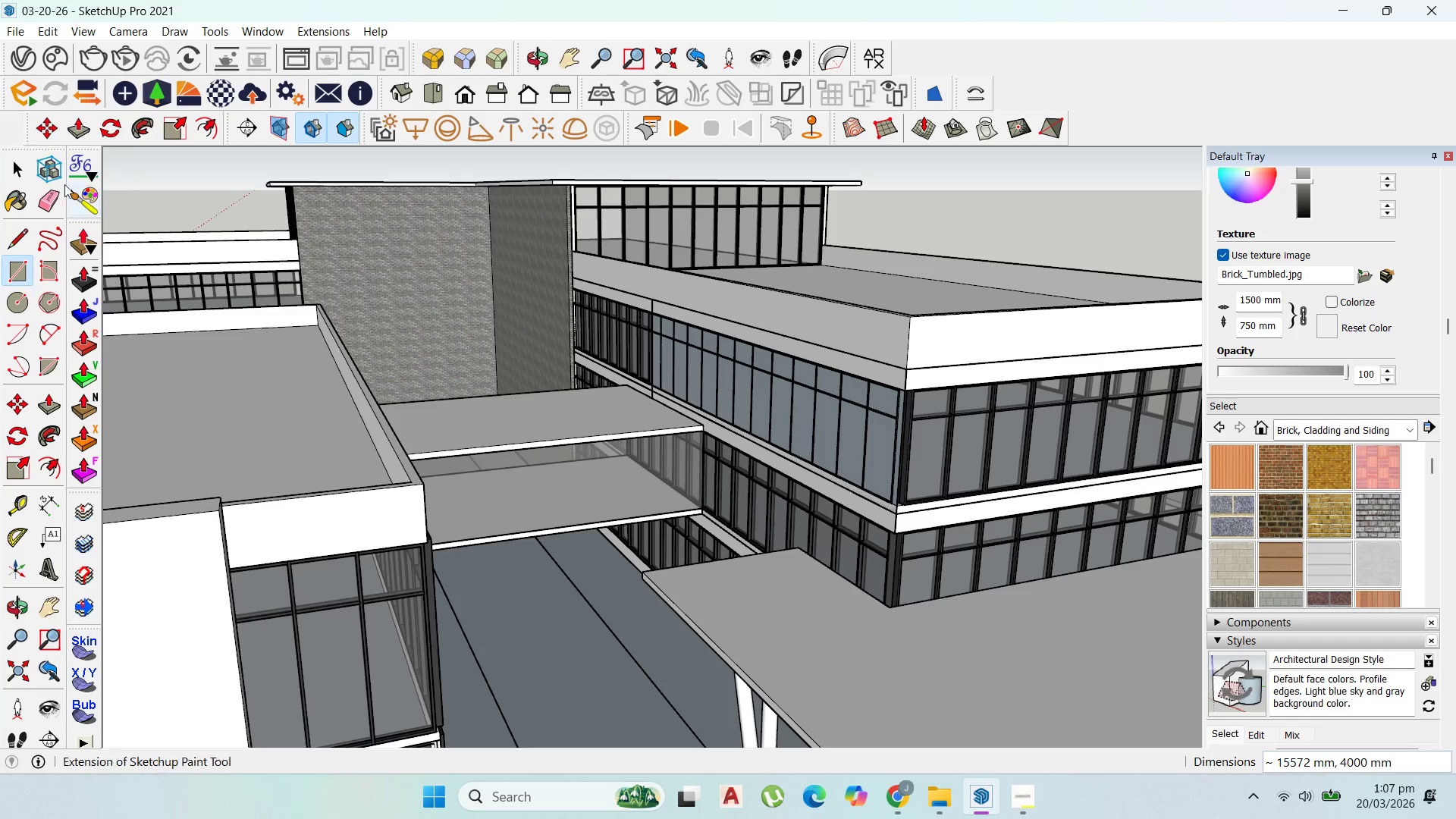 
left_click([907, 440])
 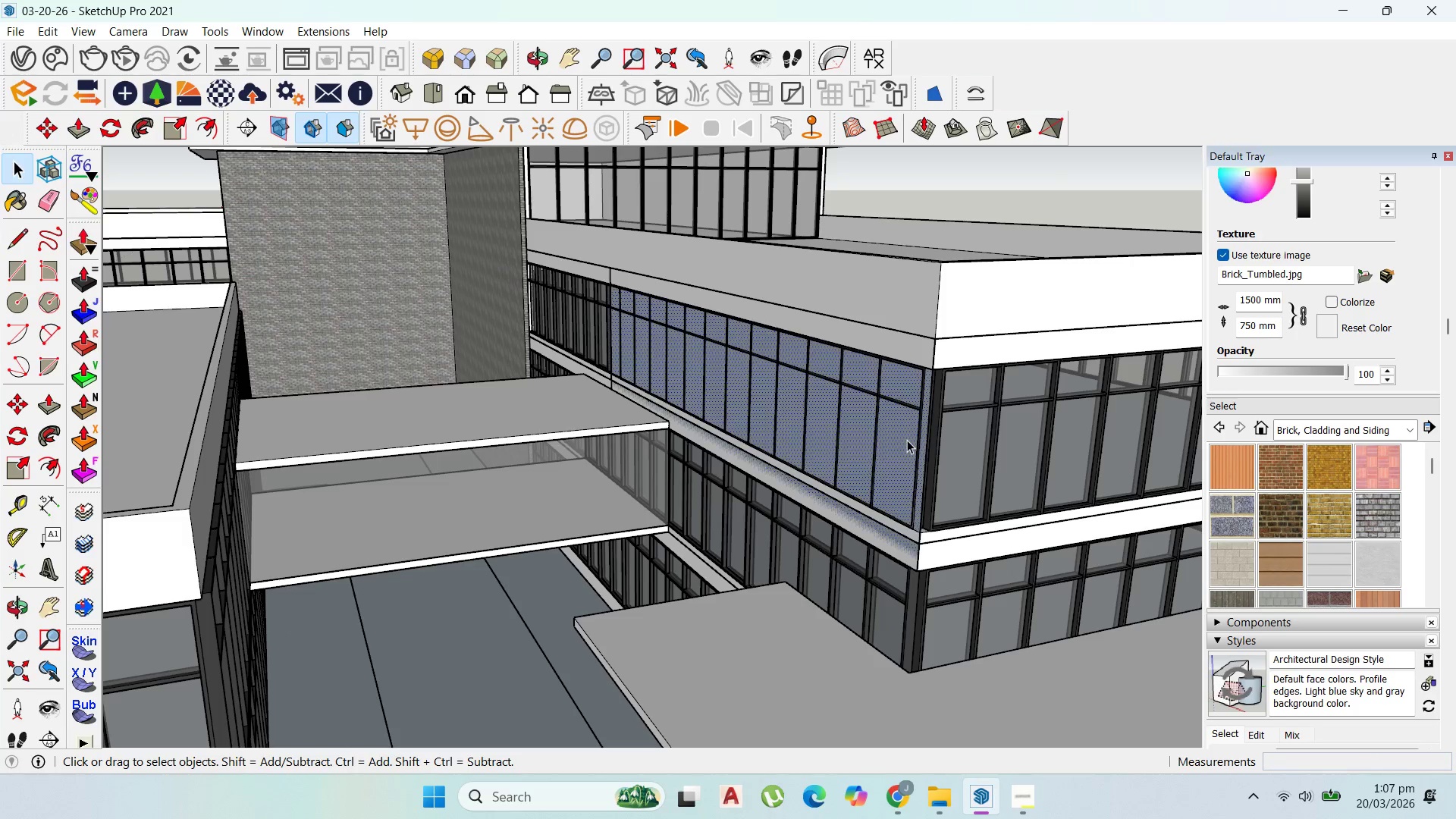 
scroll: coordinate [891, 450], scroll_direction: up, amount: 3.0
 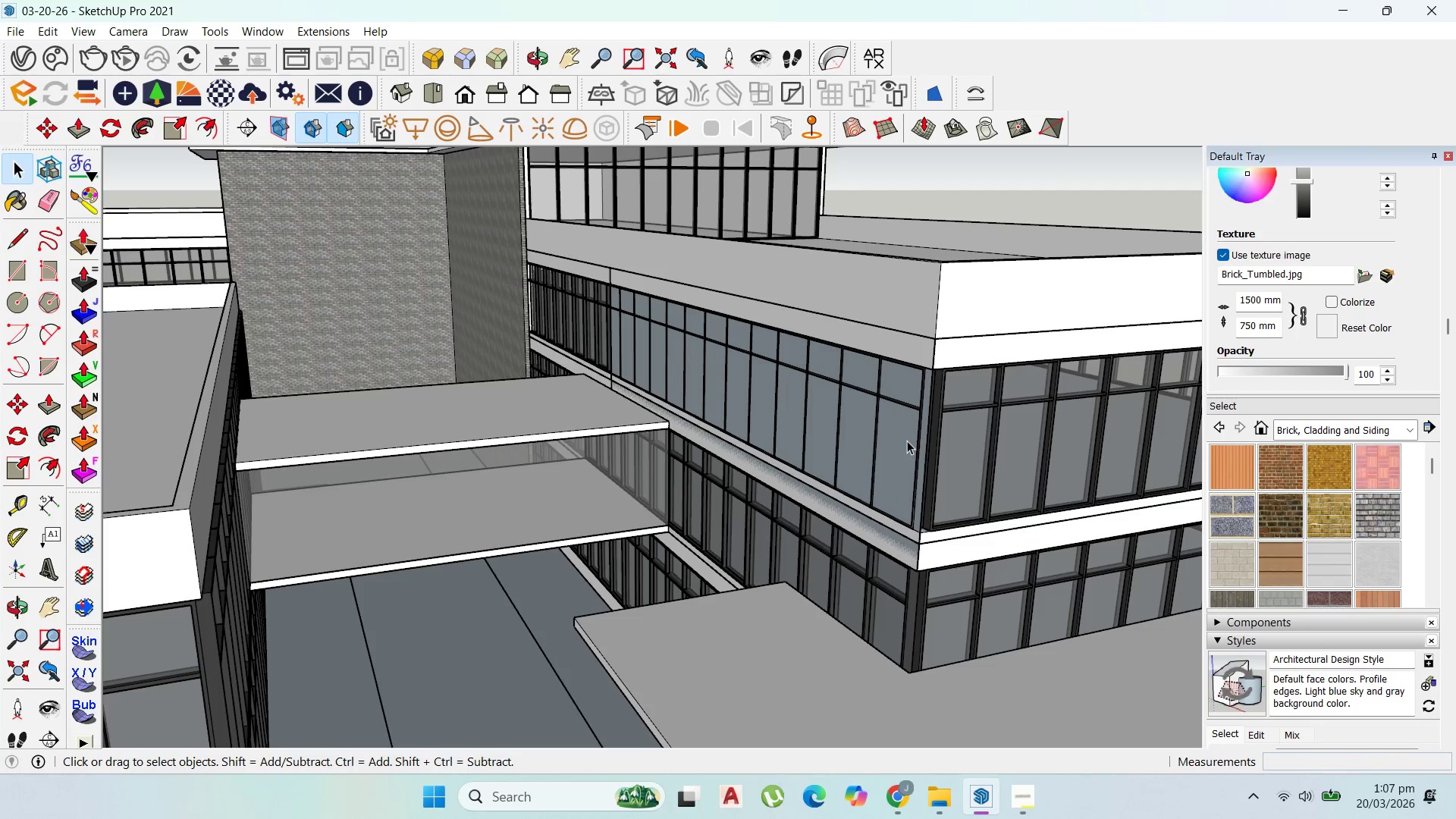 
double_click([907, 440])
 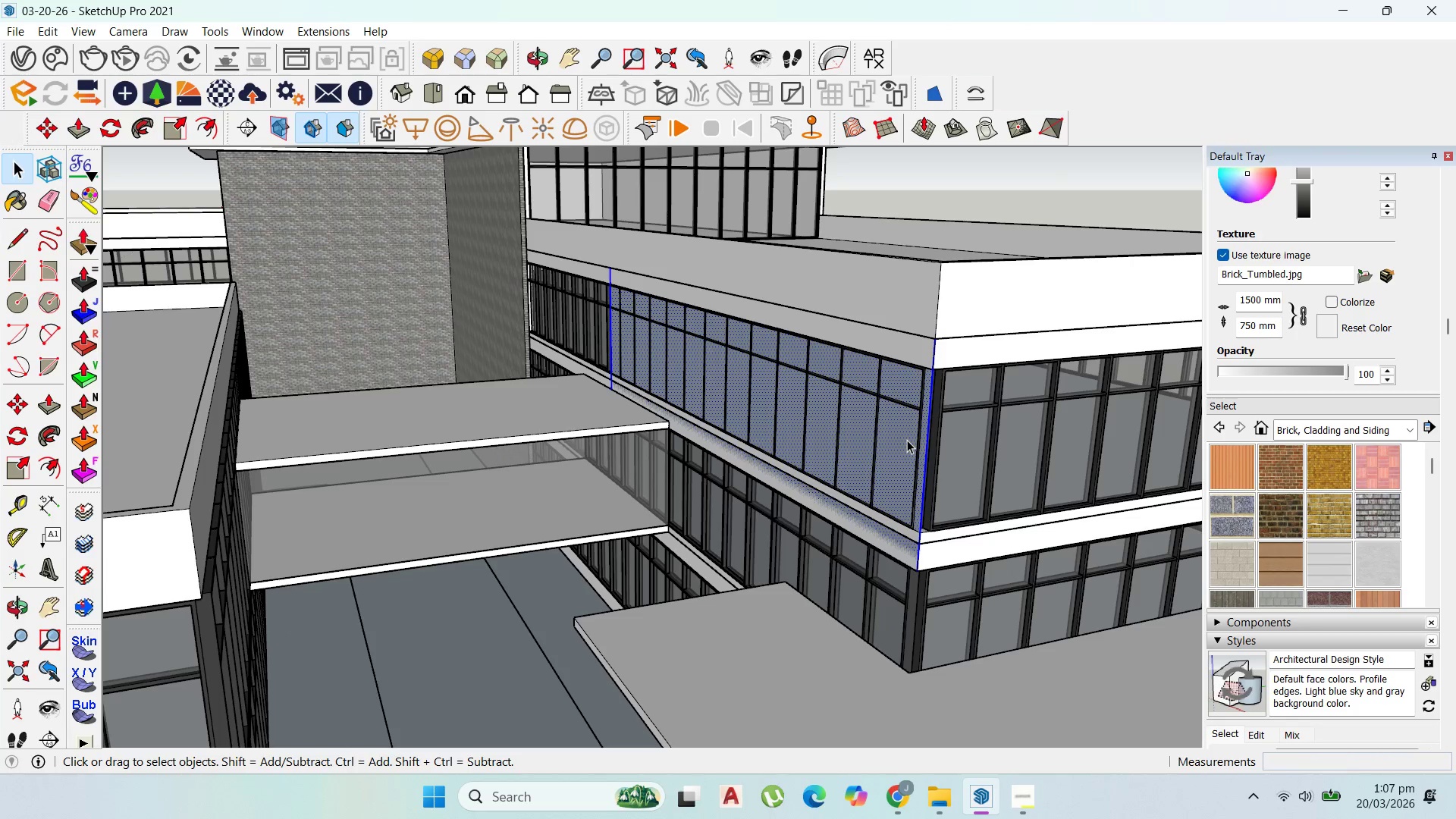 
triple_click([907, 440])
 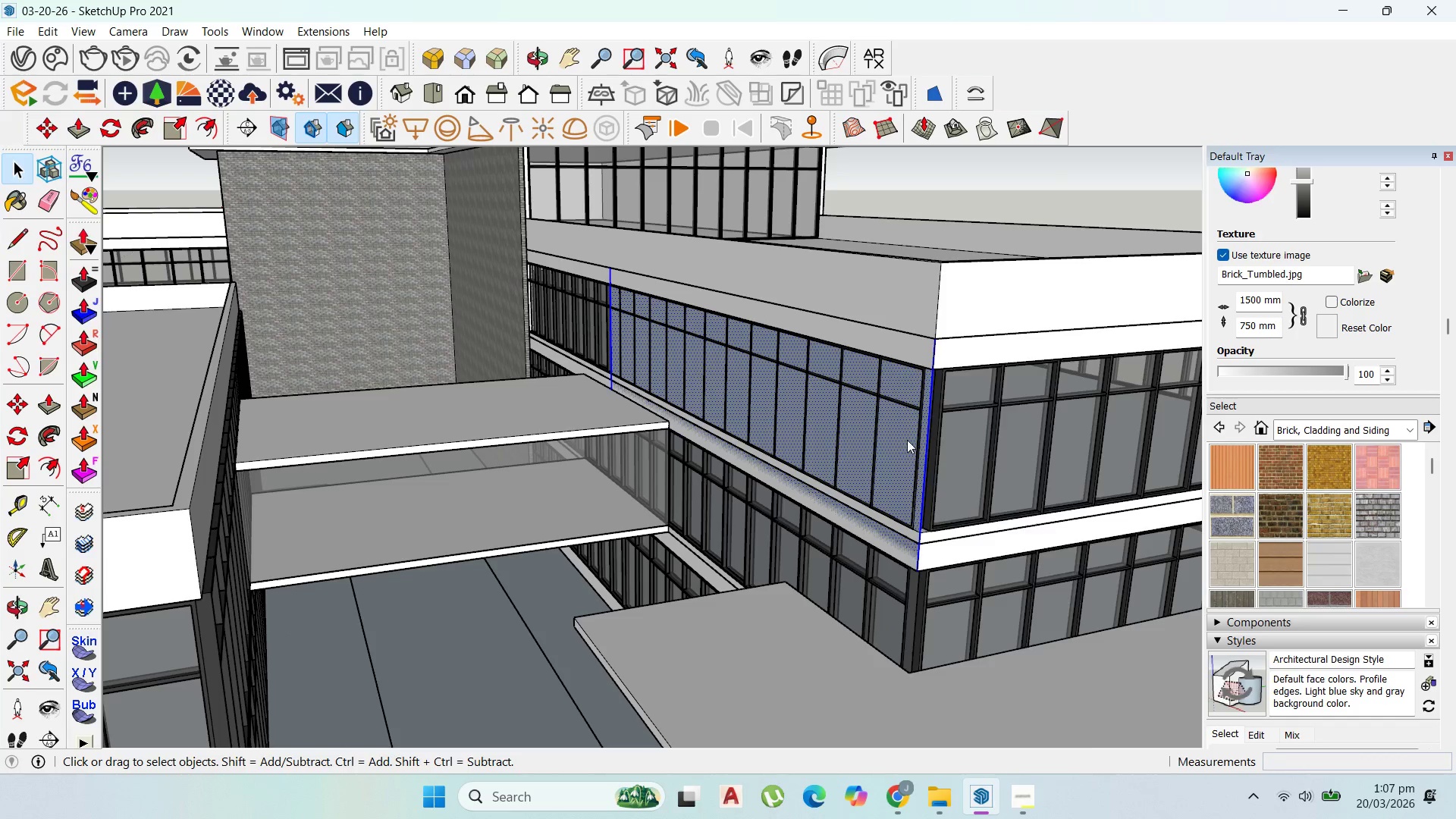 
right_click([907, 440])
 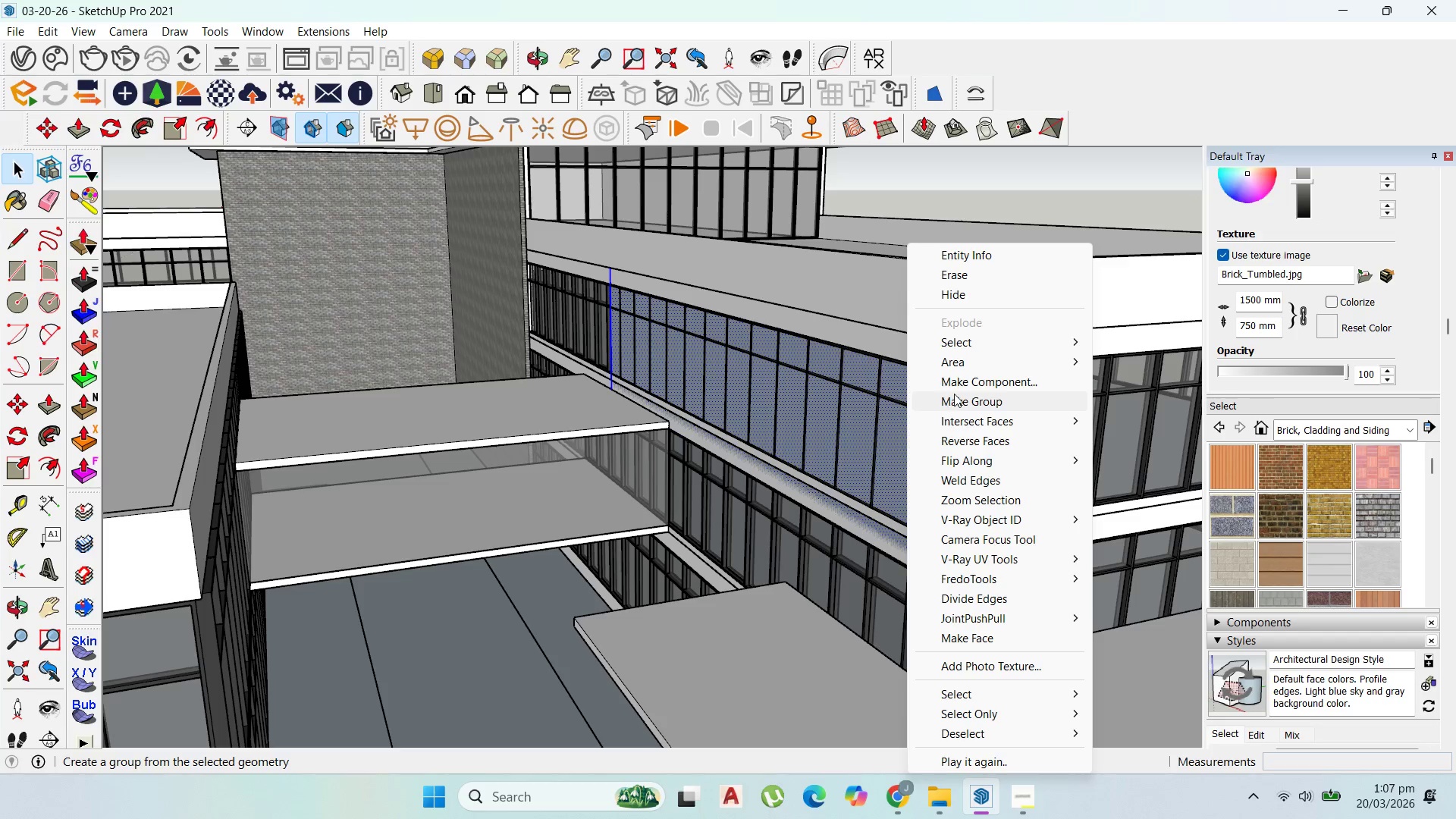 
left_click([955, 394])
 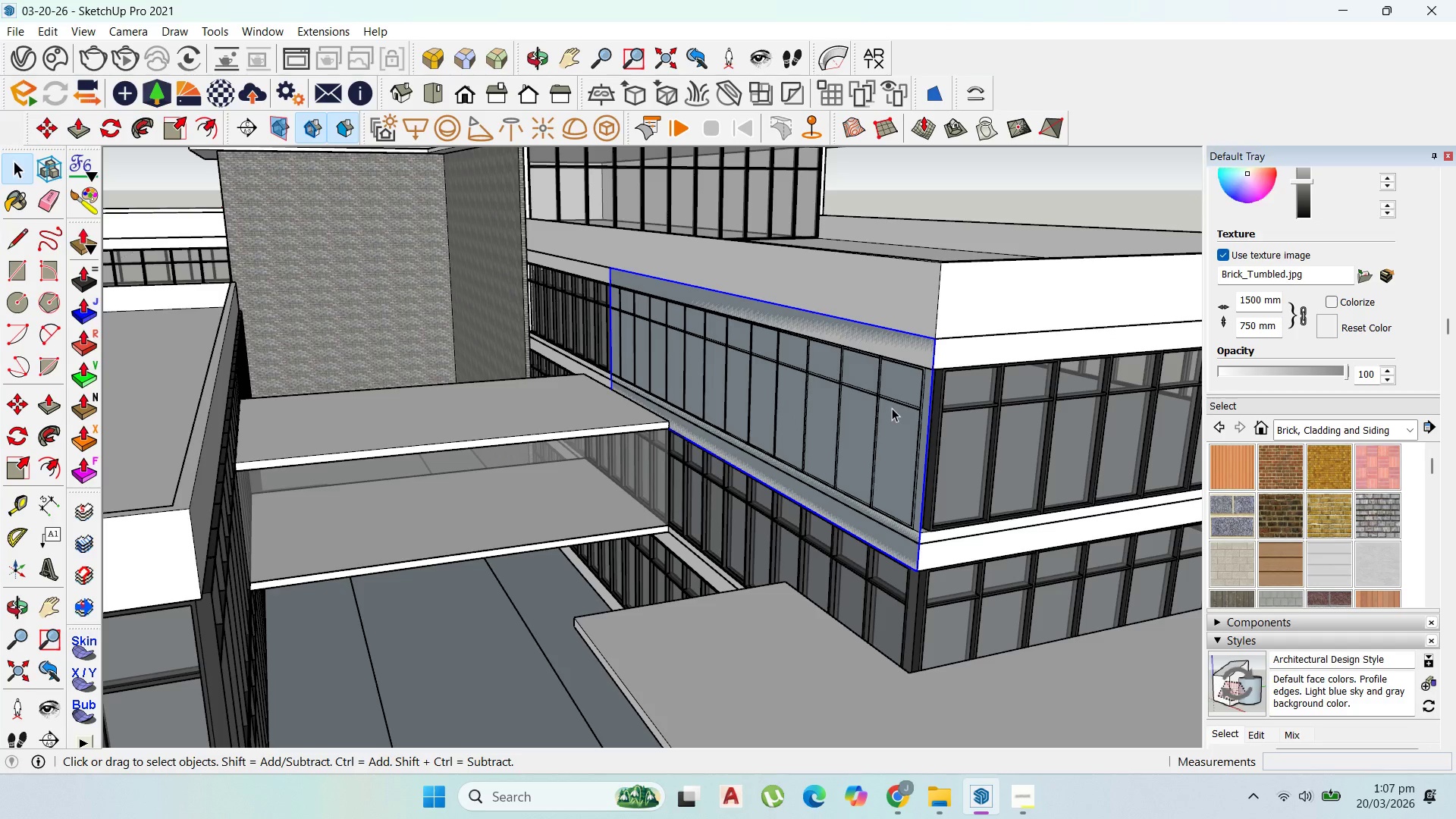 
double_click([893, 410])
 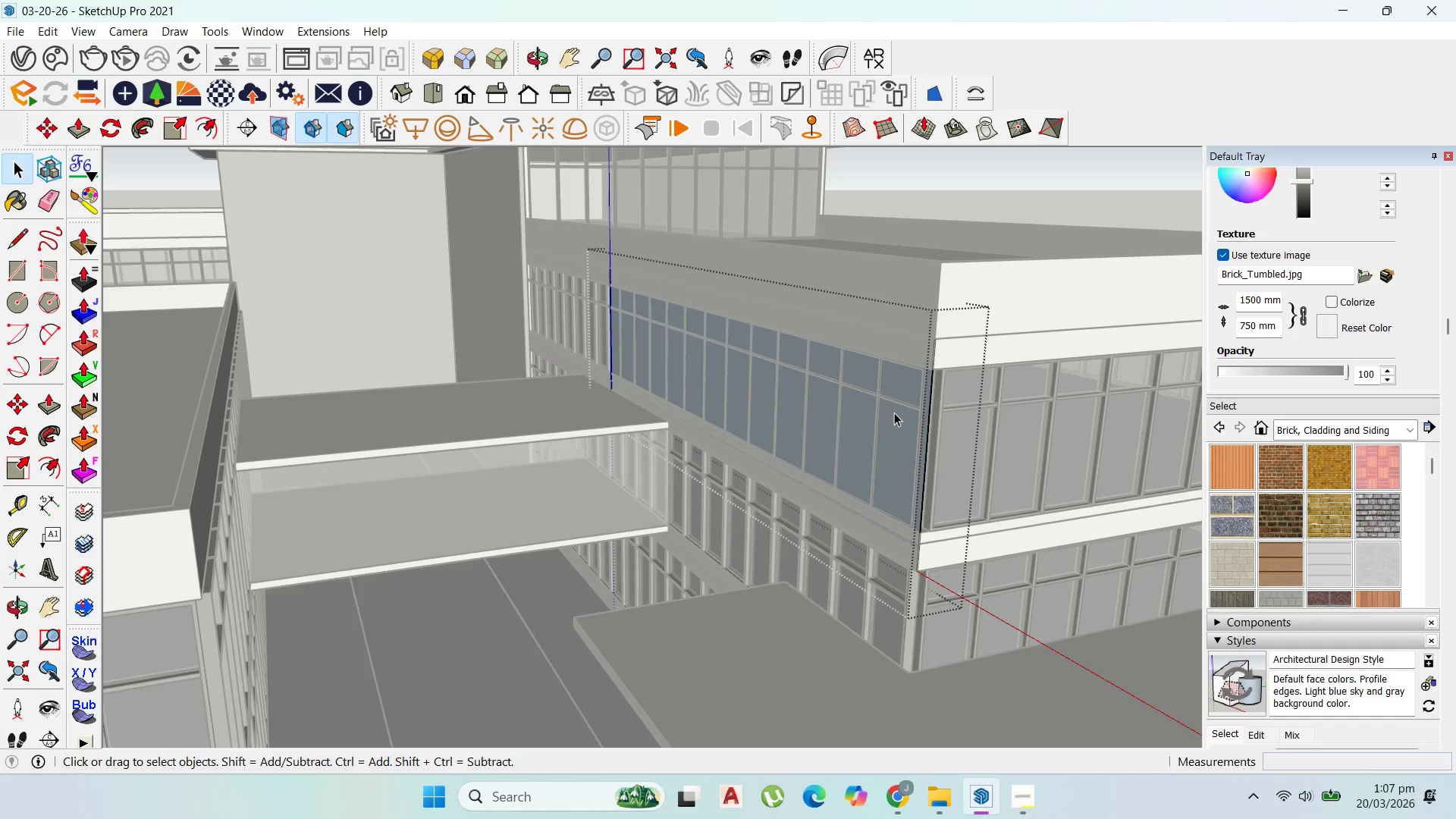 
key(P)
 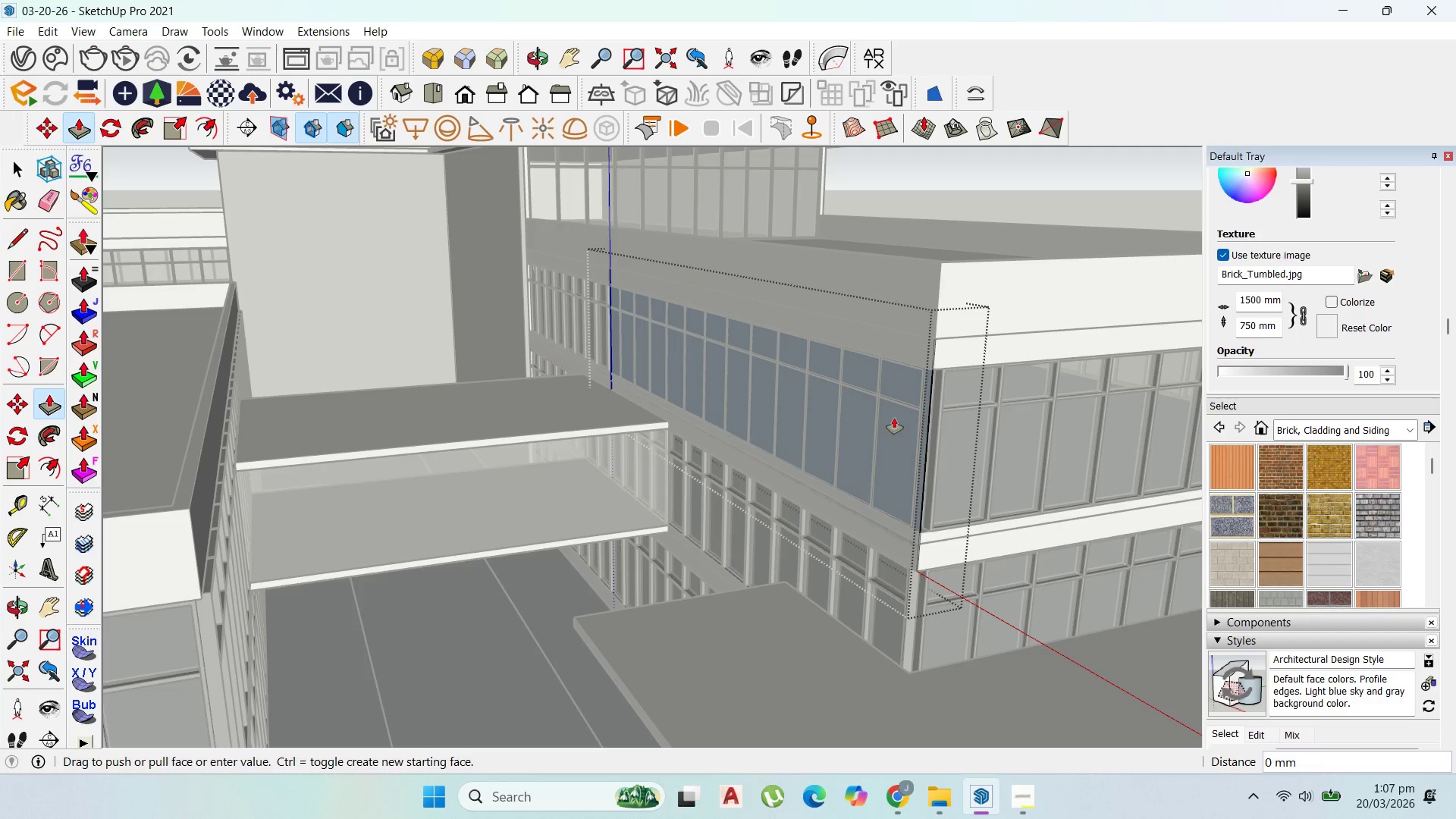 
left_click_drag(start_coordinate=[894, 418], to_coordinate=[878, 434])
 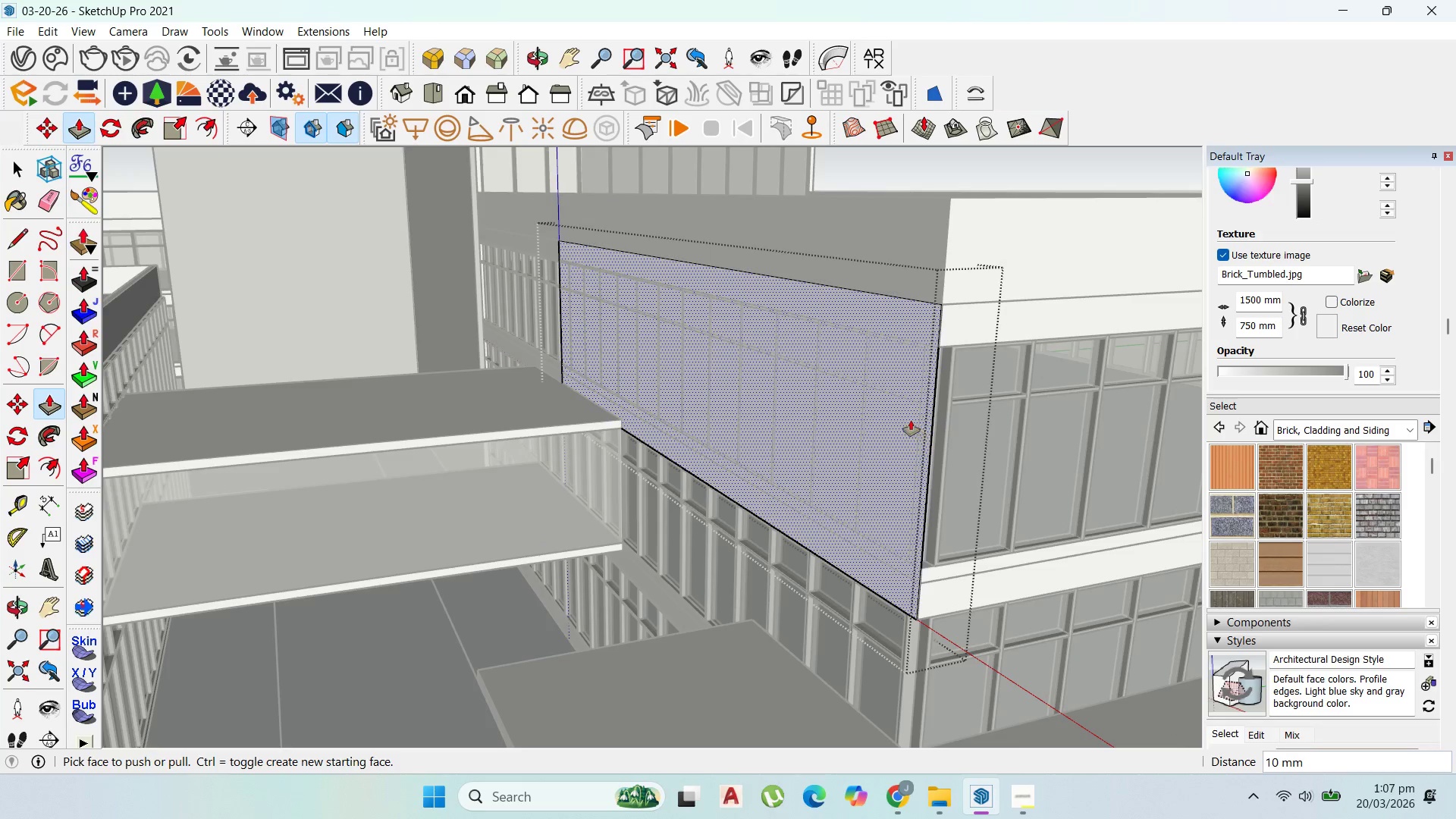 
type(10)
 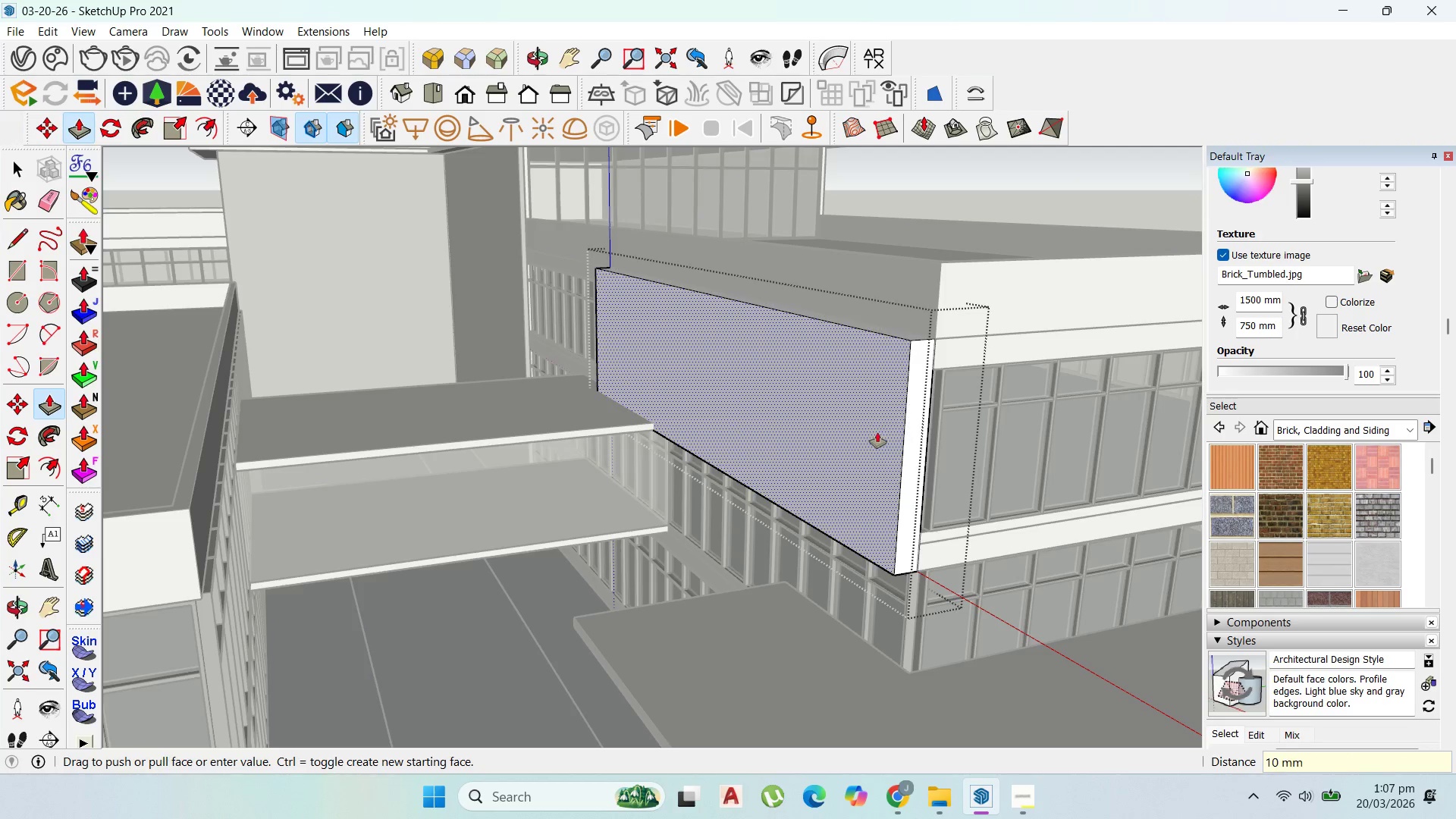 
key(Enter)
 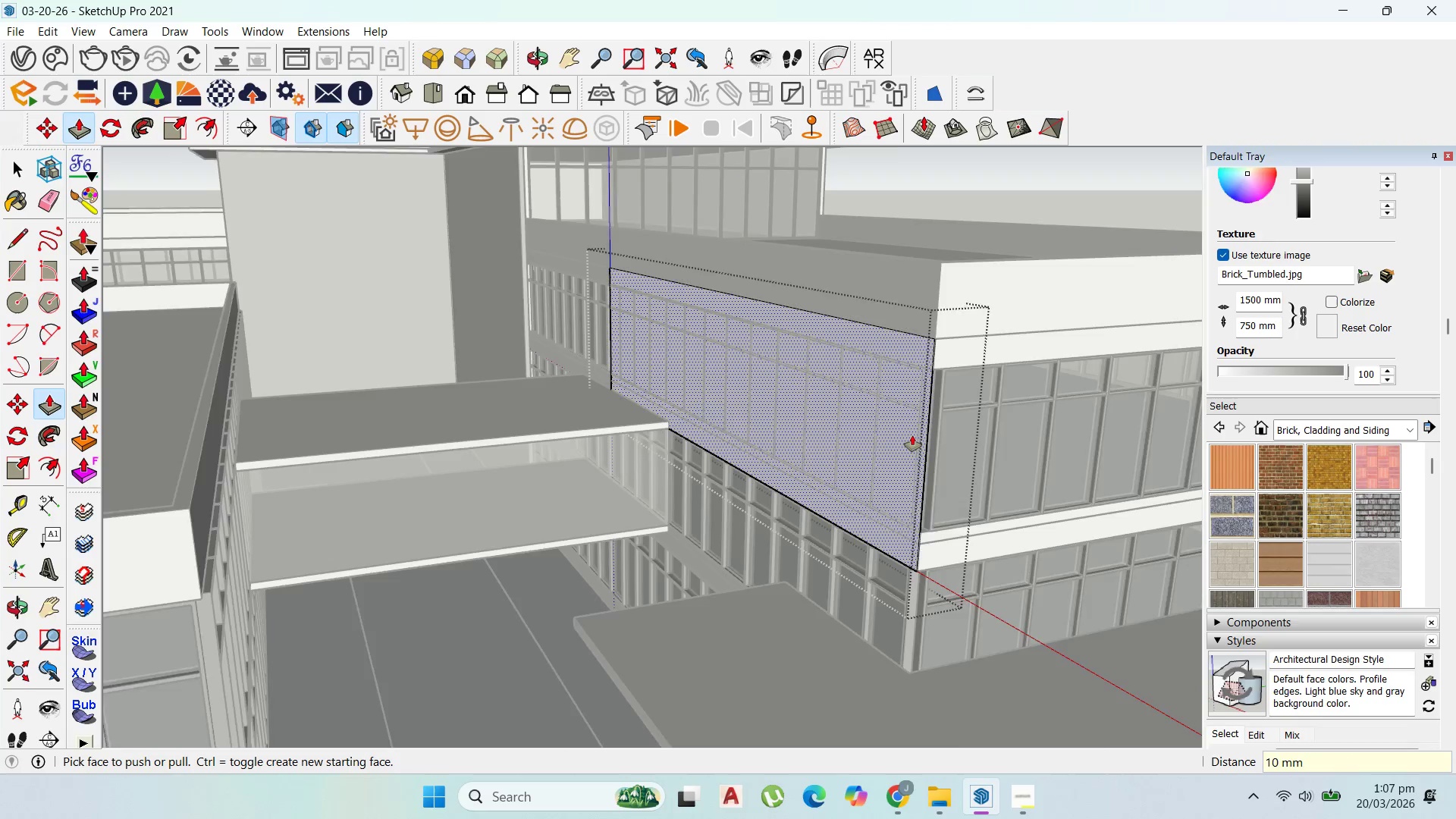 
scroll: coordinate [920, 426], scroll_direction: up, amount: 3.0
 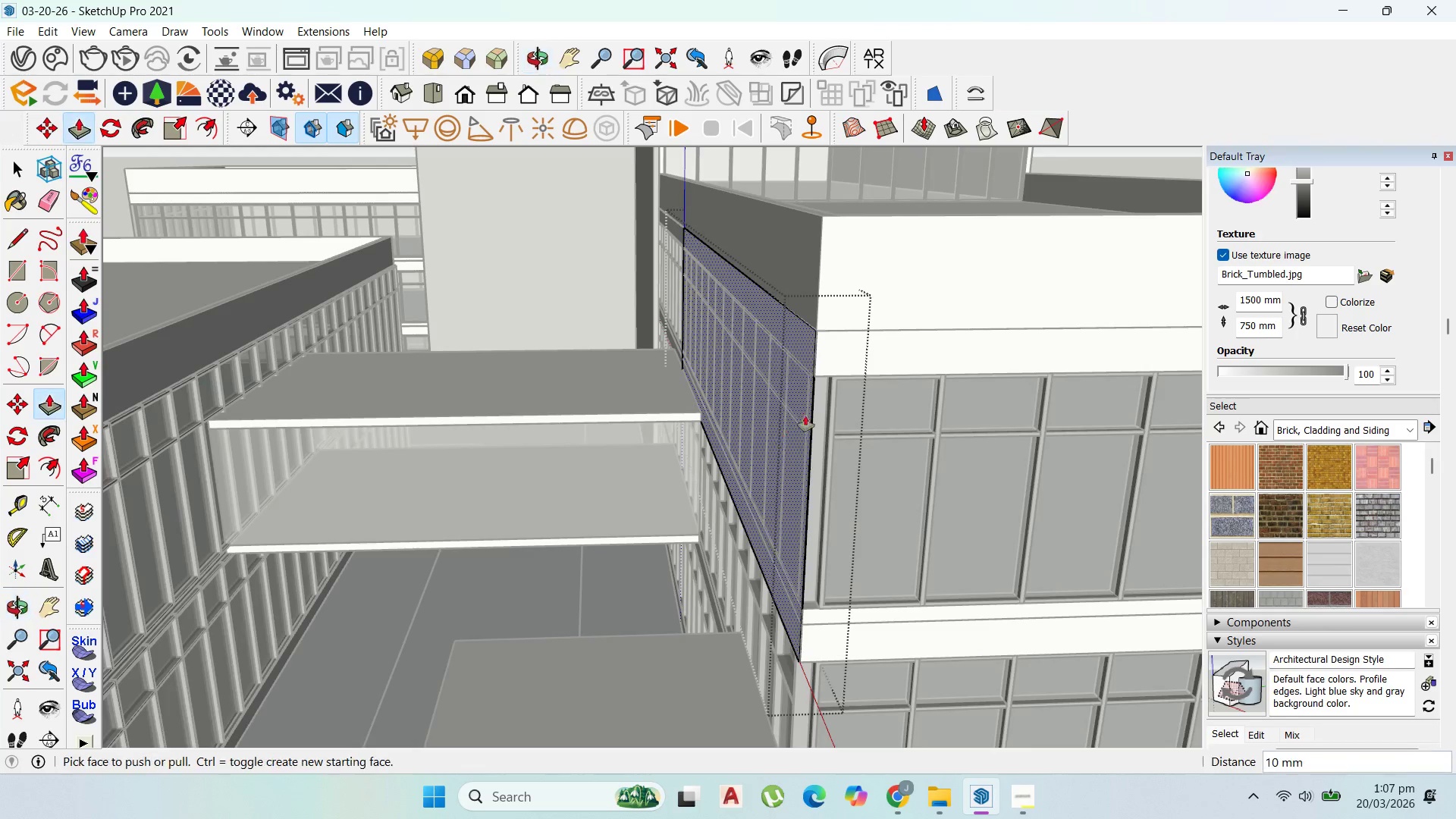 
key(Control+Z)
 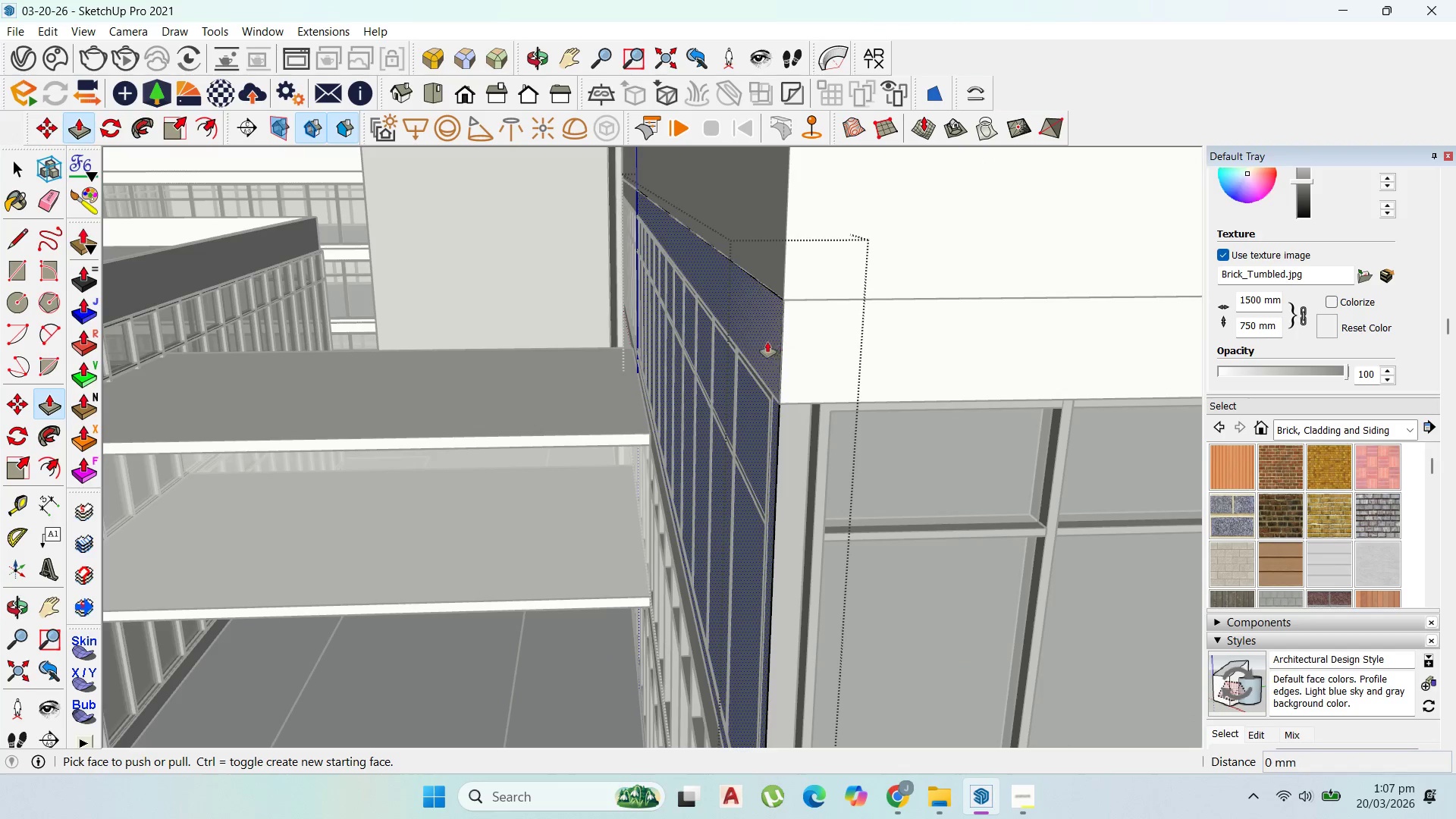 
scroll: coordinate [845, 349], scroll_direction: up, amount: 8.0
 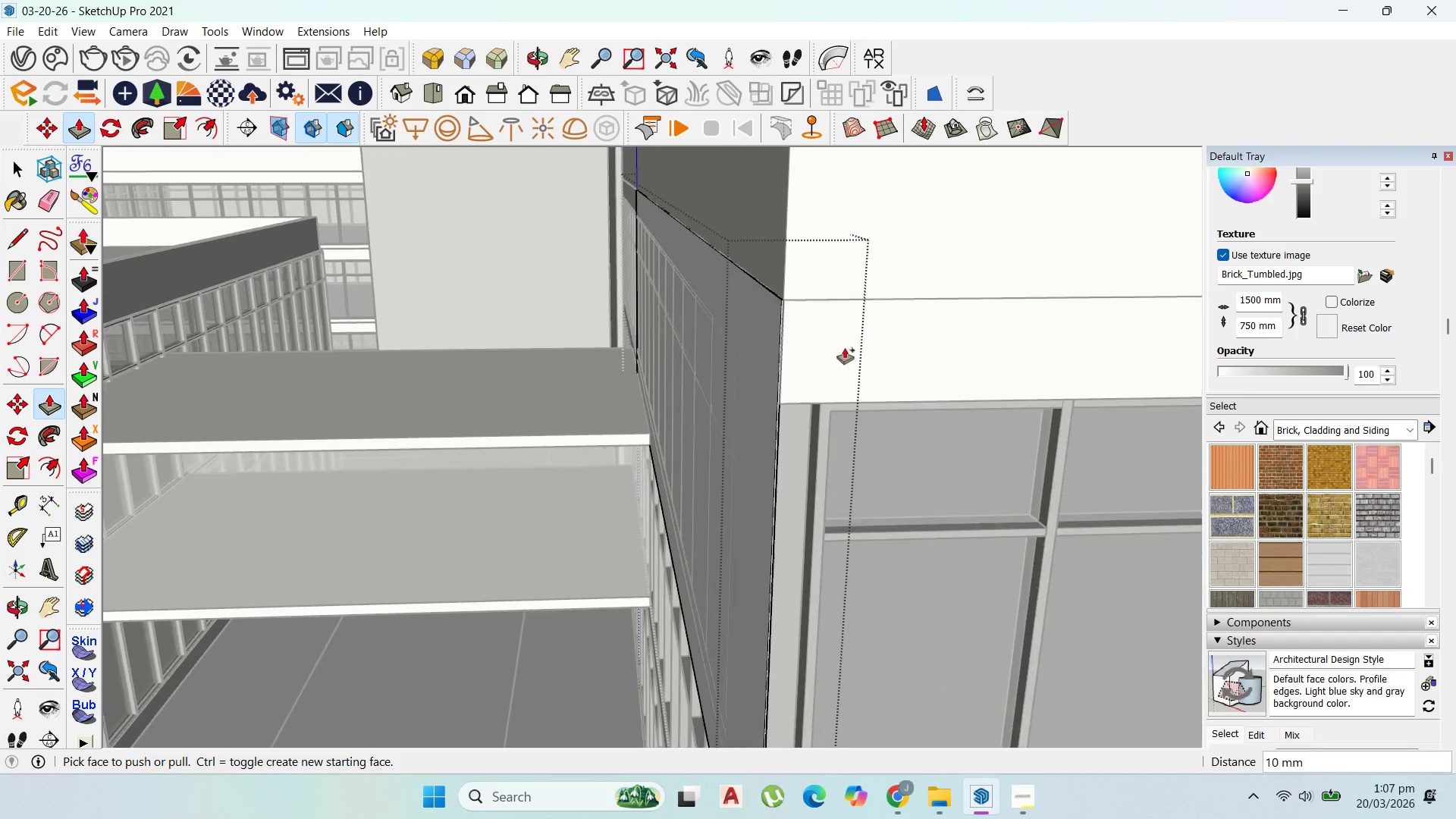 
left_click([764, 340])
 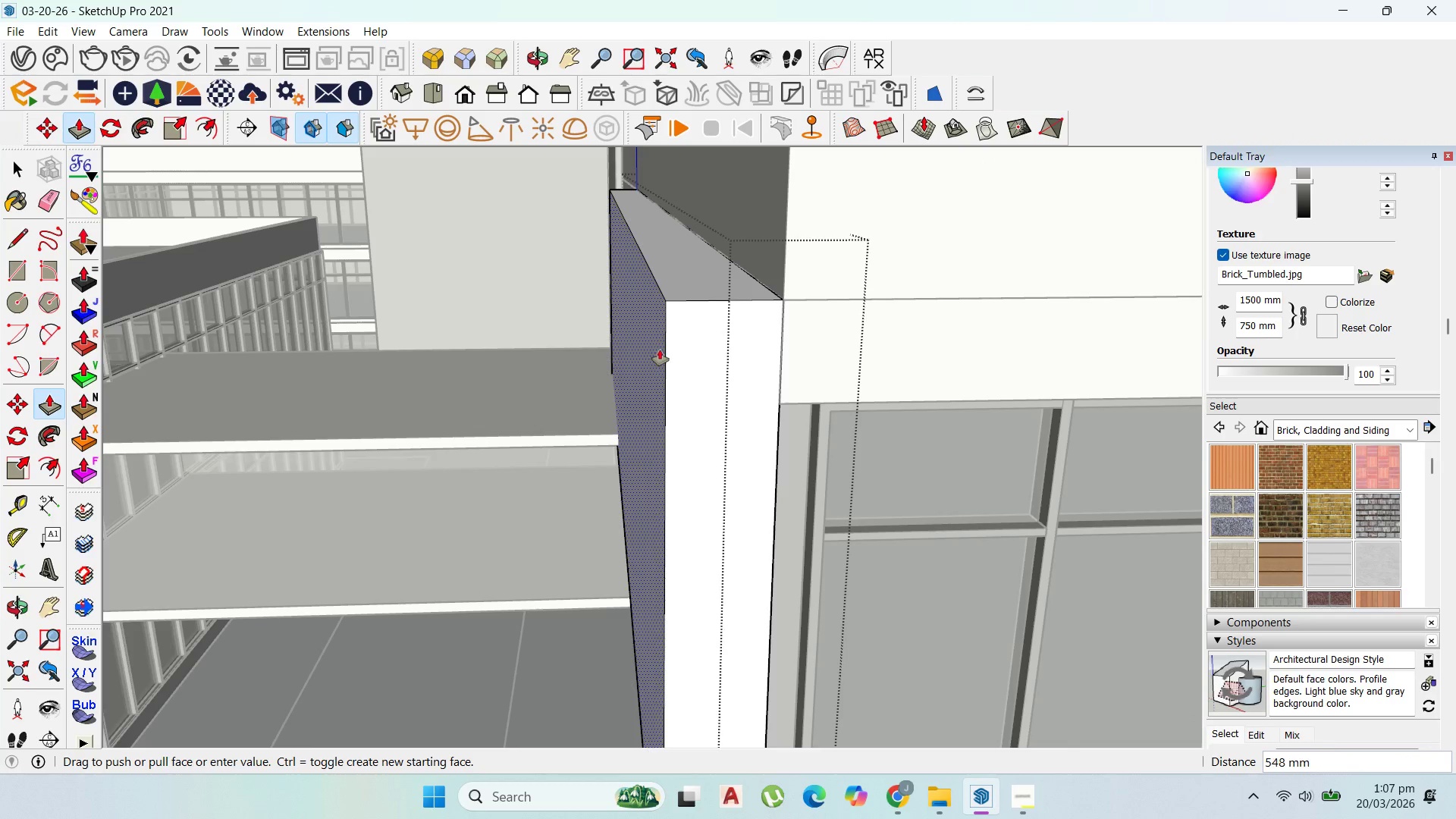 
type(100)
 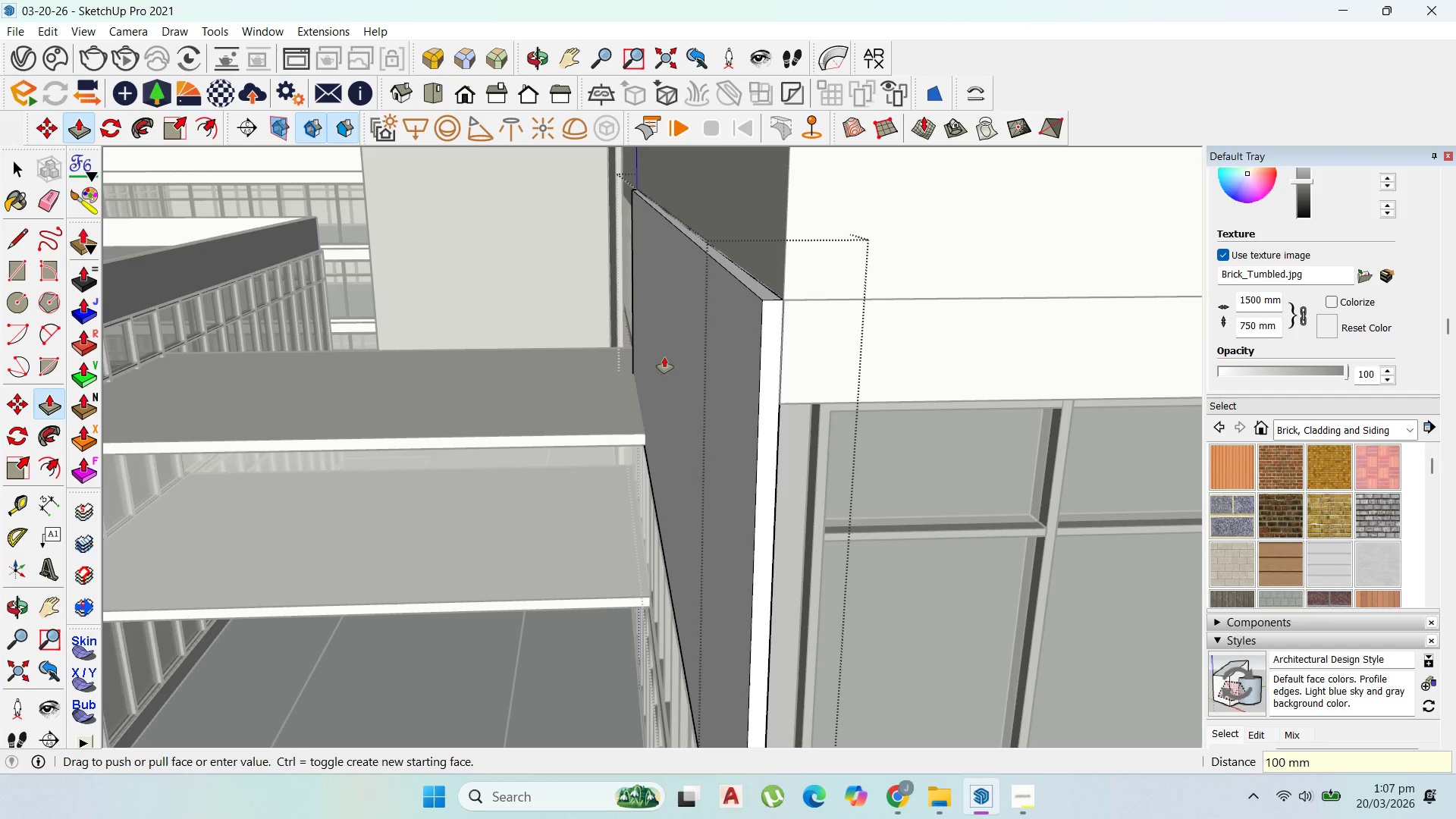 
key(Enter)
 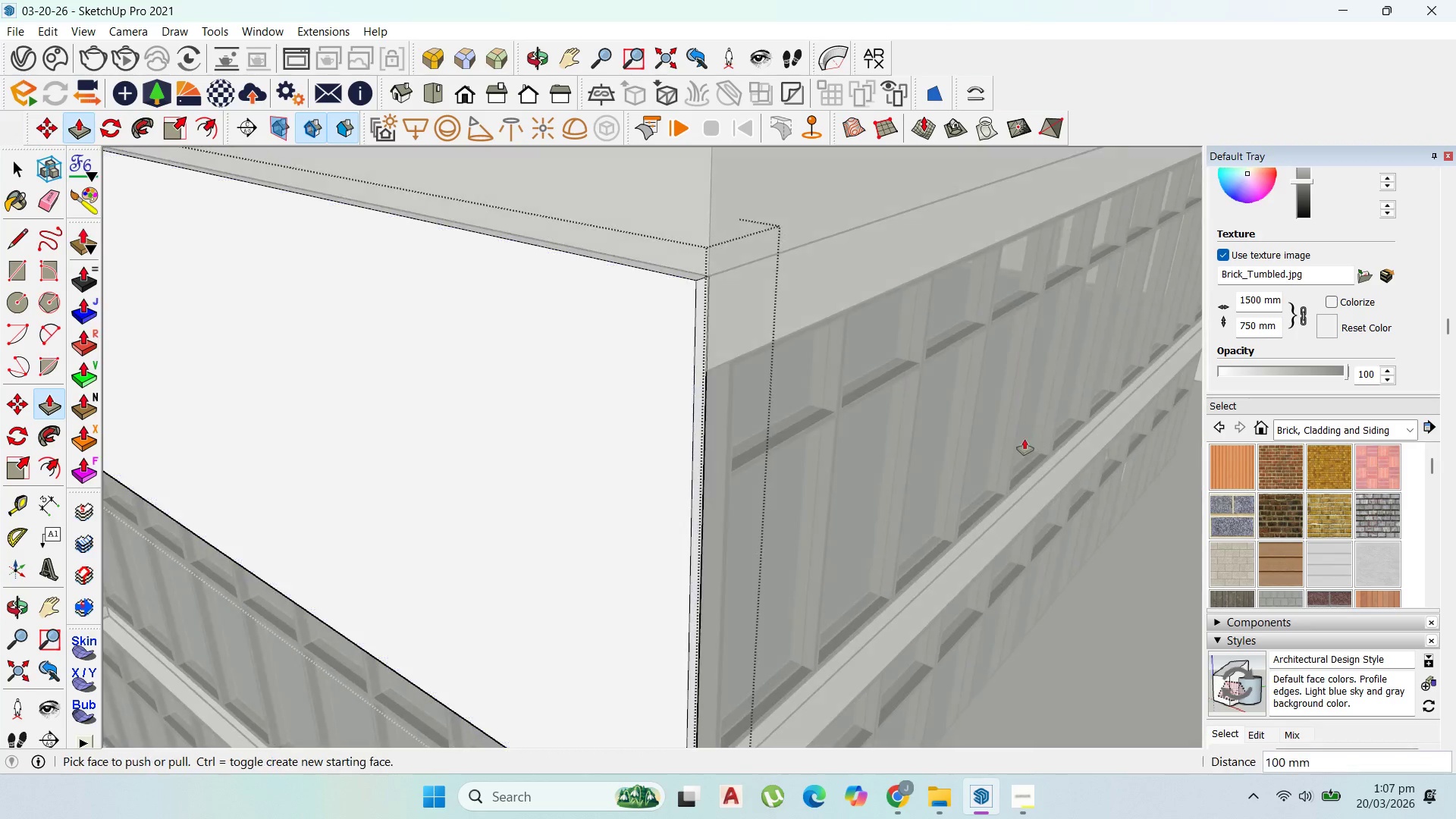 
scroll: coordinate [789, 371], scroll_direction: down, amount: 9.0
 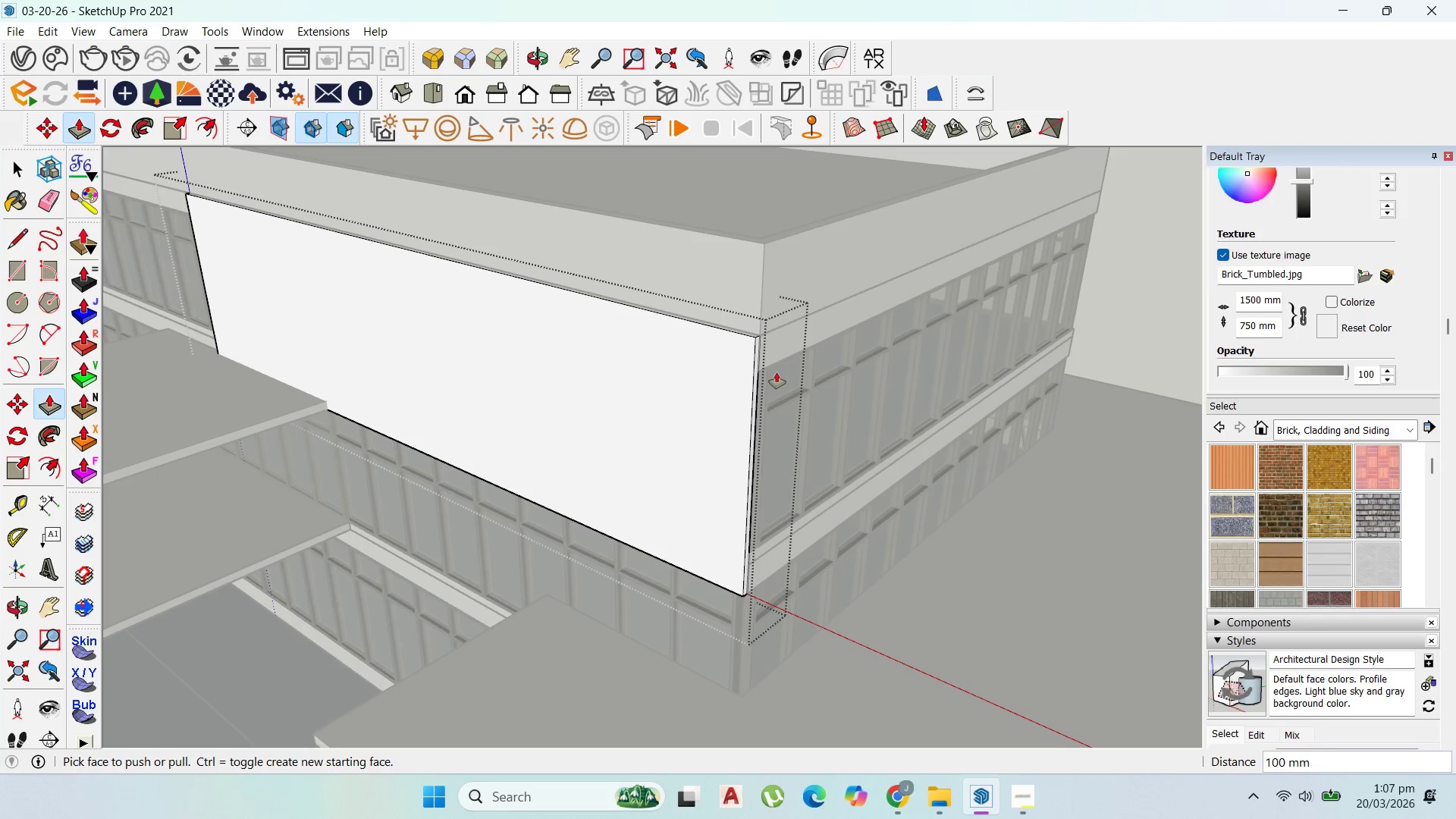 
key(Control+Z)
 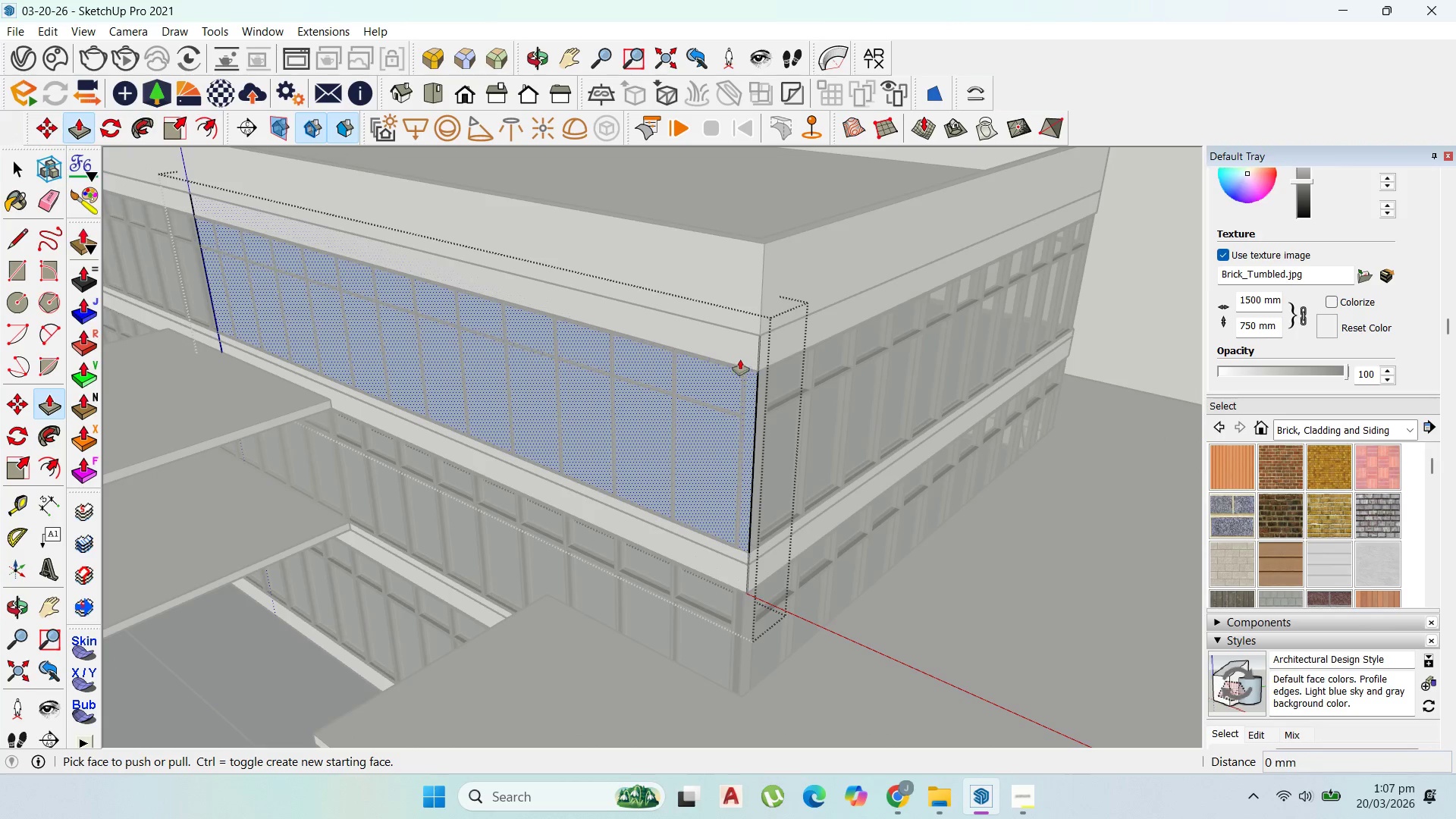 
left_click_drag(start_coordinate=[739, 357], to_coordinate=[701, 386])
 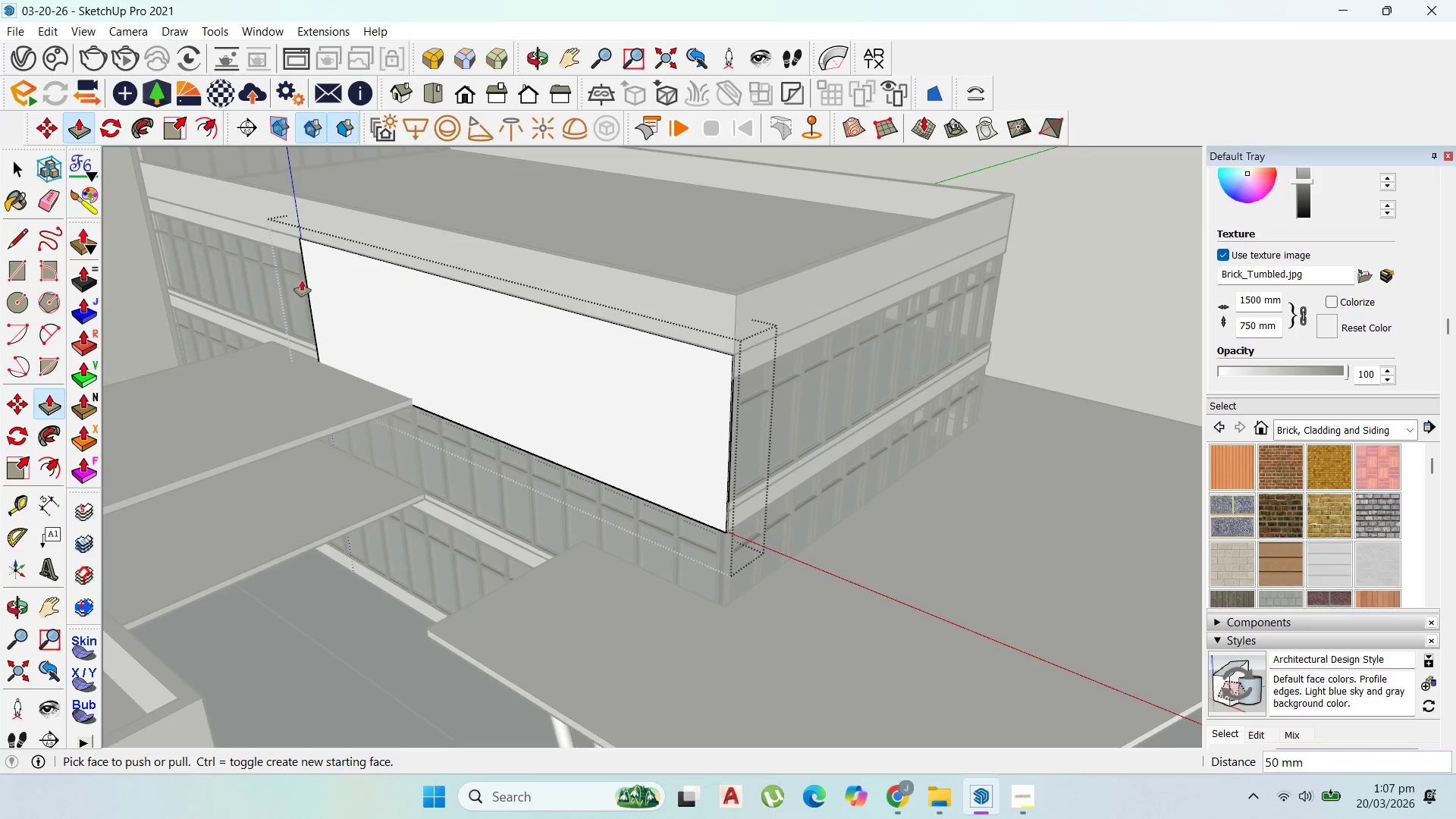 
type(50)
 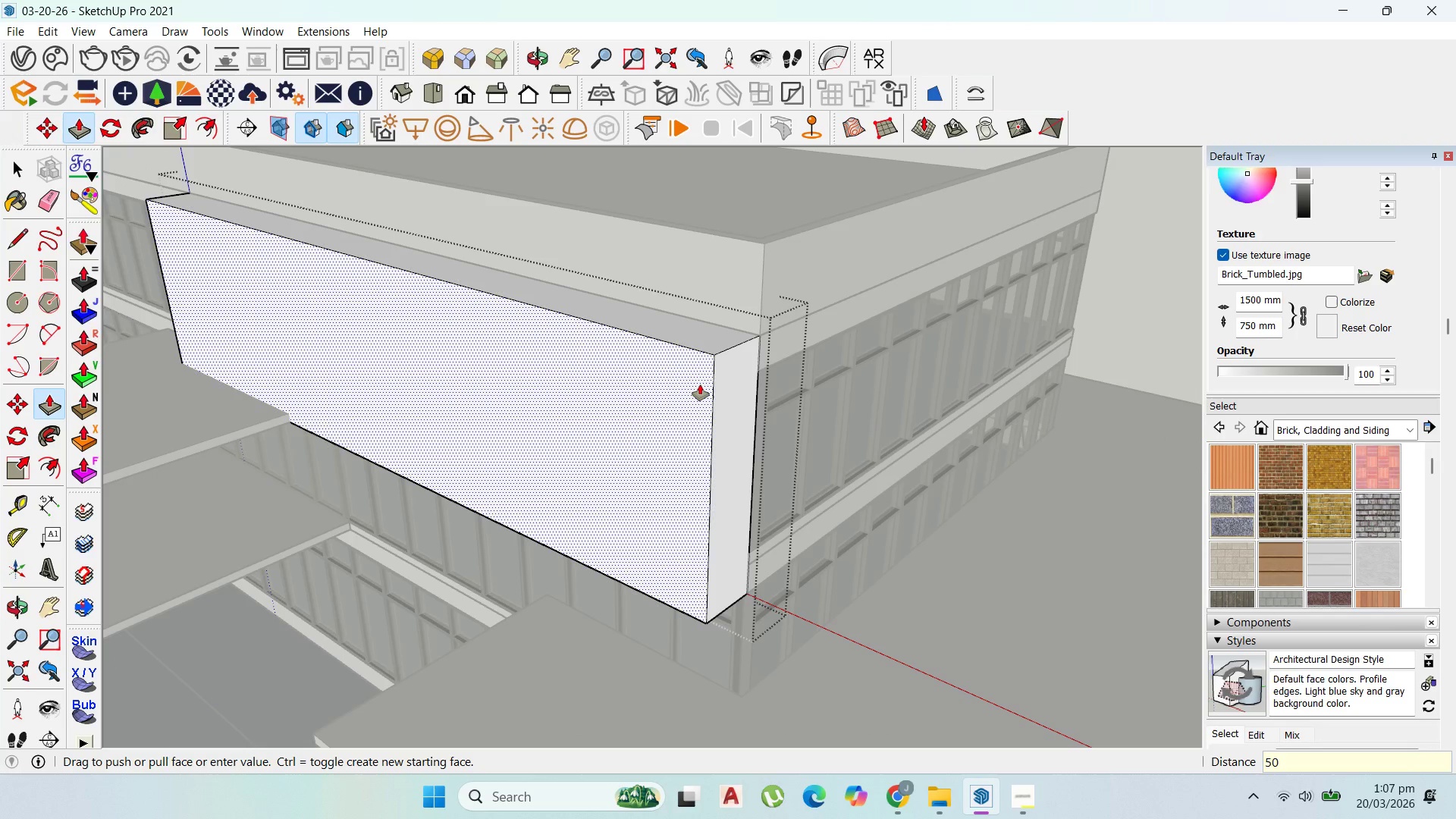 
key(Enter)
 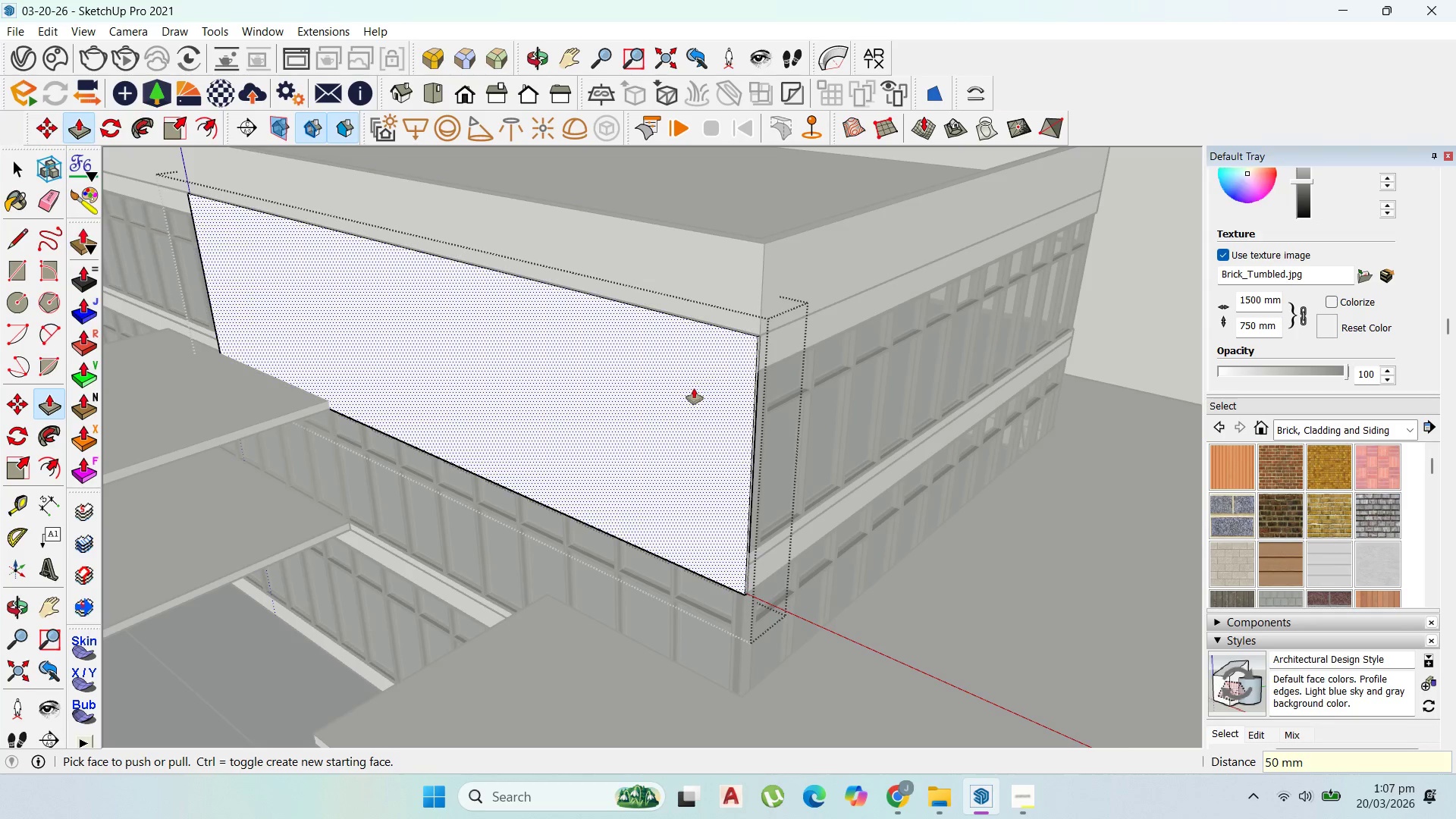 
scroll: coordinate [681, 393], scroll_direction: down, amount: 4.0
 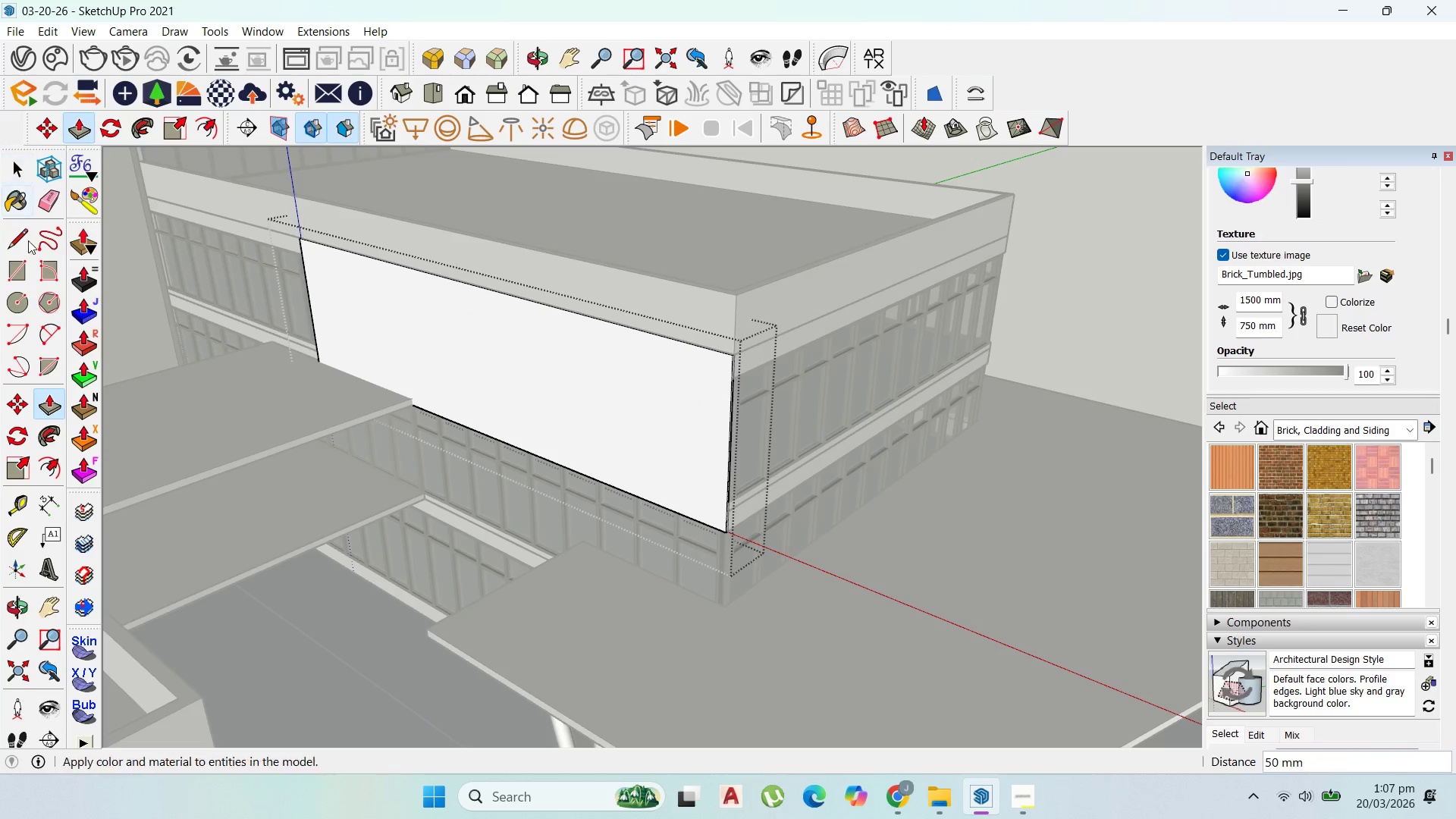 
left_click([21, 265])
 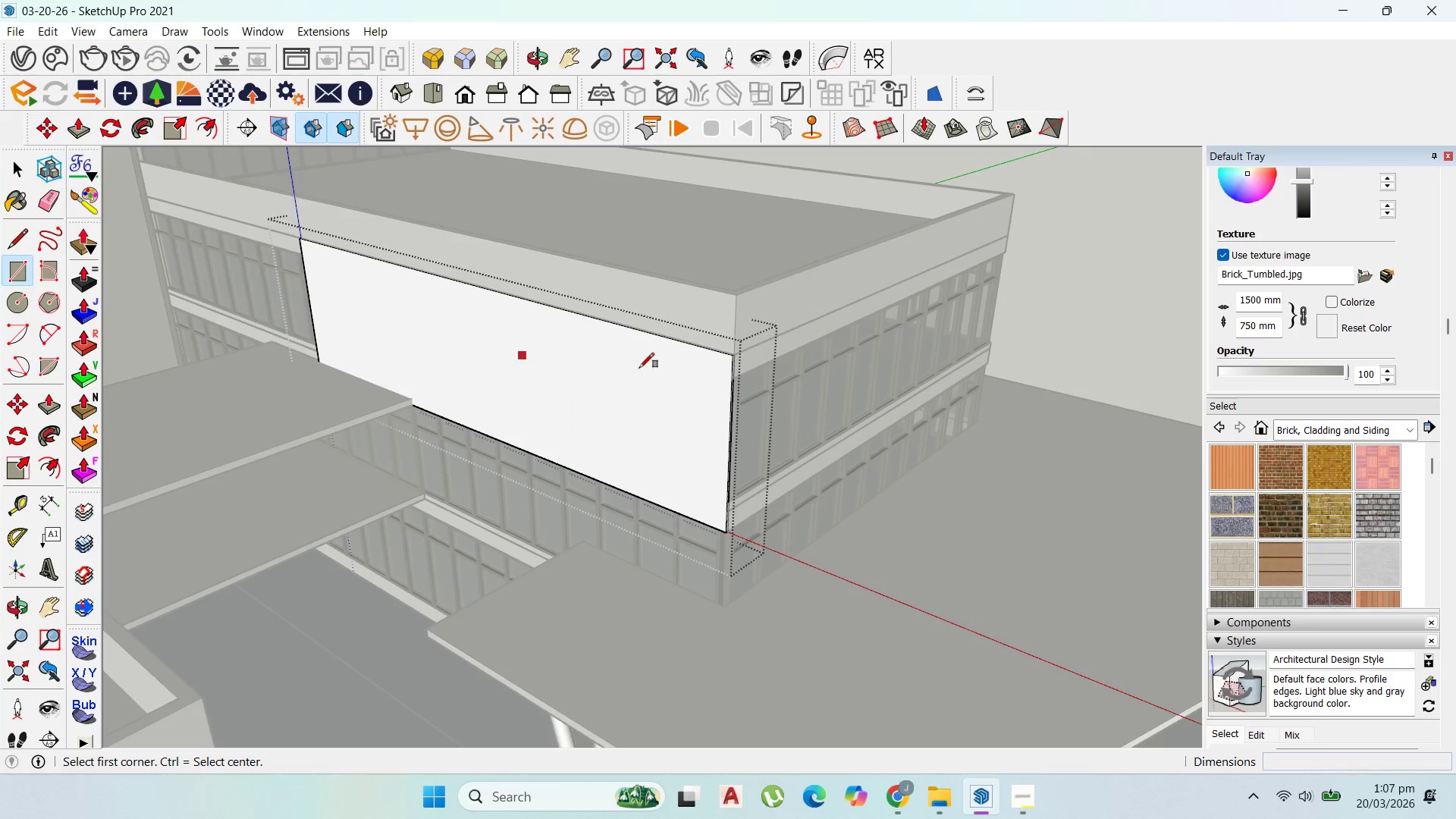 
scroll: coordinate [712, 353], scroll_direction: up, amount: 2.0
 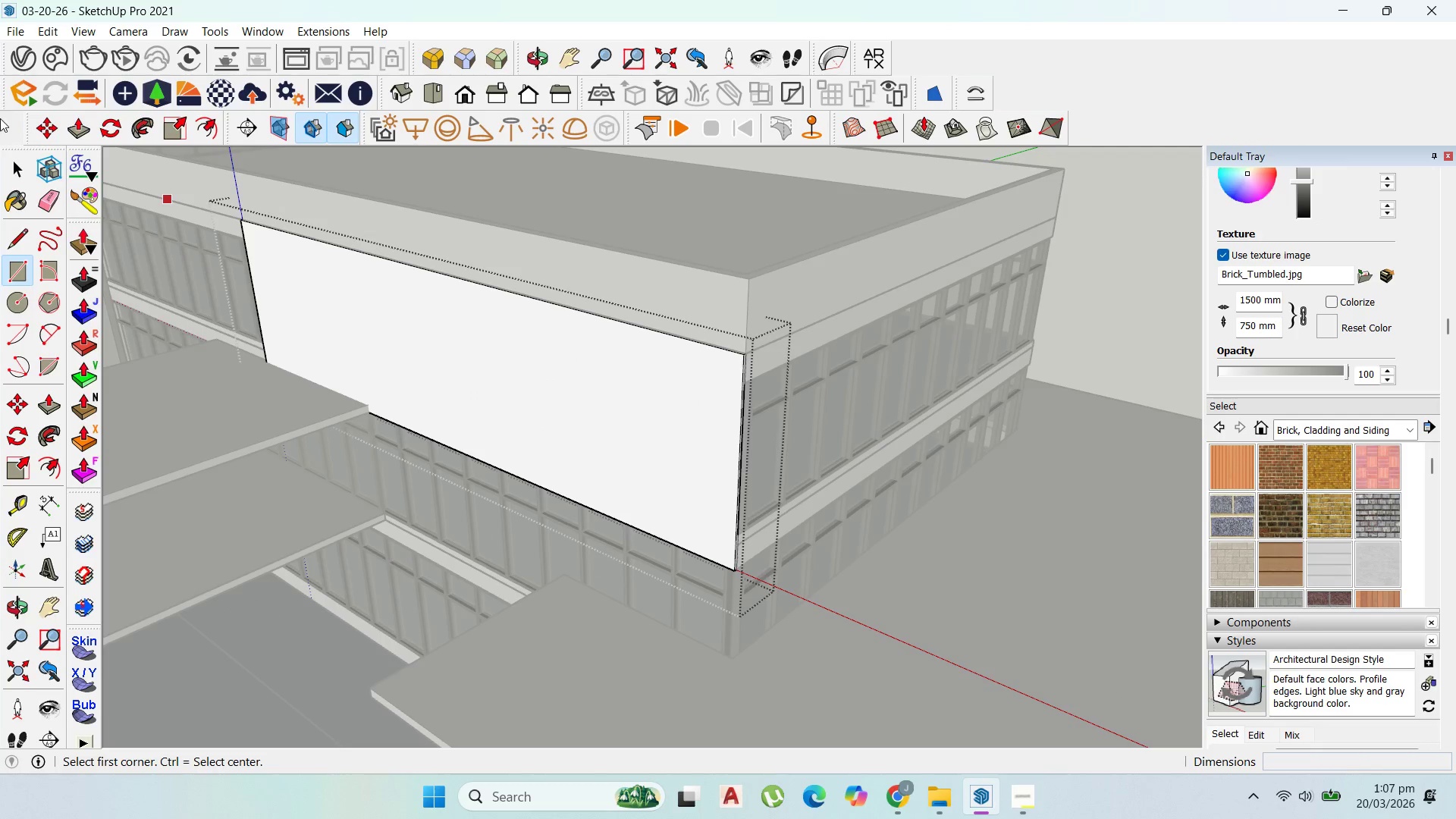 
left_click([14, 174])
 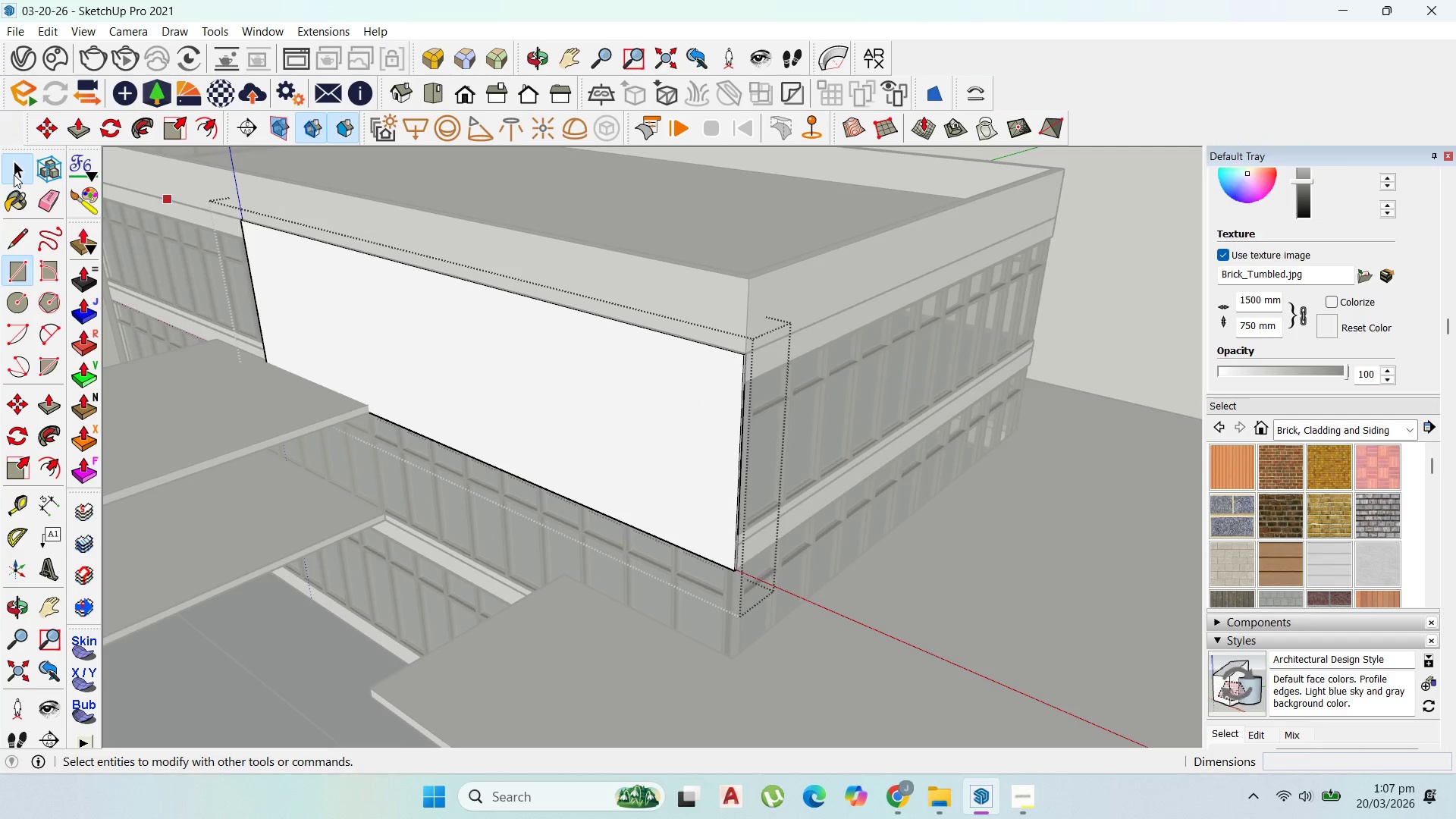 
key(Escape)
 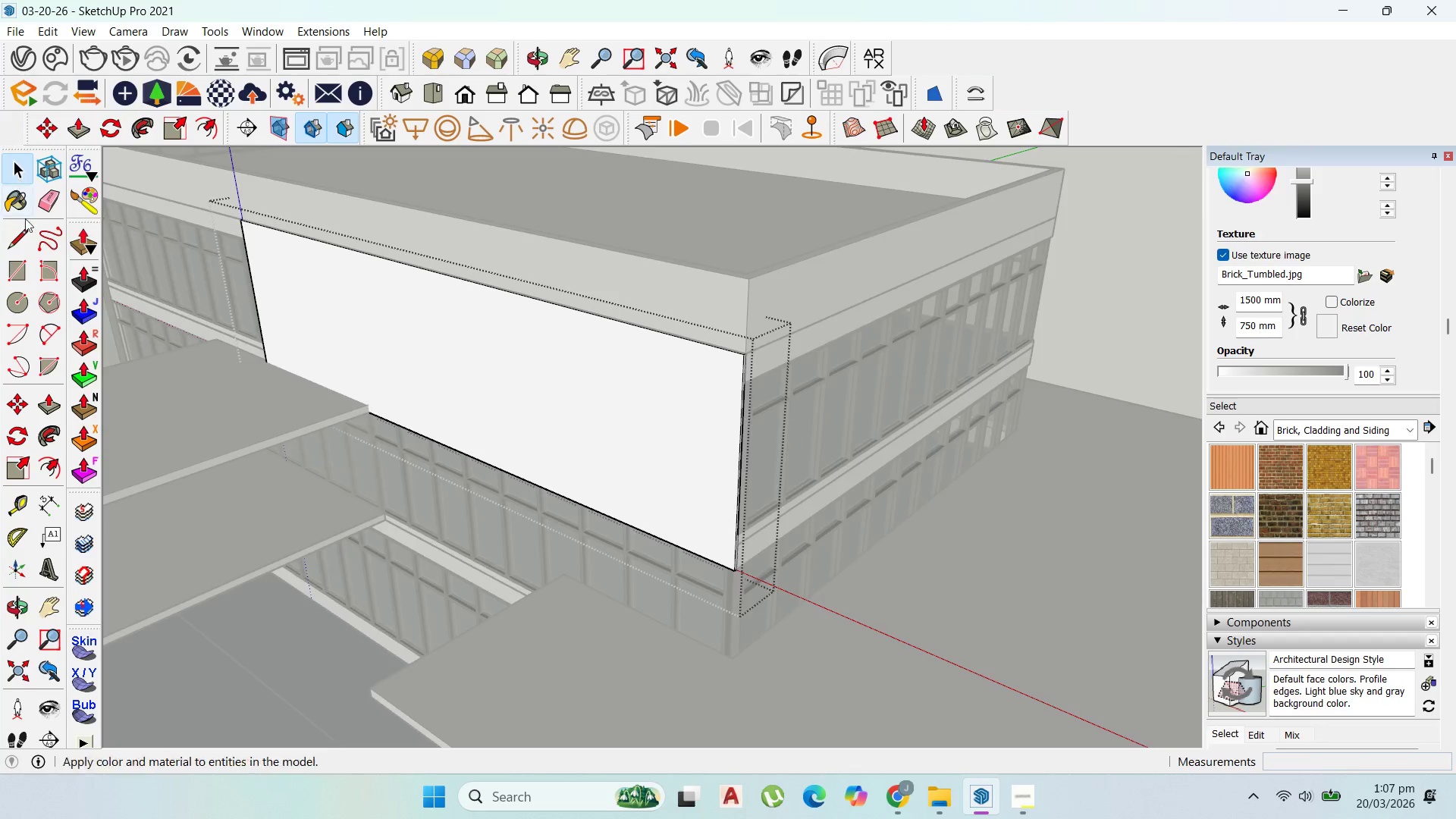 
key(Escape)
 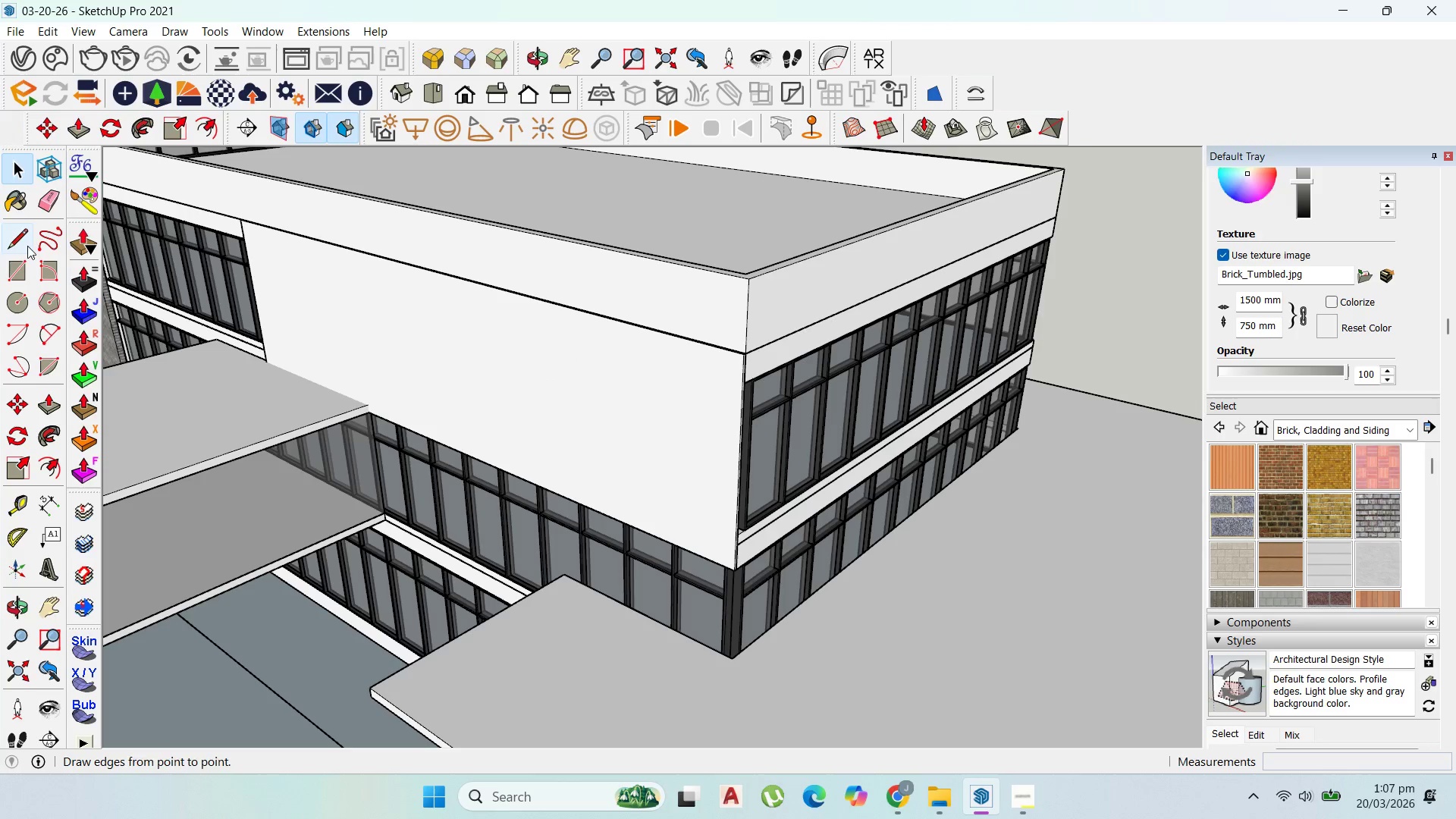 
key(Escape)
 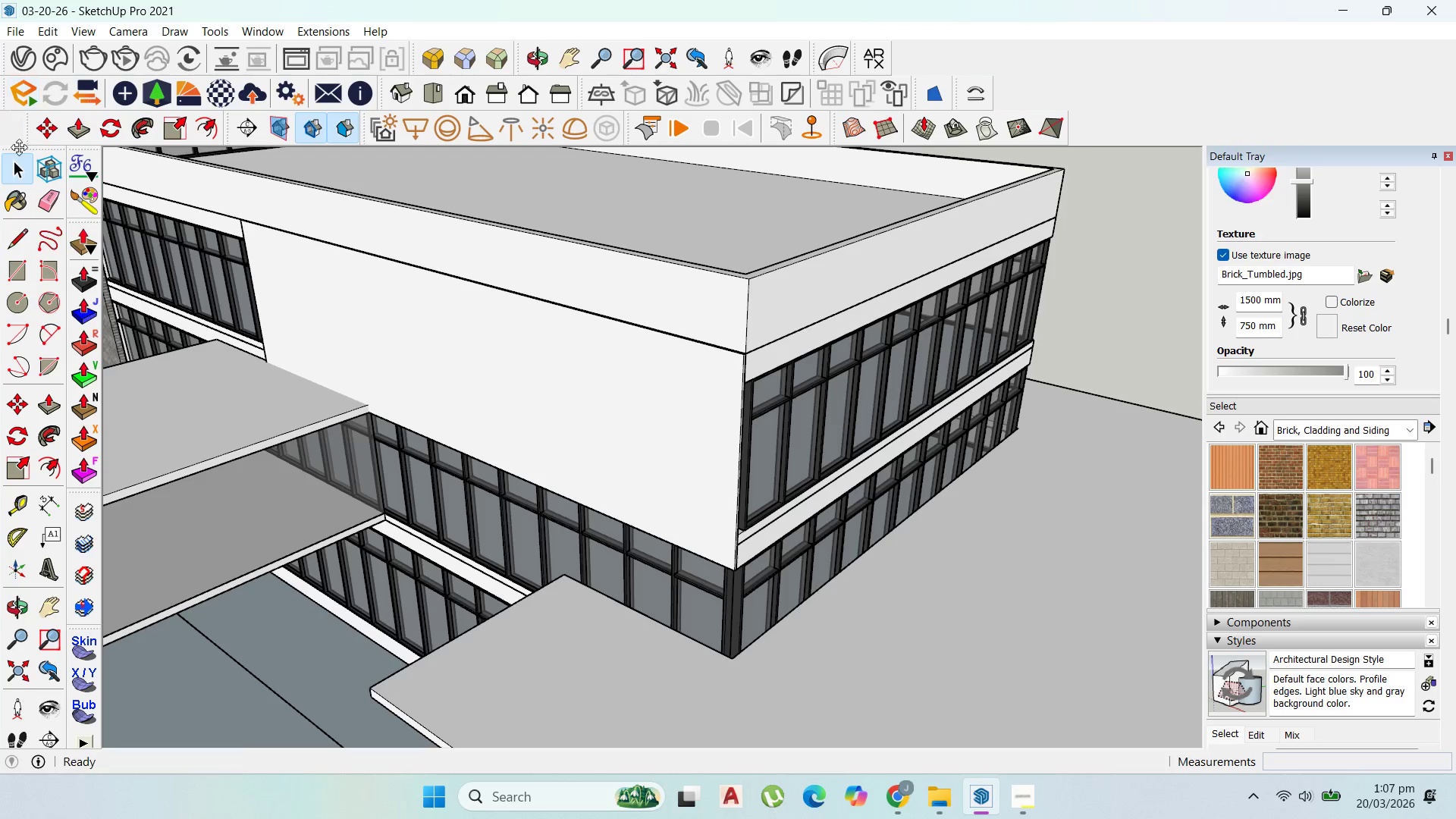 
left_click_drag(start_coordinate=[14, 262], to_coordinate=[22, 264])
 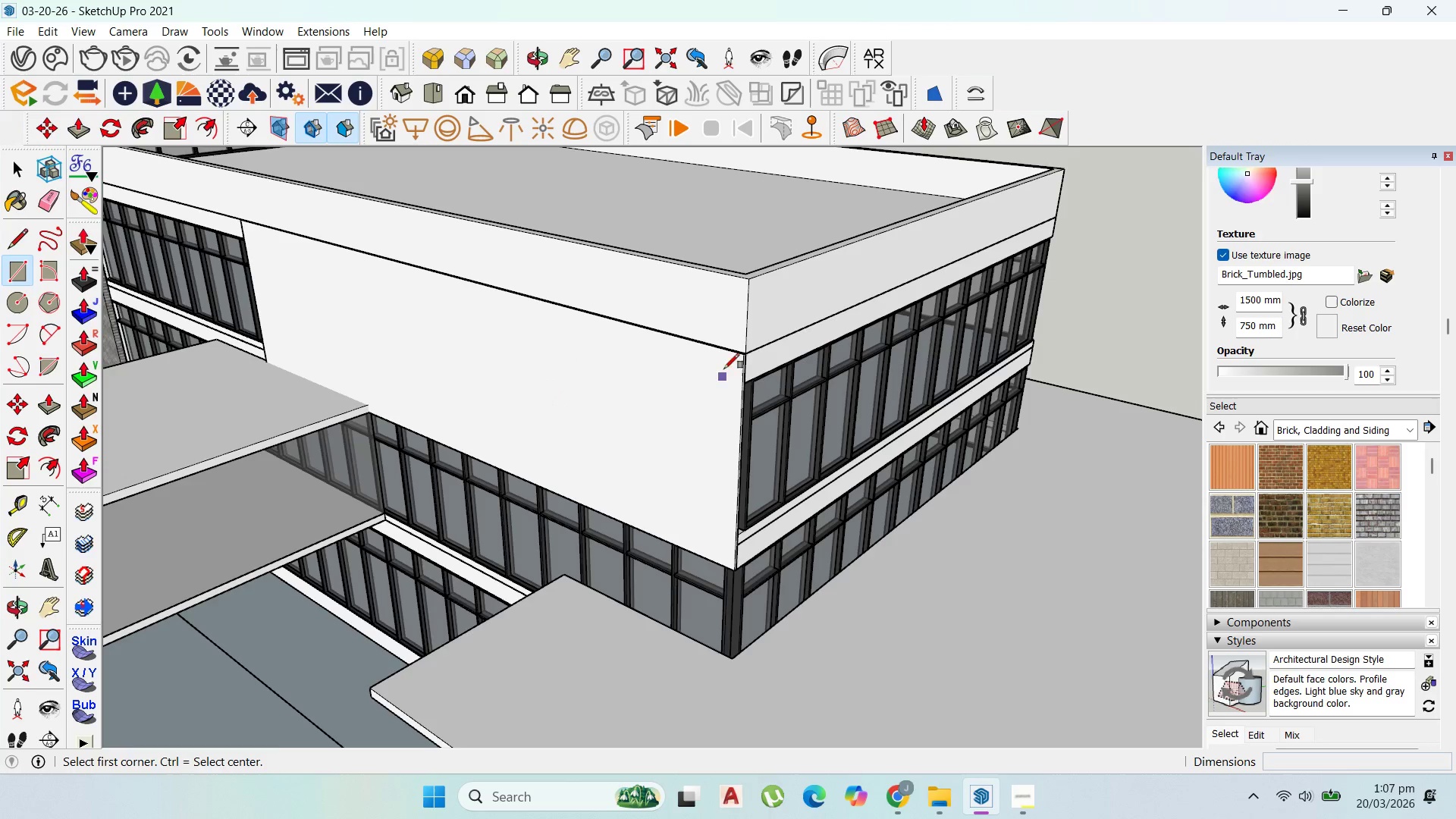 
scroll: coordinate [729, 359], scroll_direction: up, amount: 1.0
 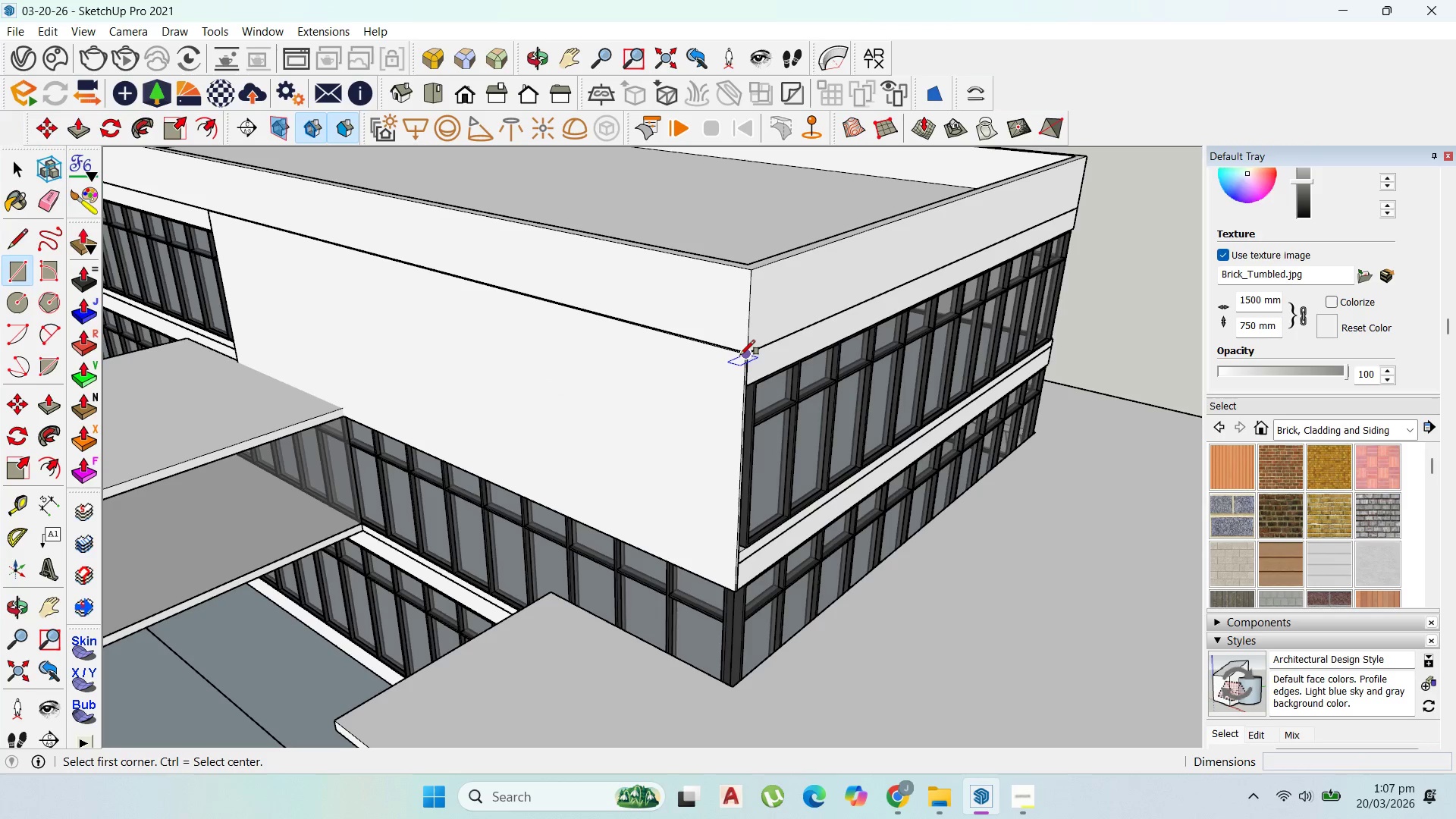 
left_click([740, 355])
 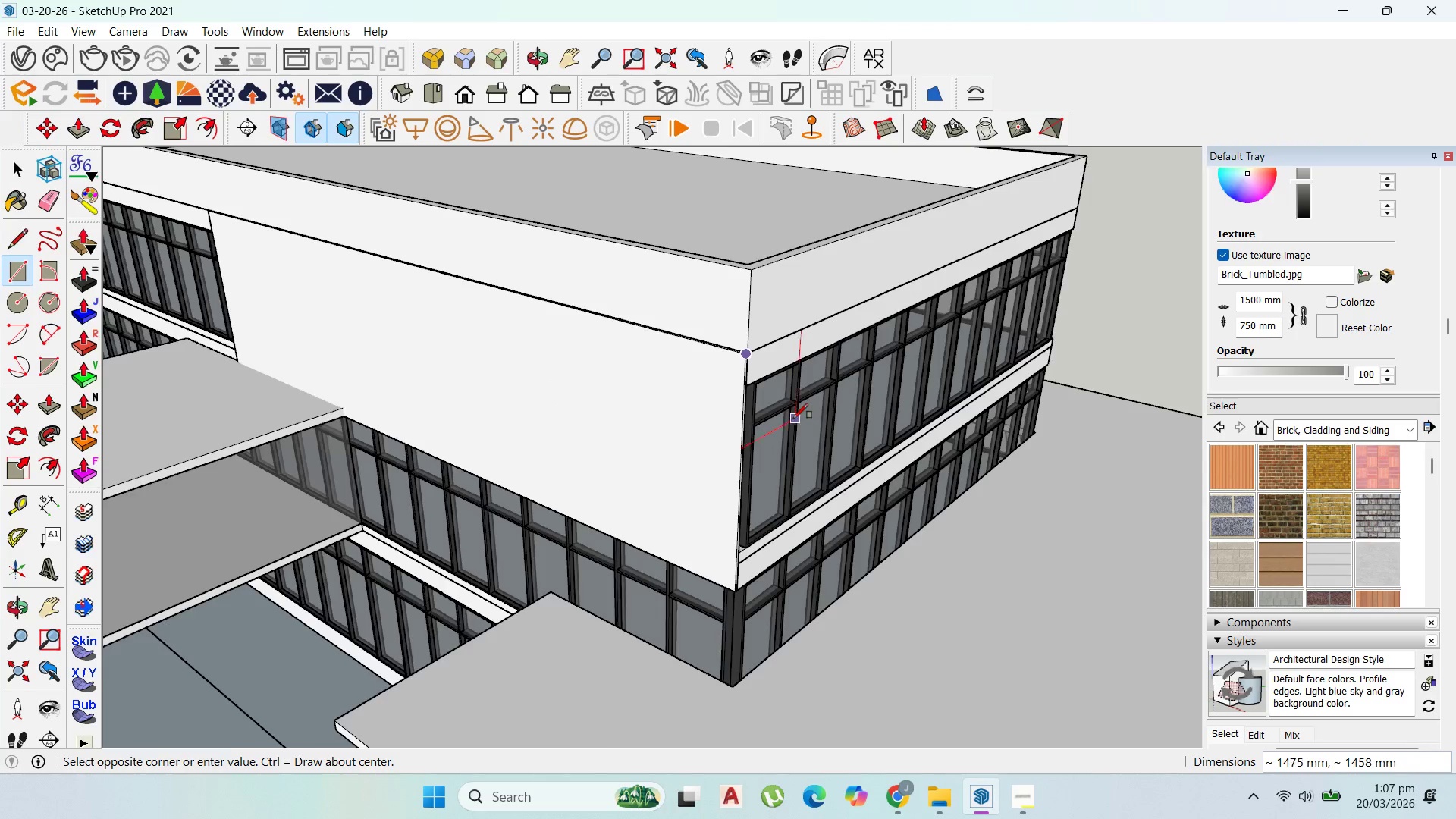 
scroll: coordinate [932, 436], scroll_direction: down, amount: 1.0
 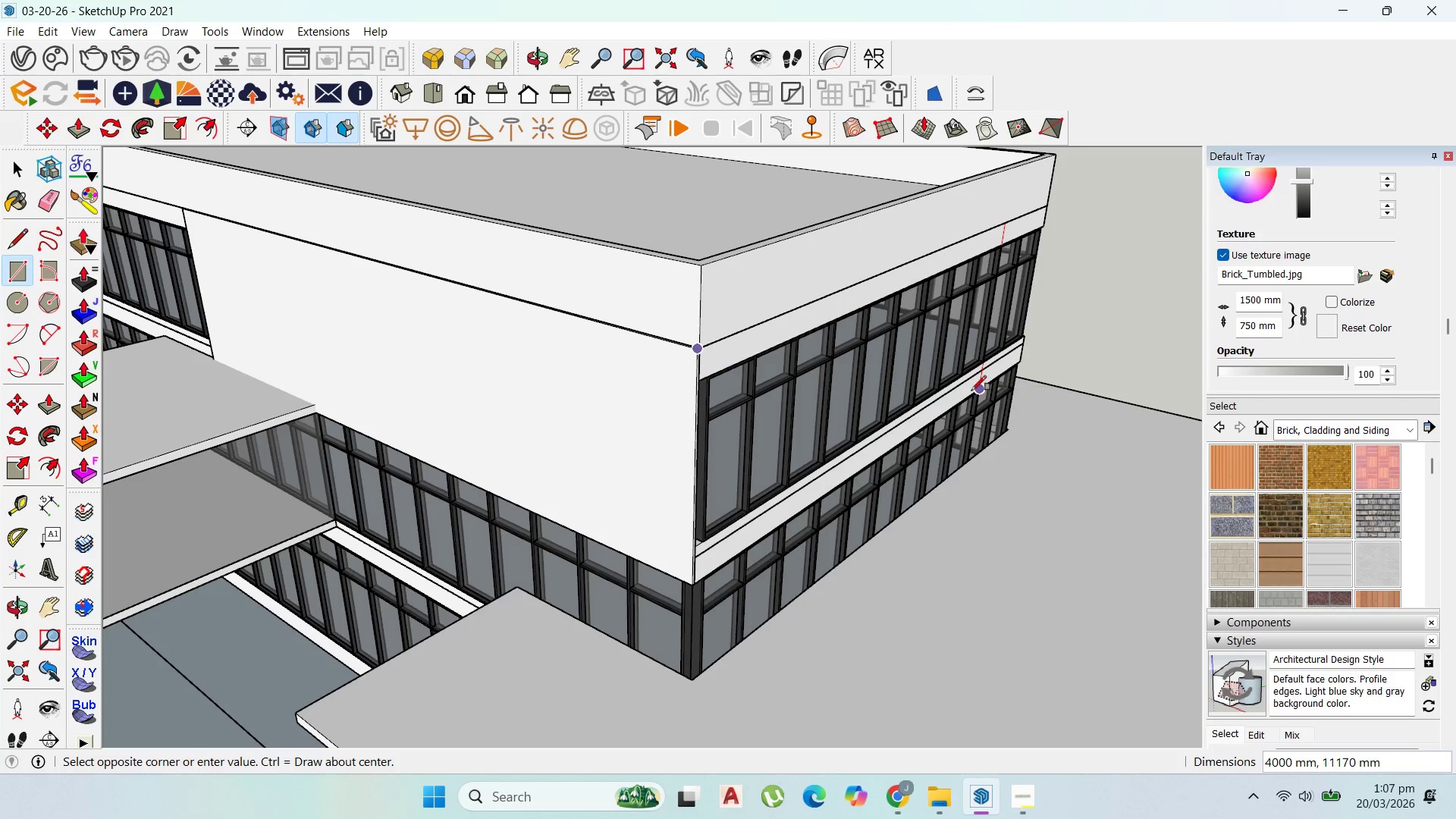 
left_click([969, 393])
 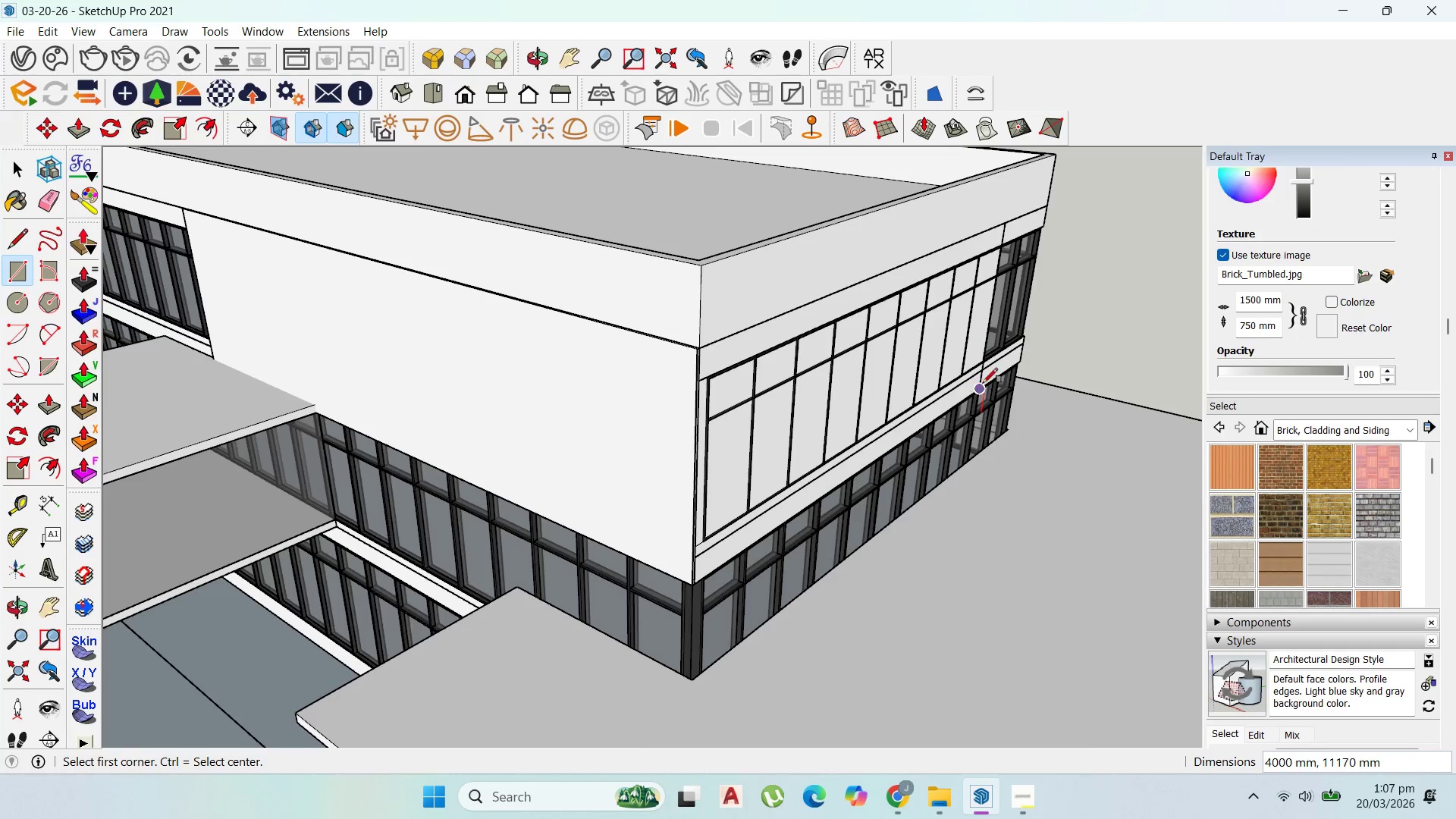 
scroll: coordinate [982, 383], scroll_direction: down, amount: 4.0
 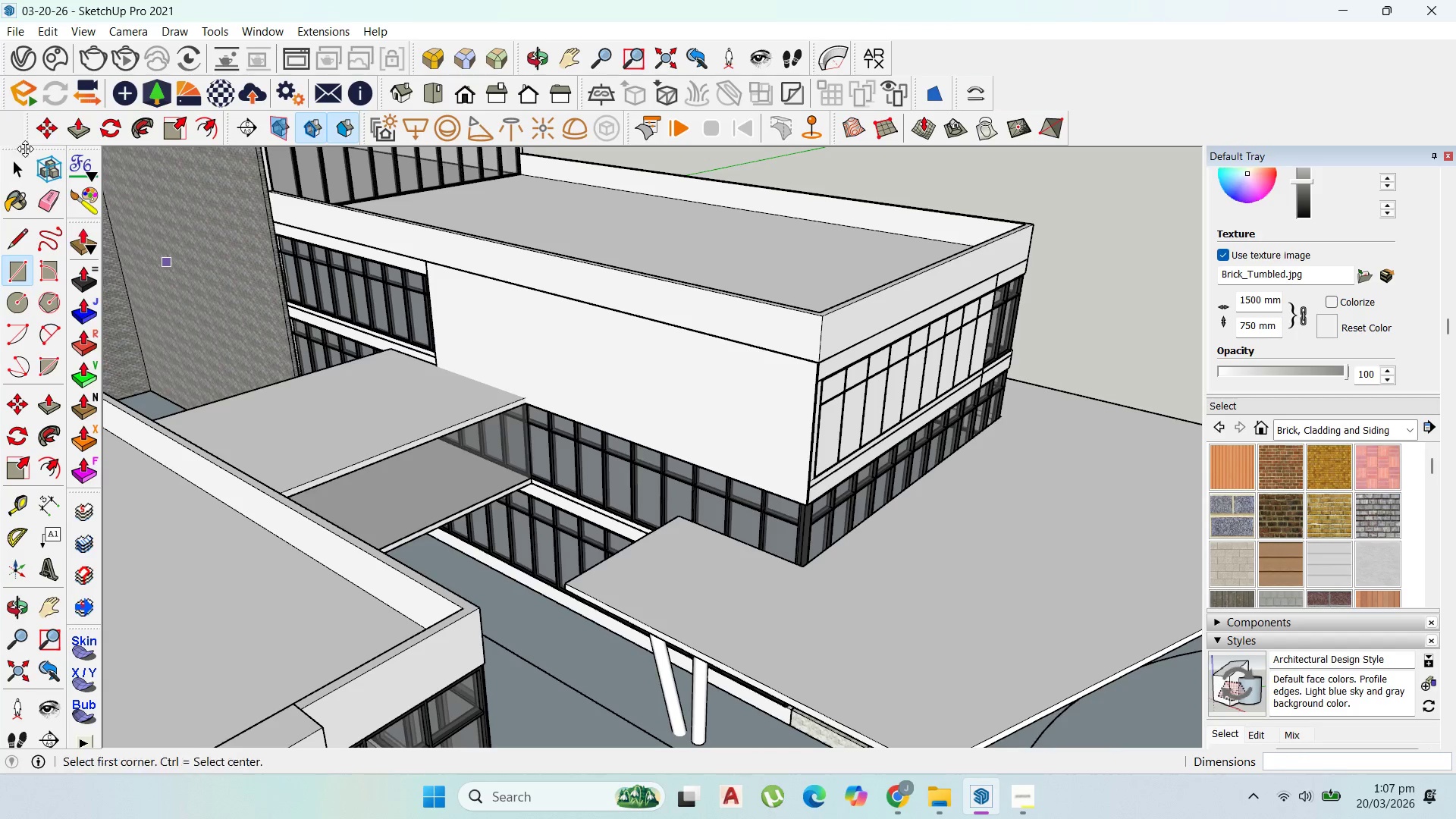 
left_click([24, 163])
 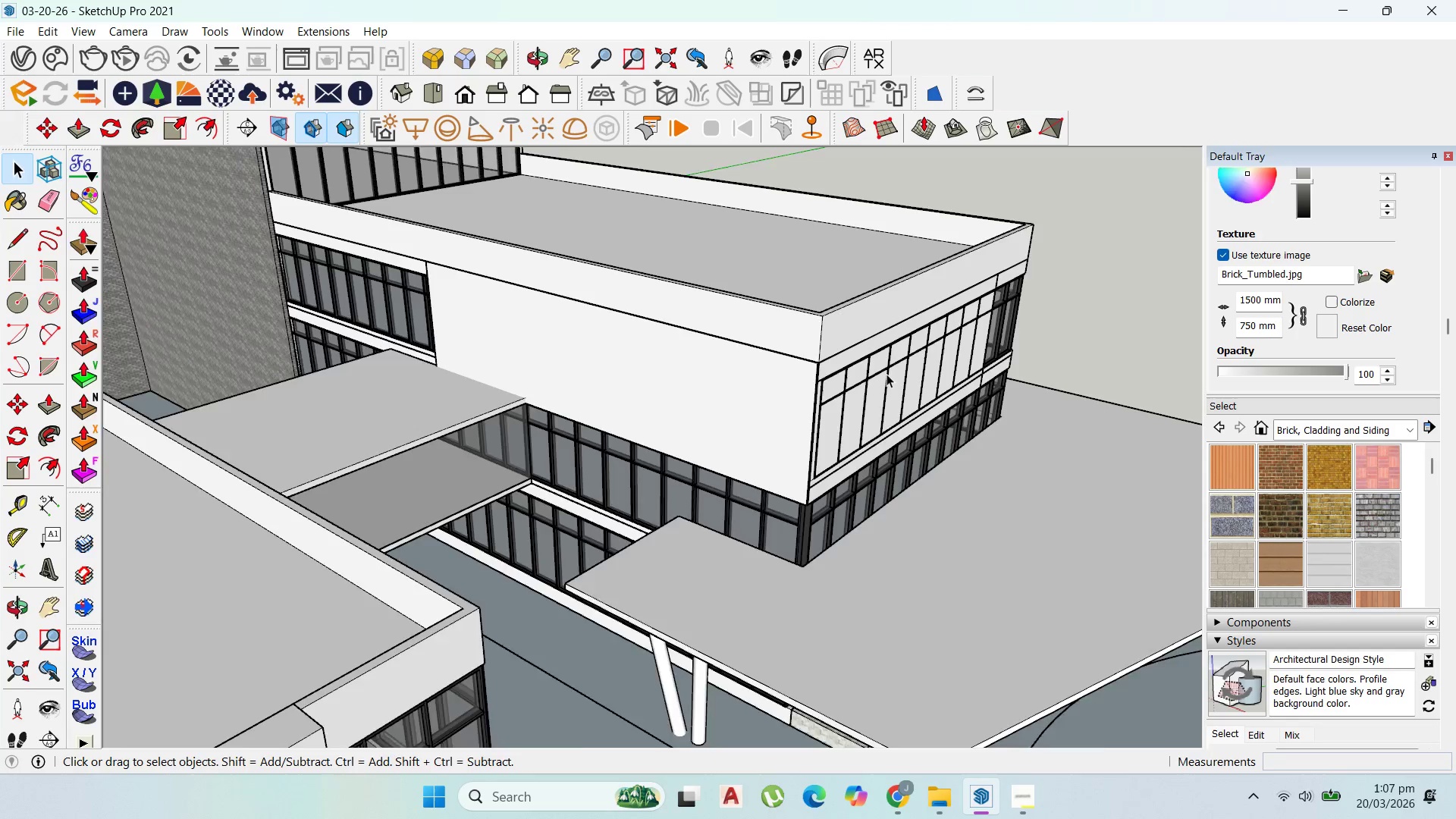 
double_click([893, 384])
 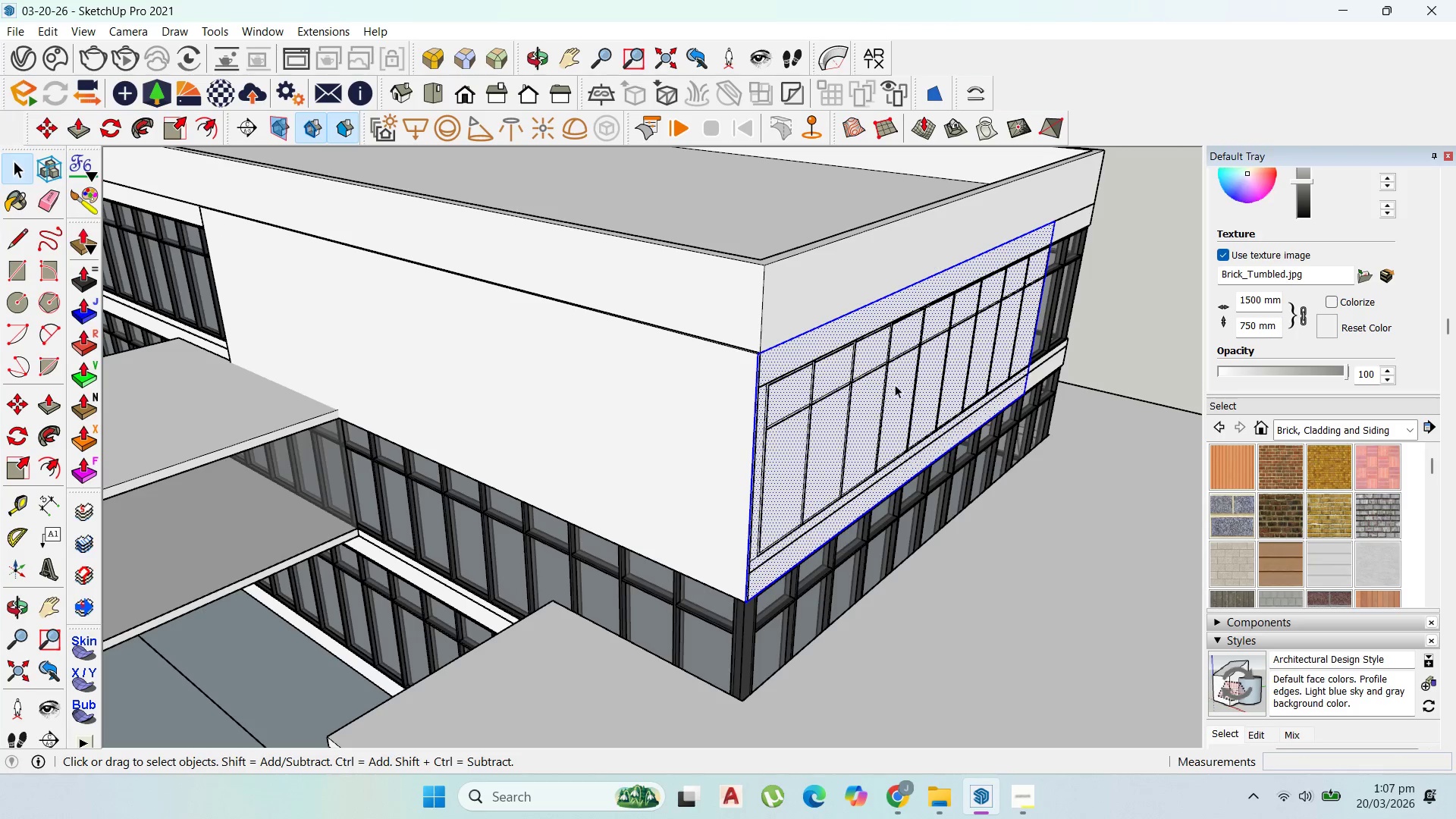 
scroll: coordinate [892, 381], scroll_direction: up, amount: 5.0
 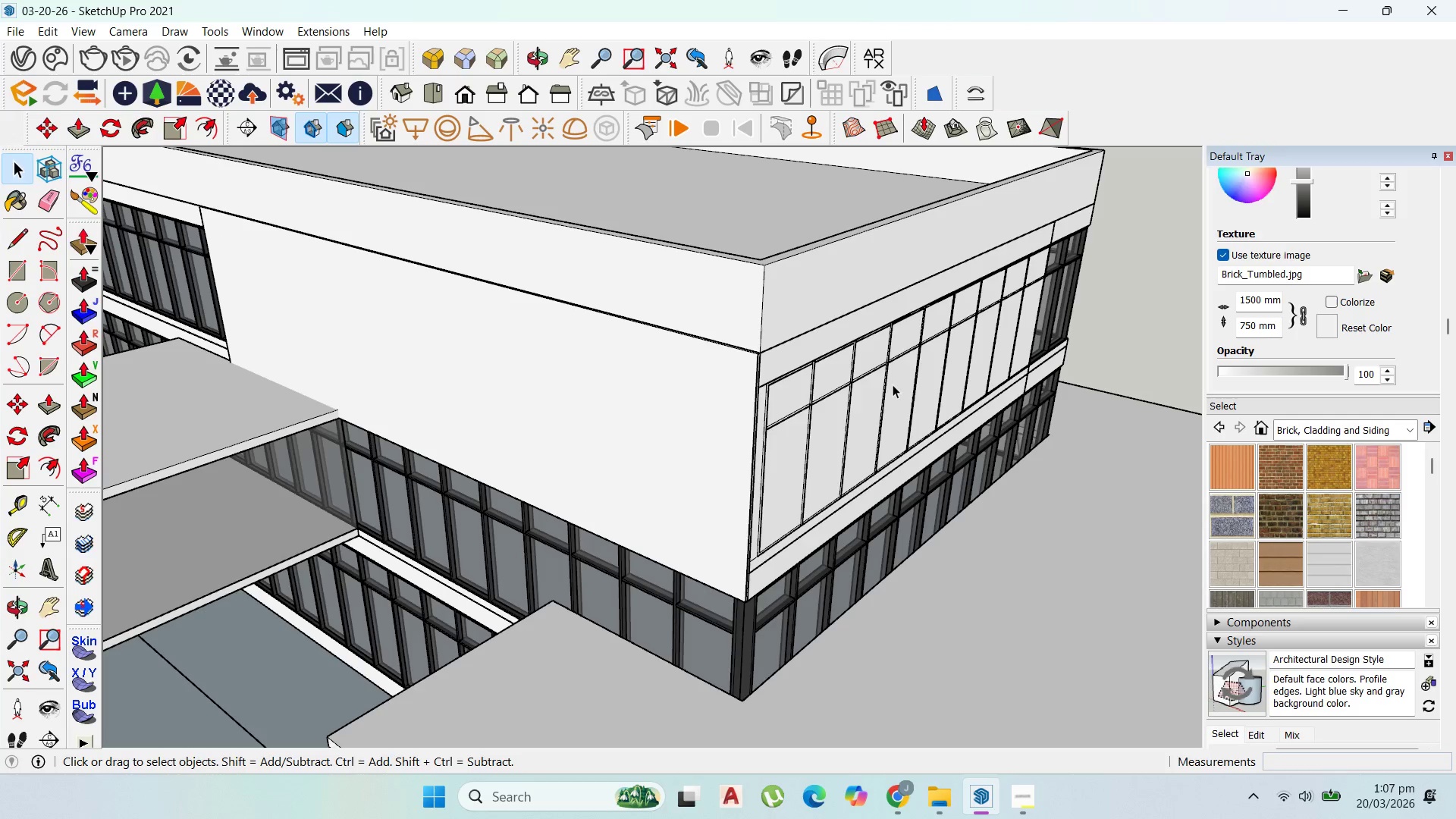 
right_click([895, 384])
 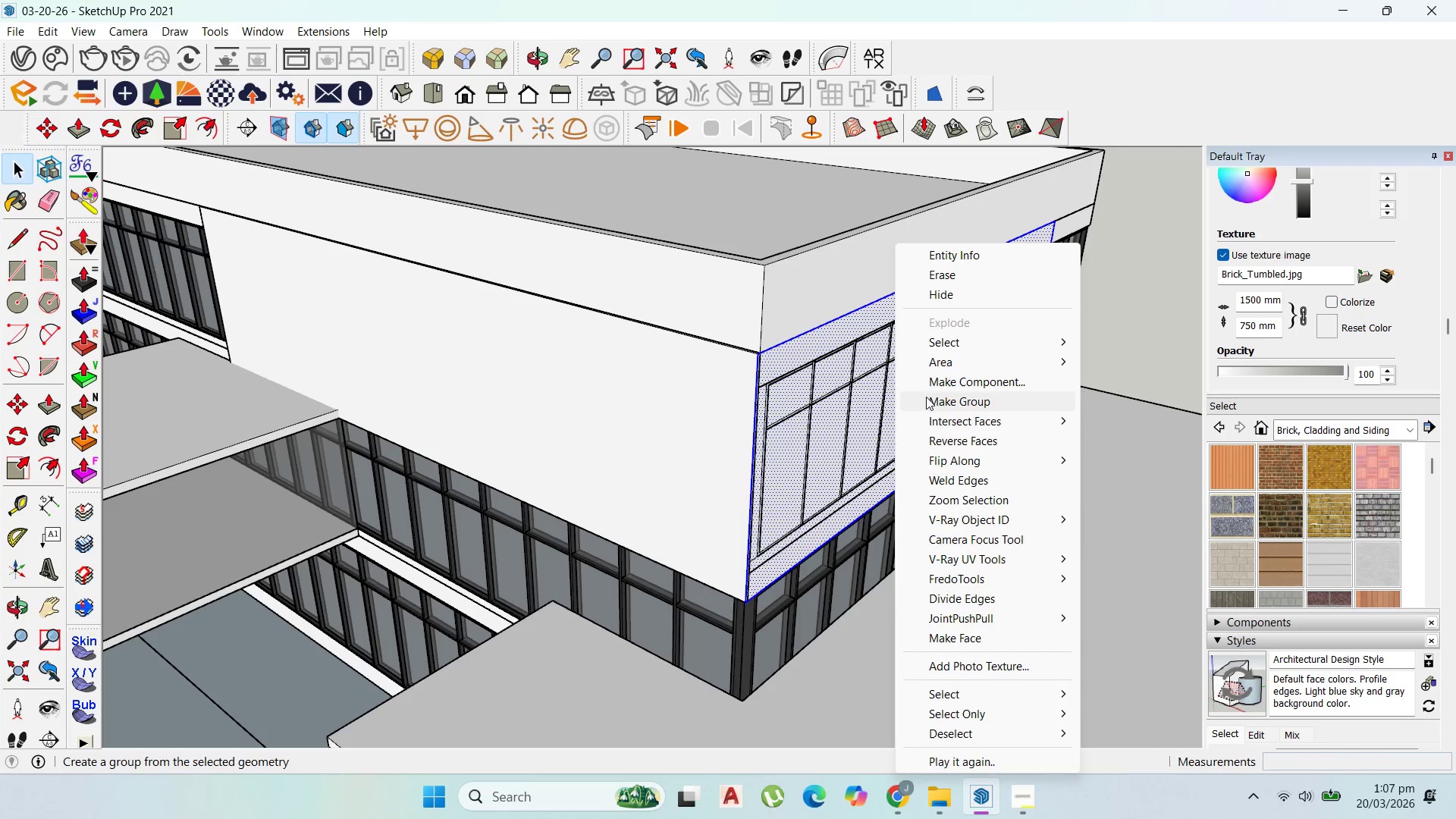 
left_click([930, 403])
 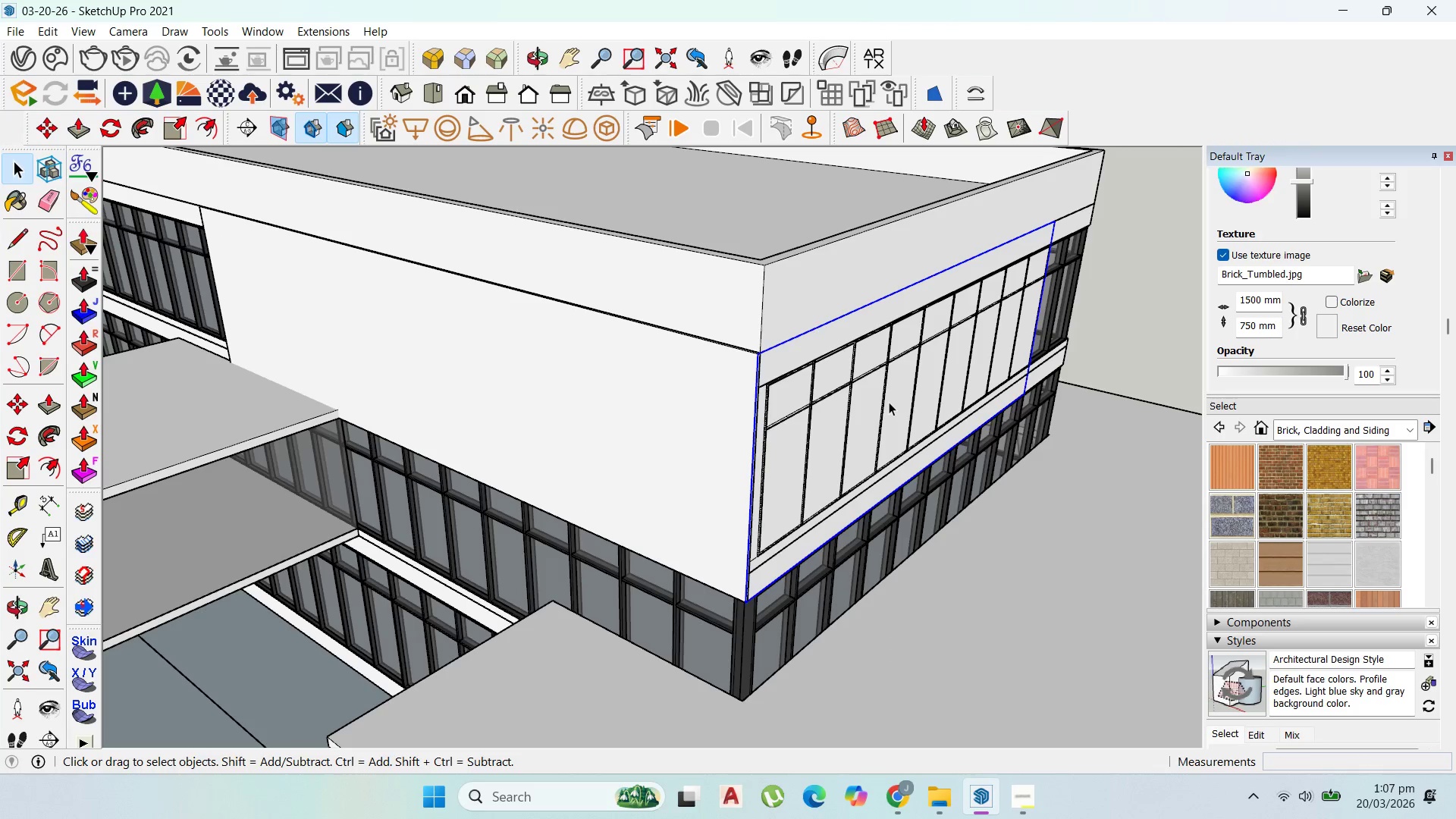 
double_click([889, 402])
 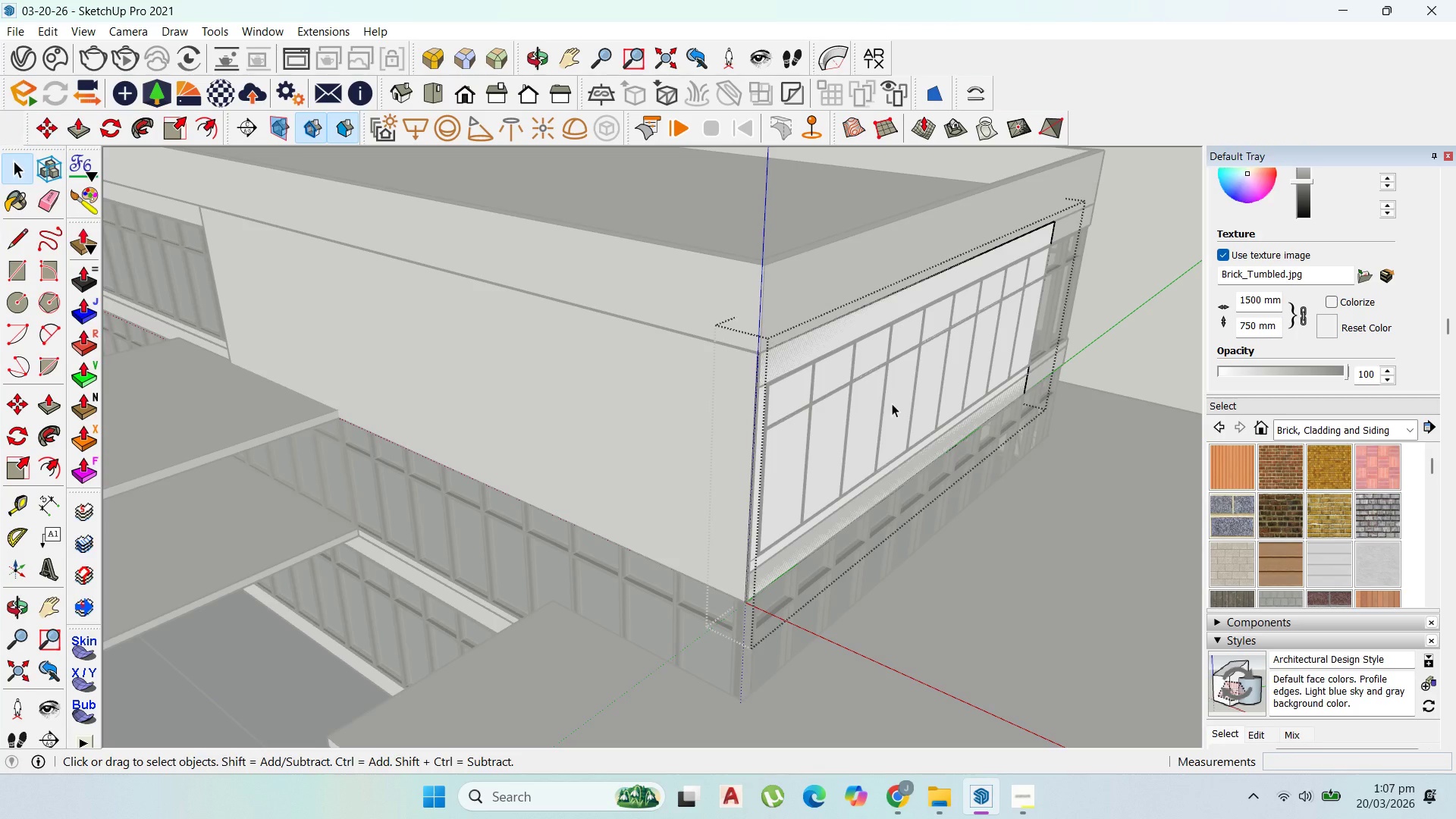 
type(p50)
 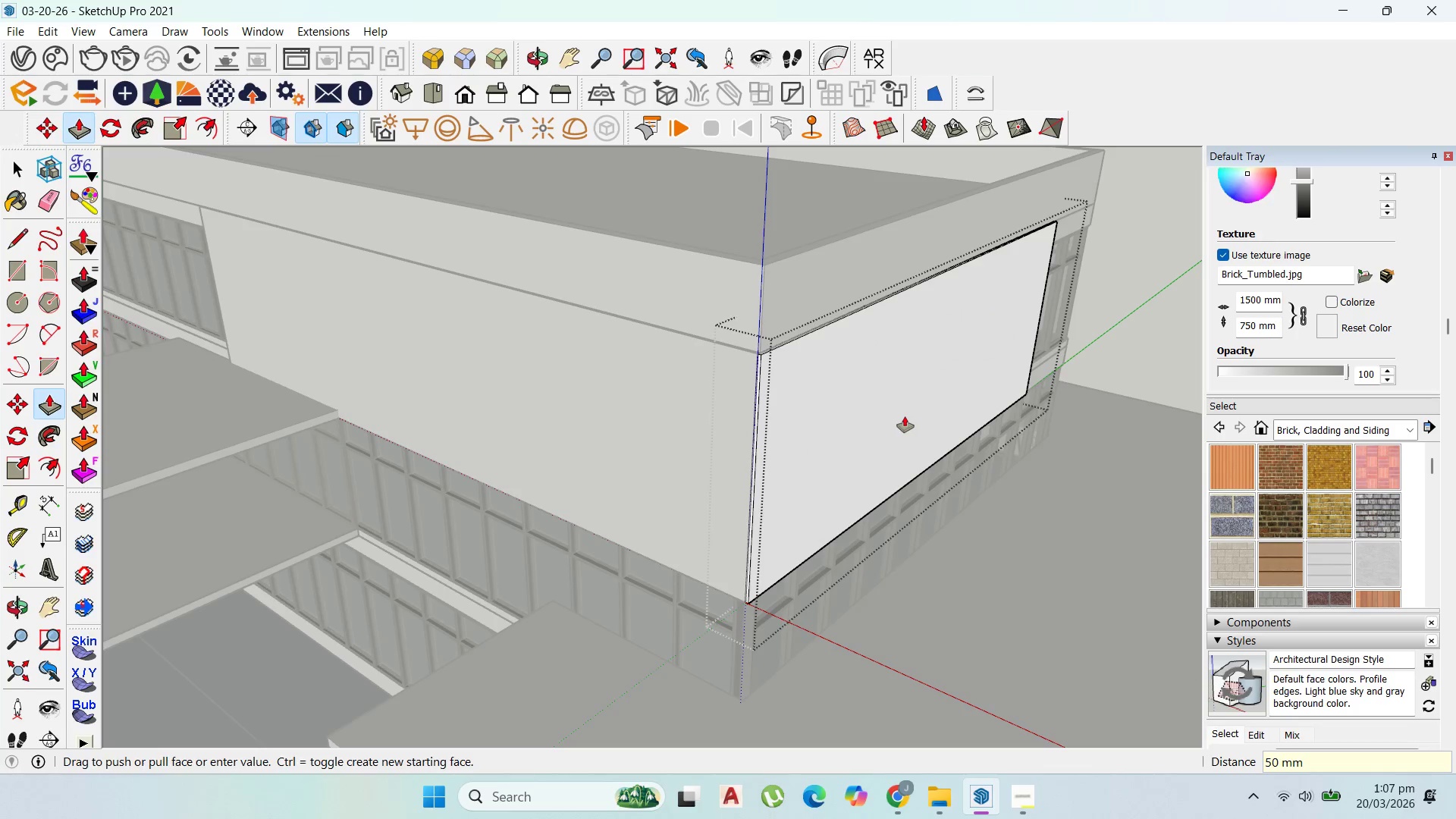 
left_click_drag(start_coordinate=[899, 404], to_coordinate=[906, 416])
 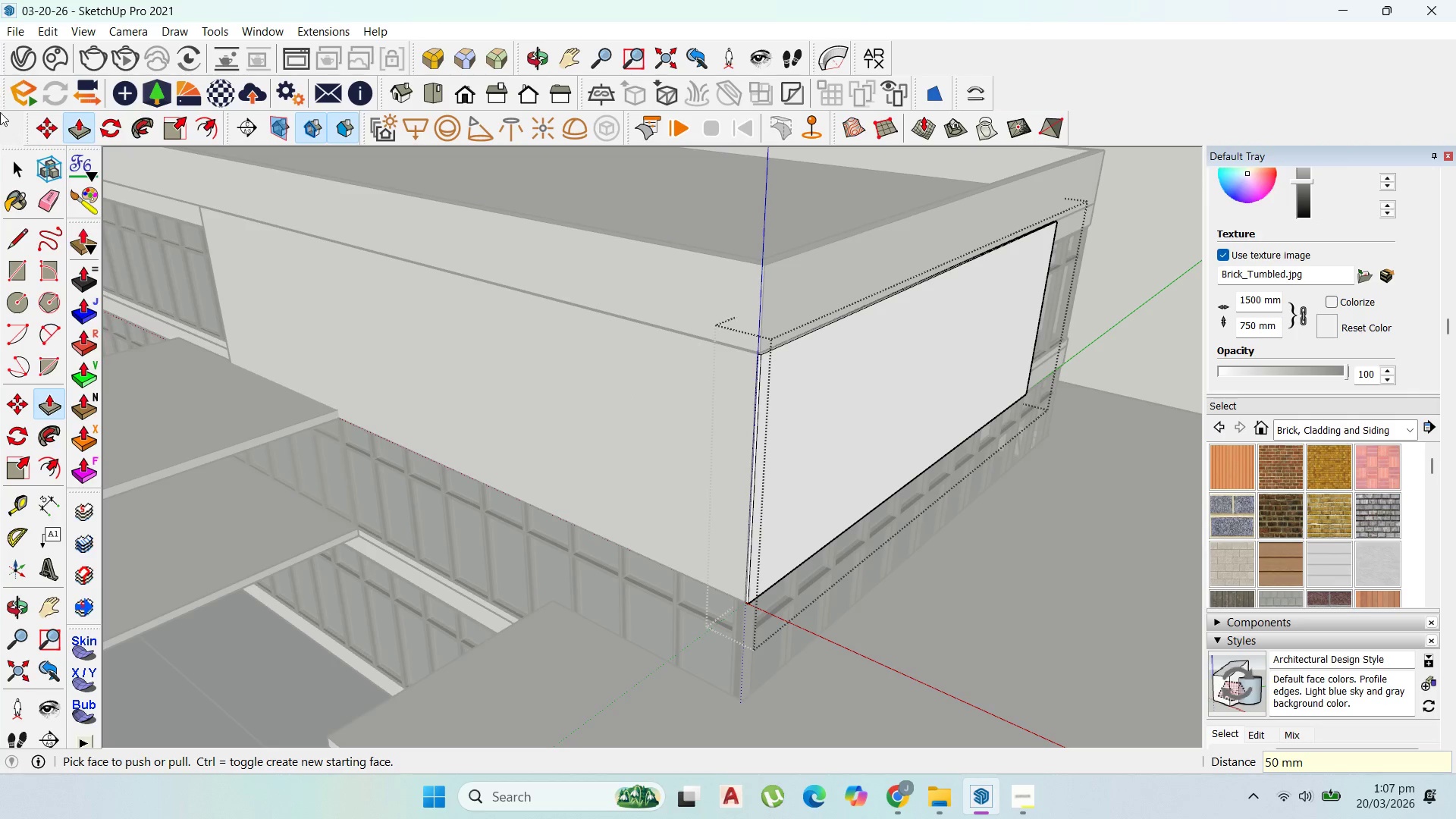 
key(Enter)
 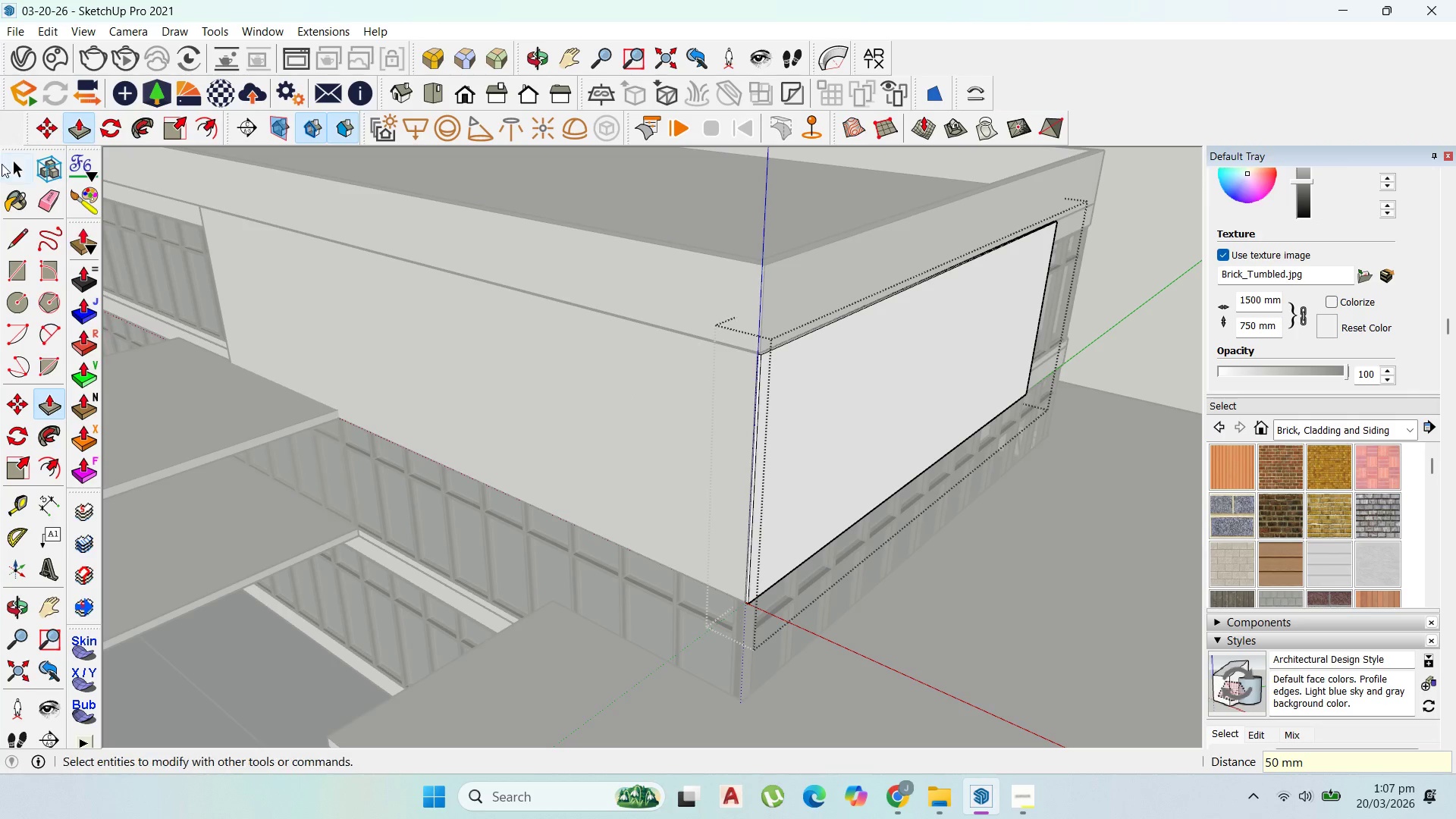 
left_click([4, 175])
 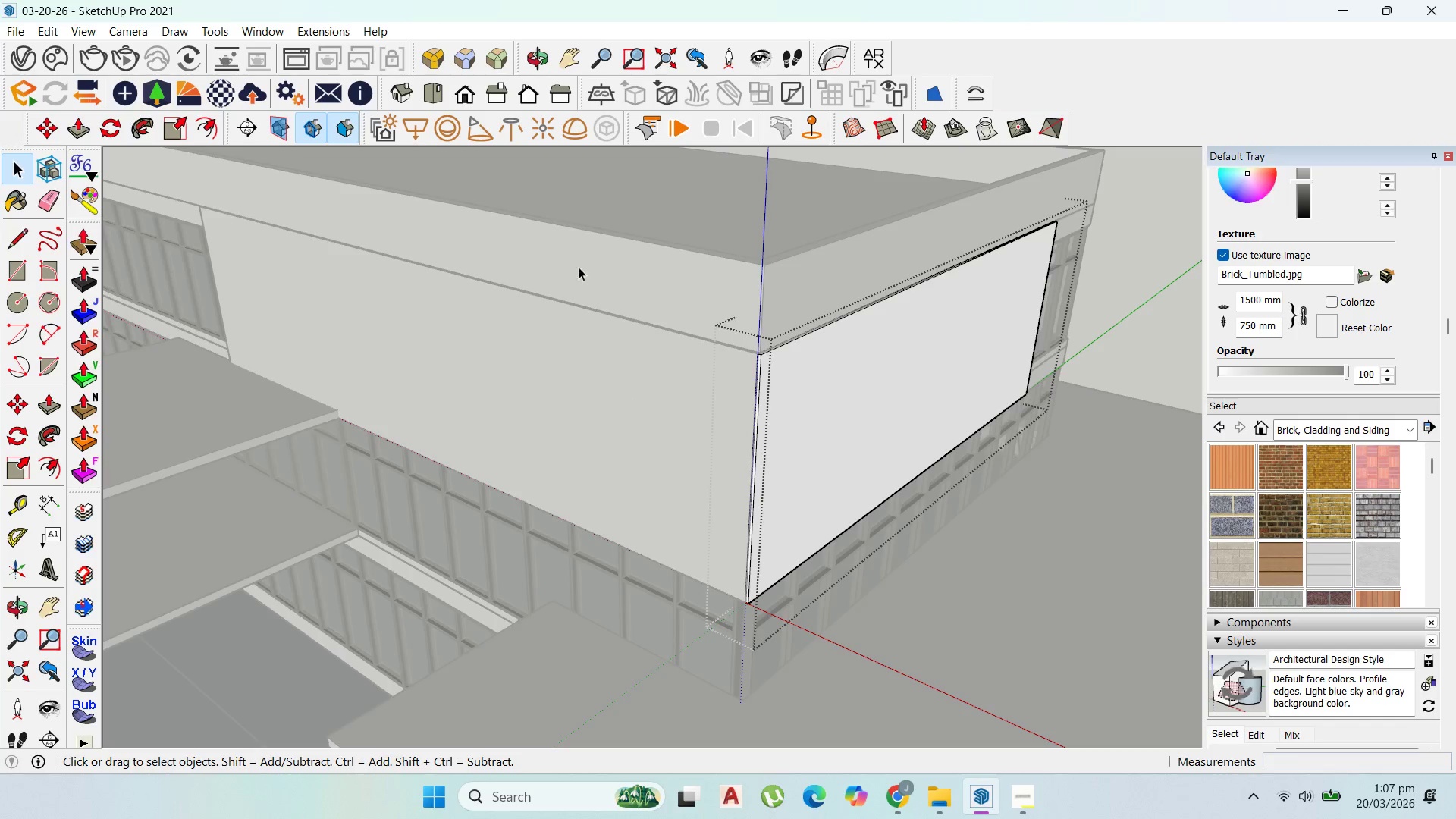 
key(Escape)
 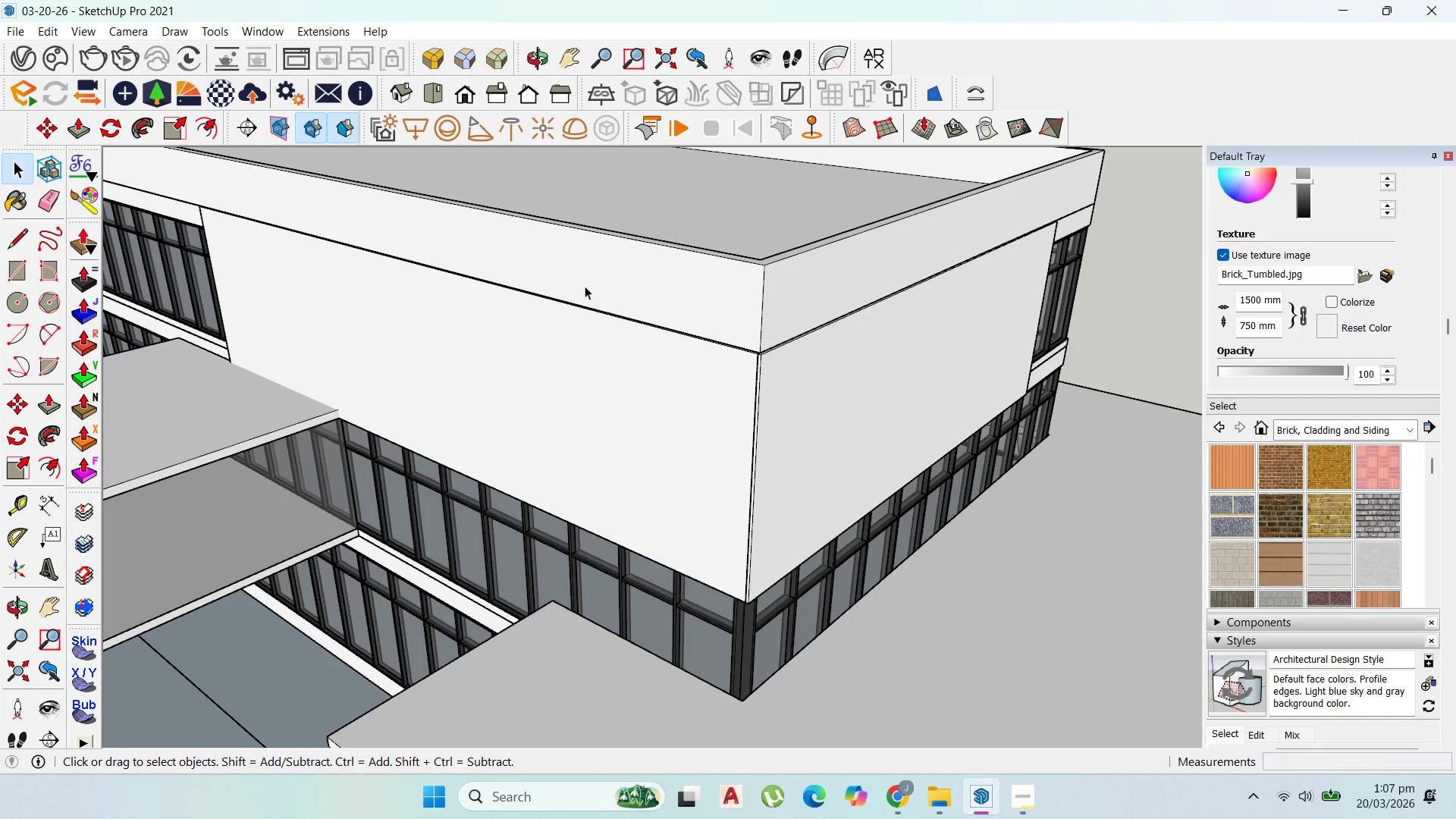 
key(Escape)
 